 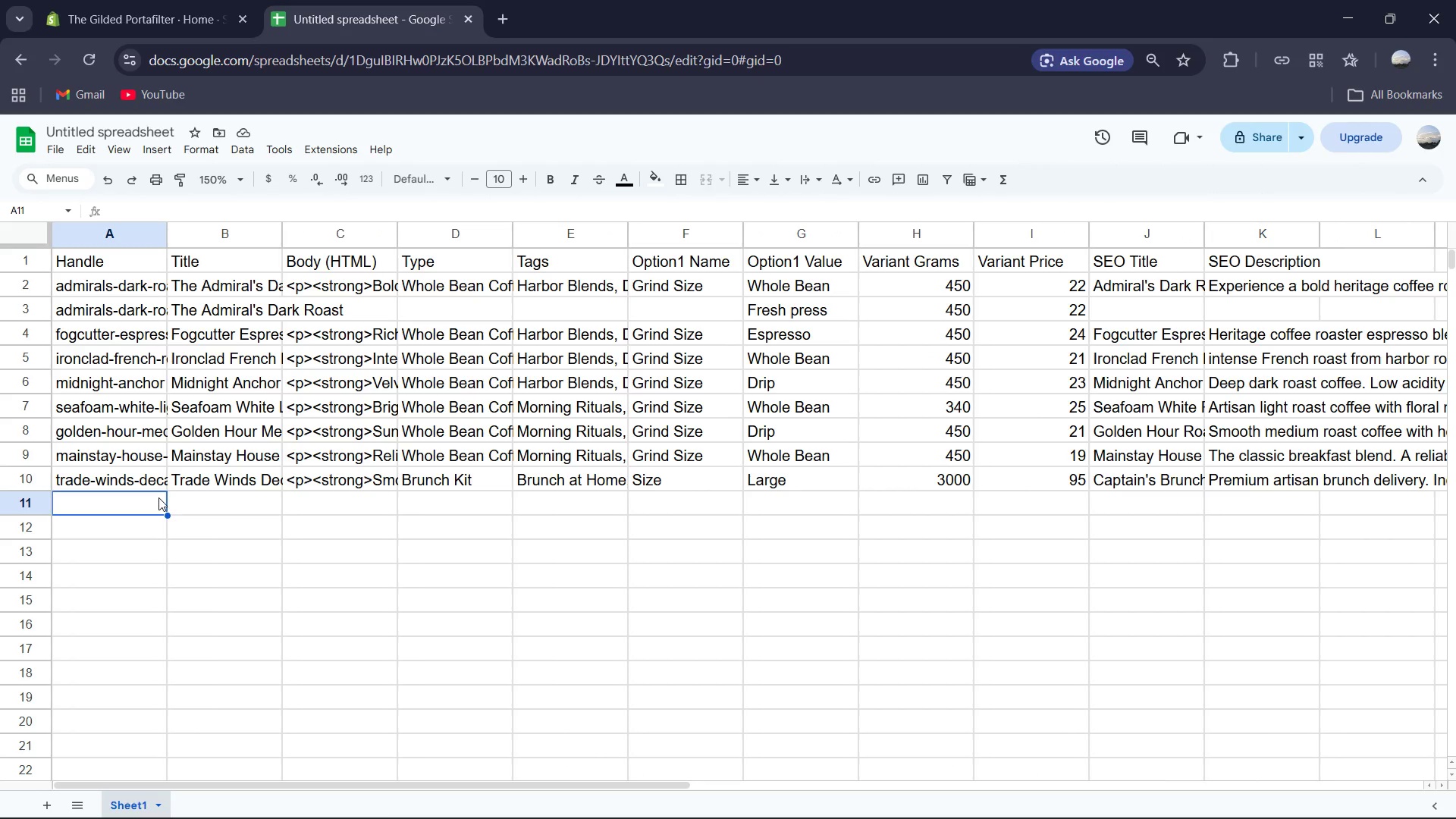 
type(captains-brunch-kit)
 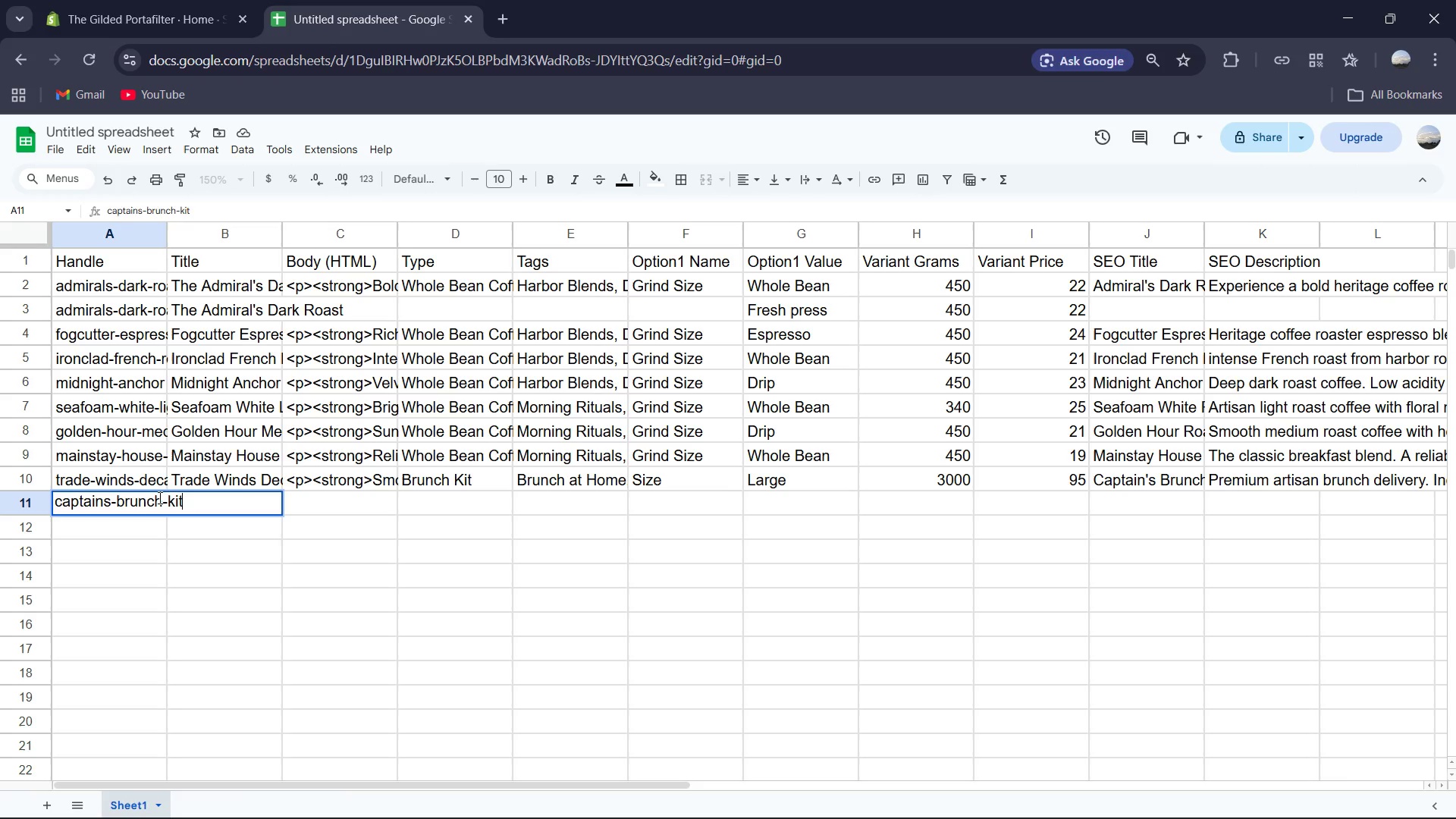 
key(ArrowRight)
 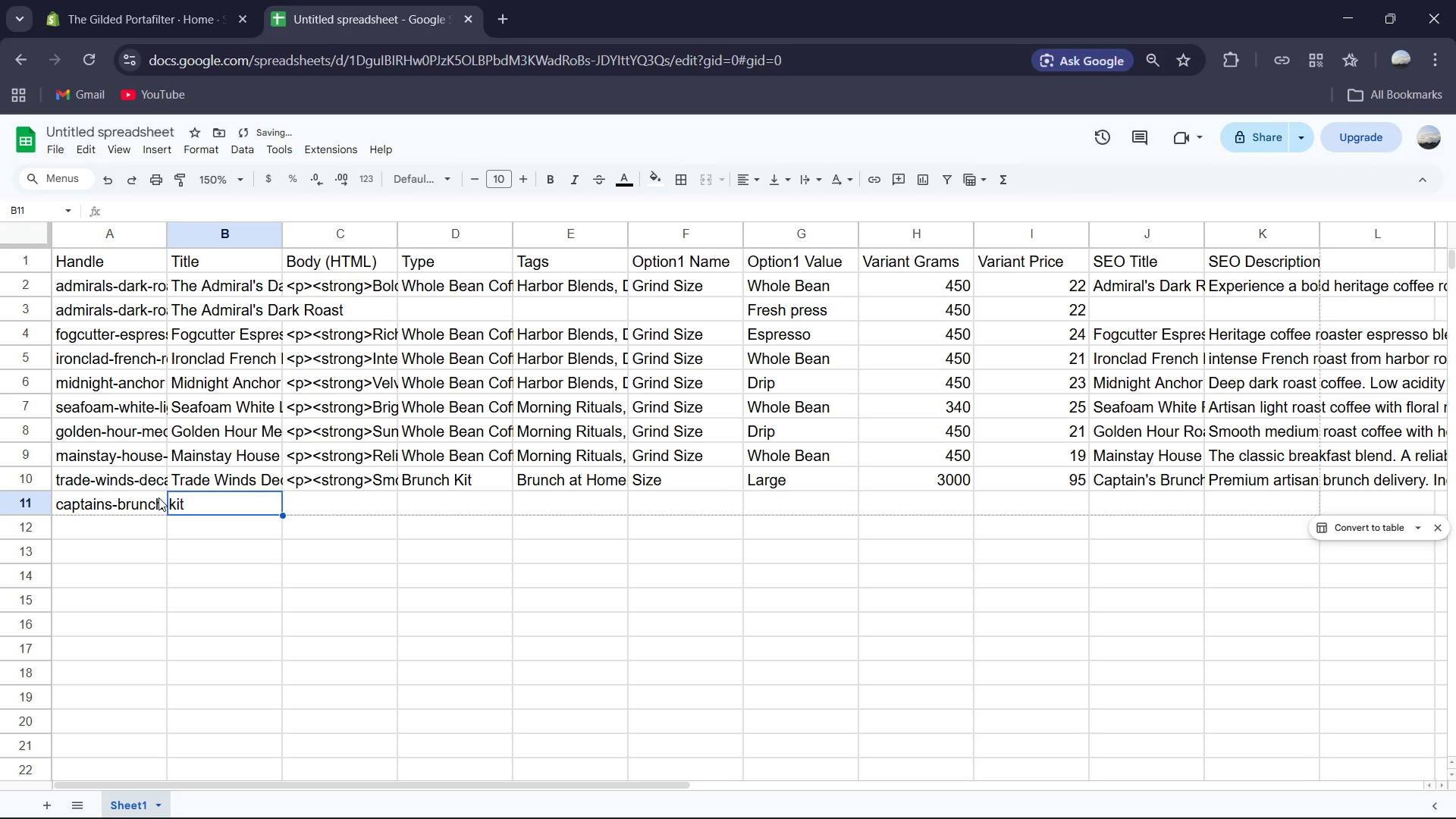 
type(The Captain's Brunch Kit)
 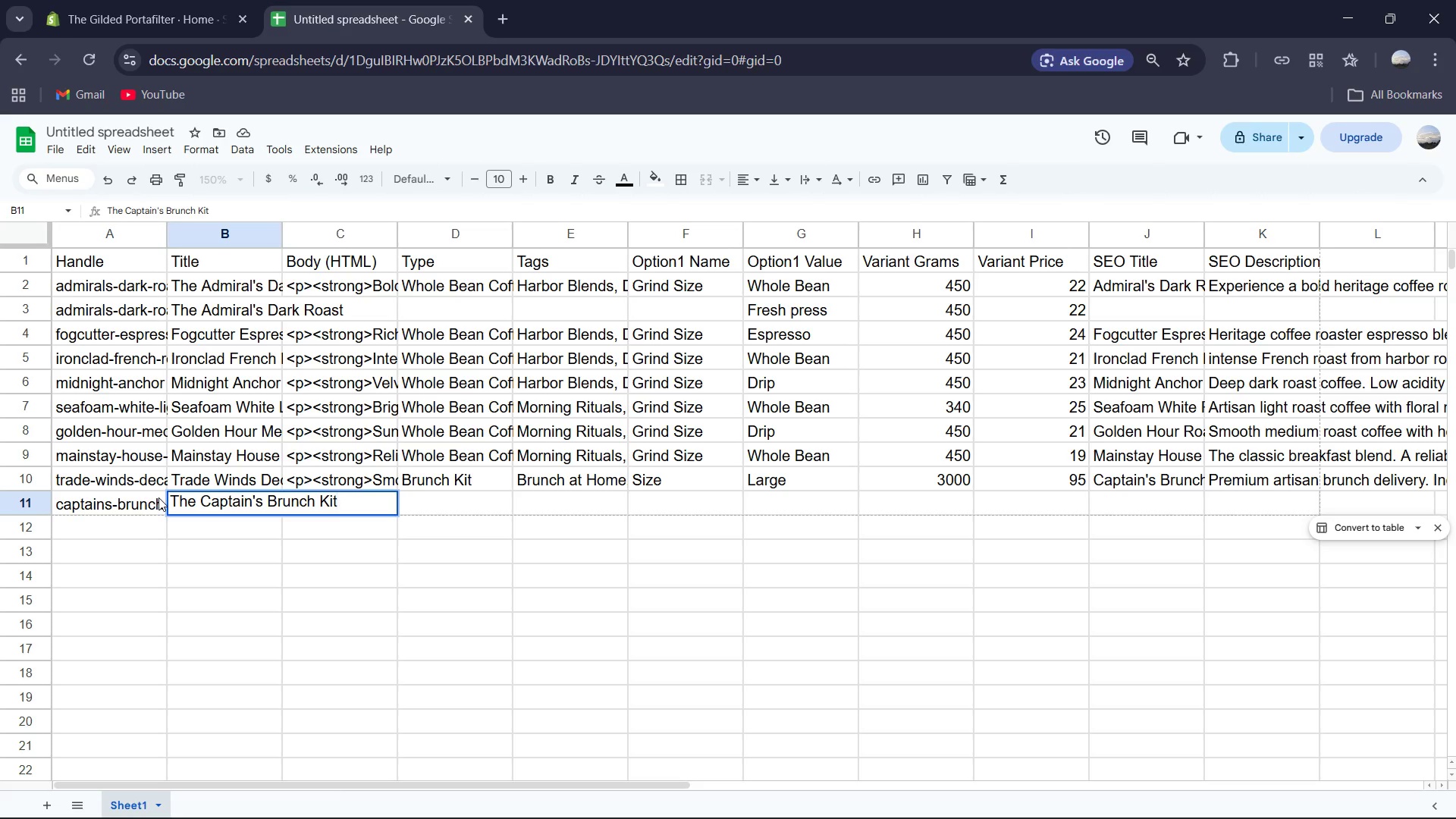 
key(ArrowRight)
 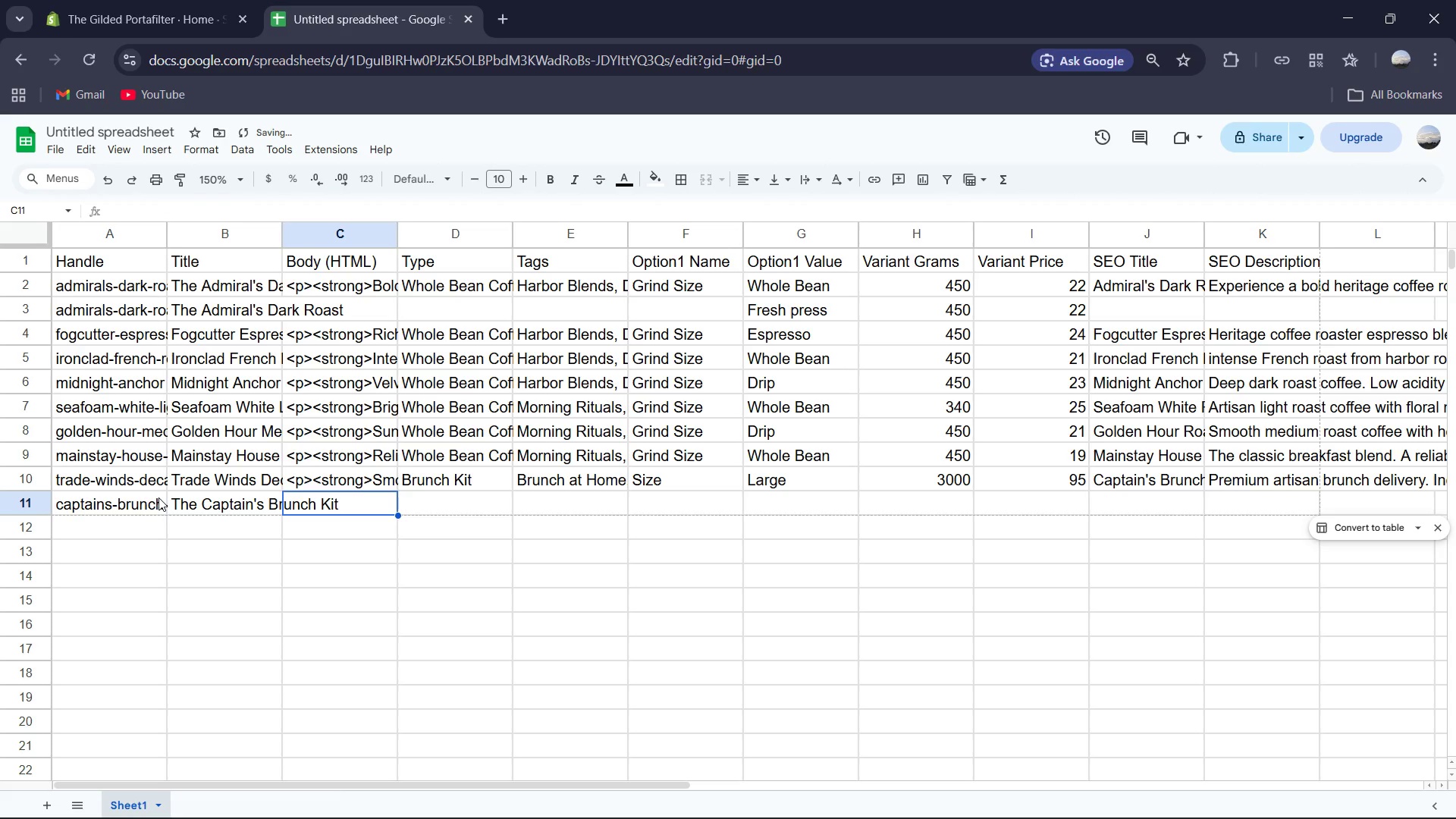 
type(<p><strong>The Full Spread.</strong>)
 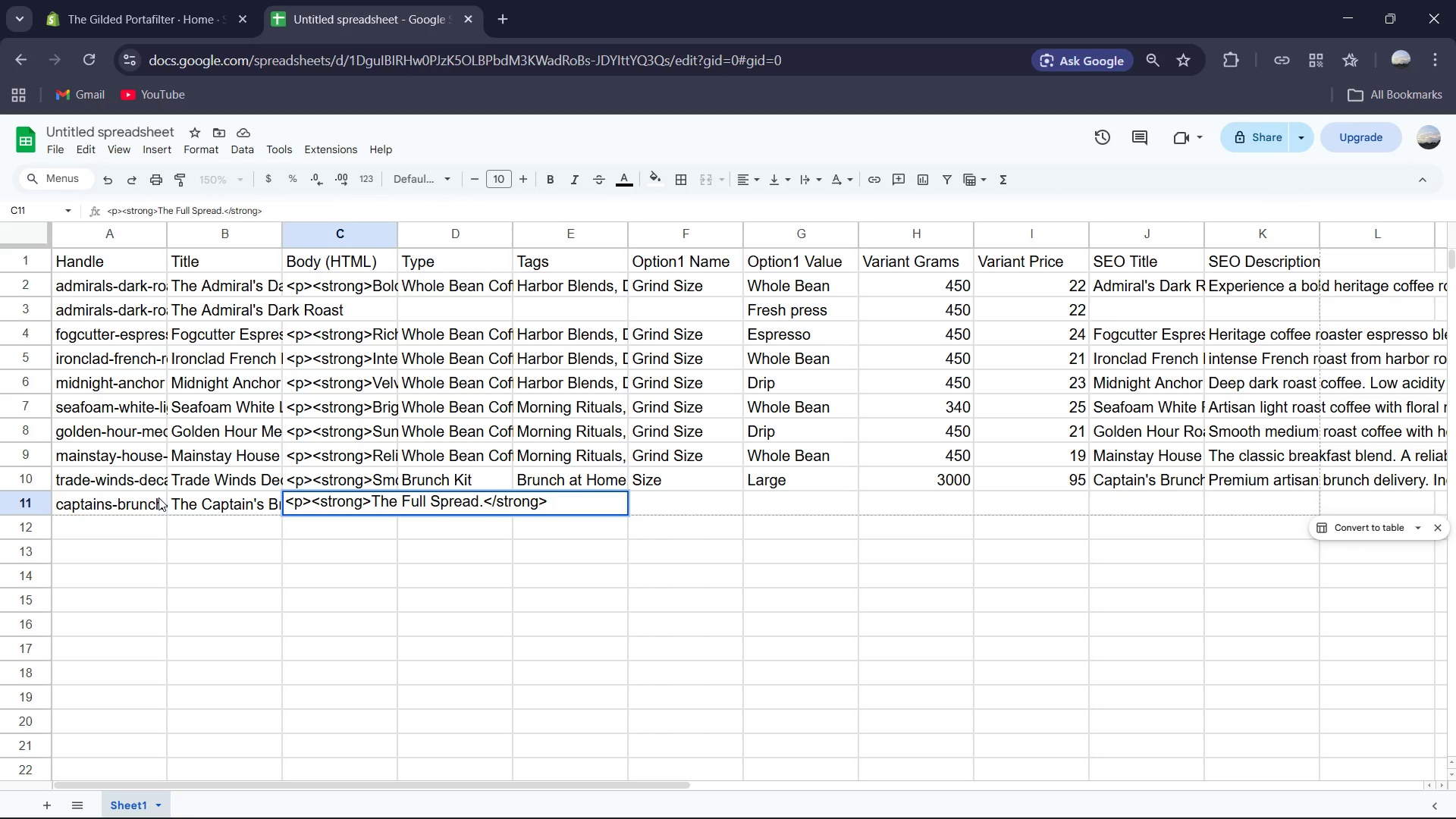 
wait(5.06)
 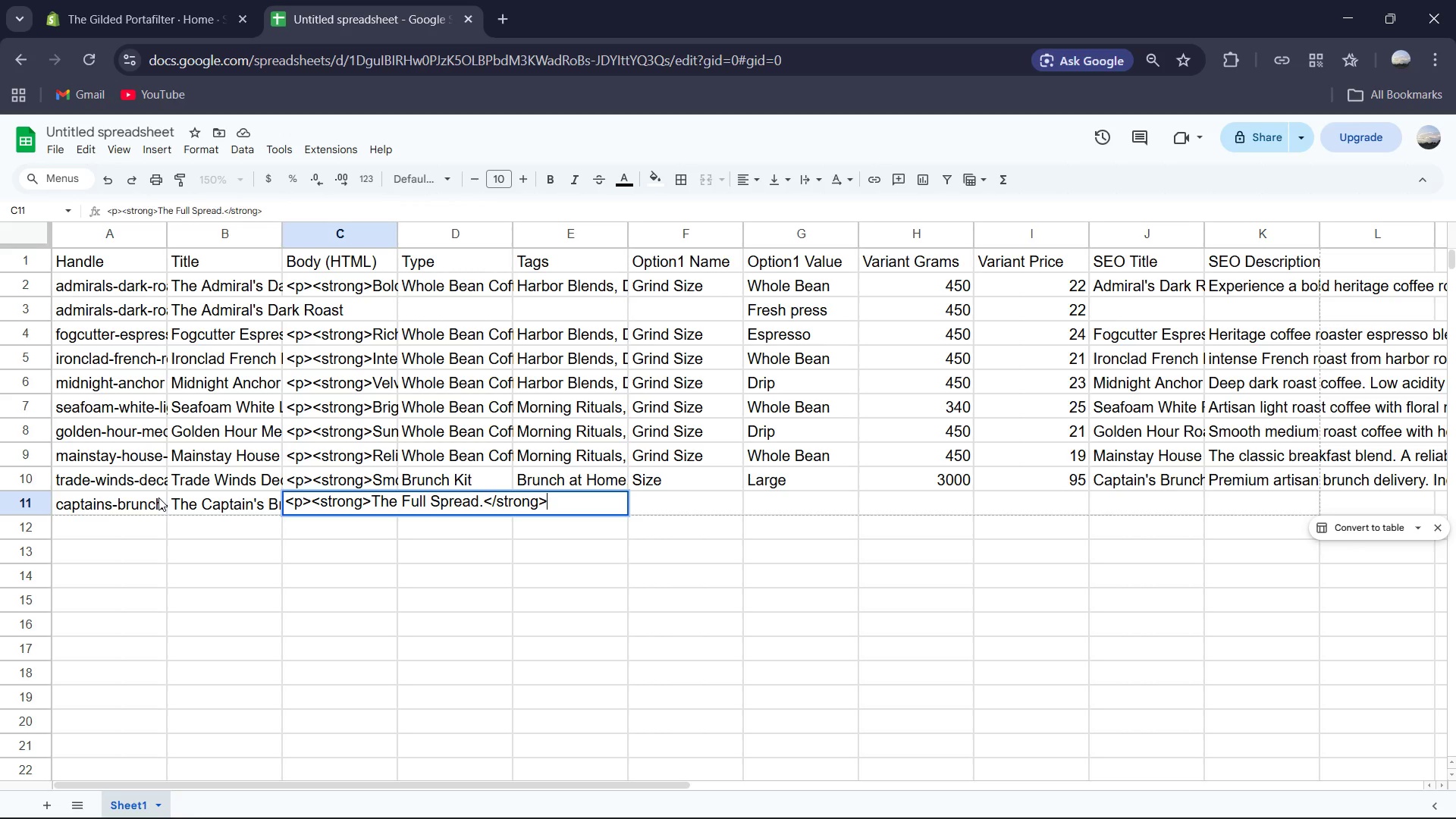 
hold_key(key=ShiftRight, duration=0.69)
 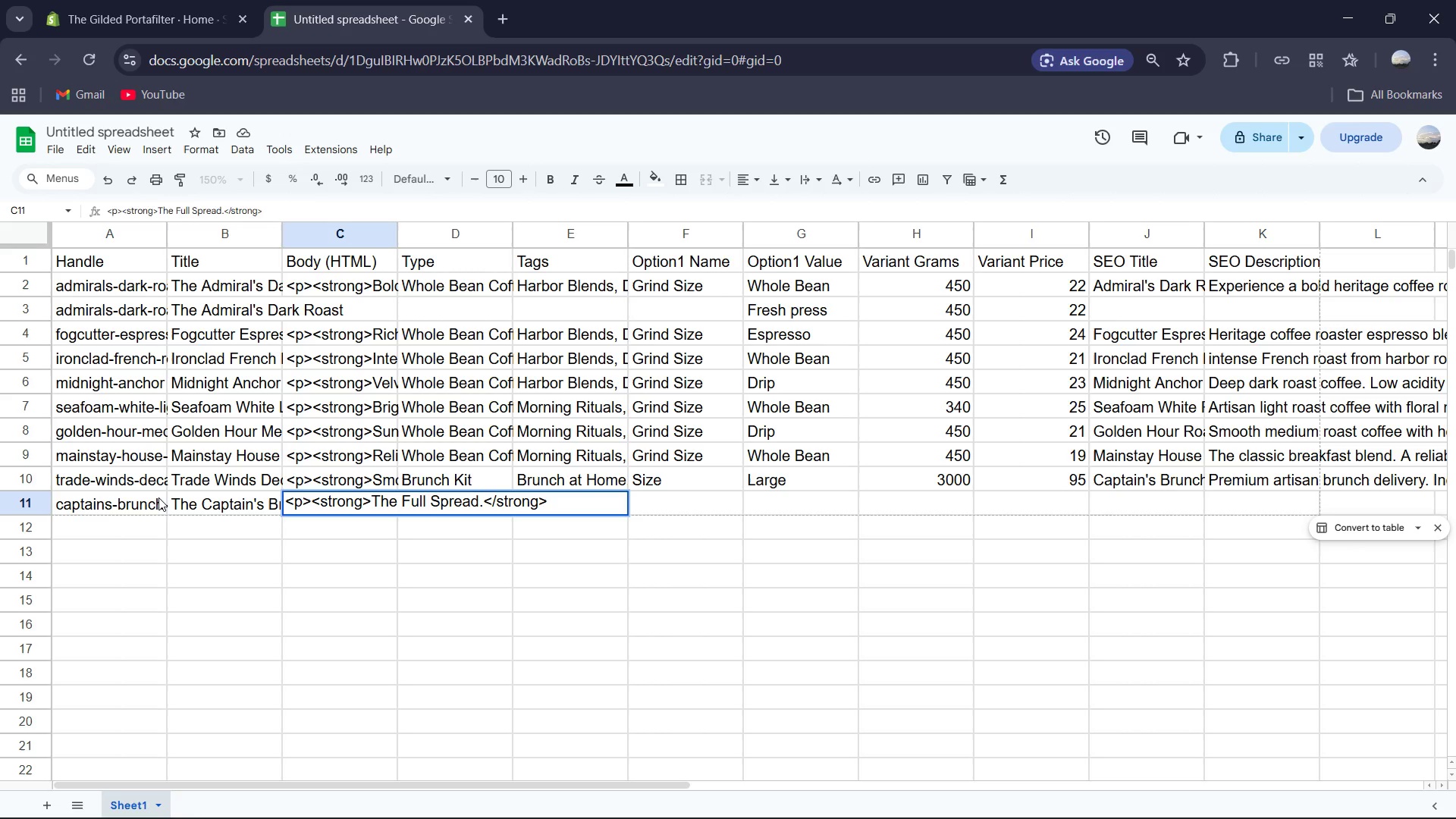 
type( Heeritage coffee, house-cured lox, sourdough, and gold-dusted butter.</p>)
 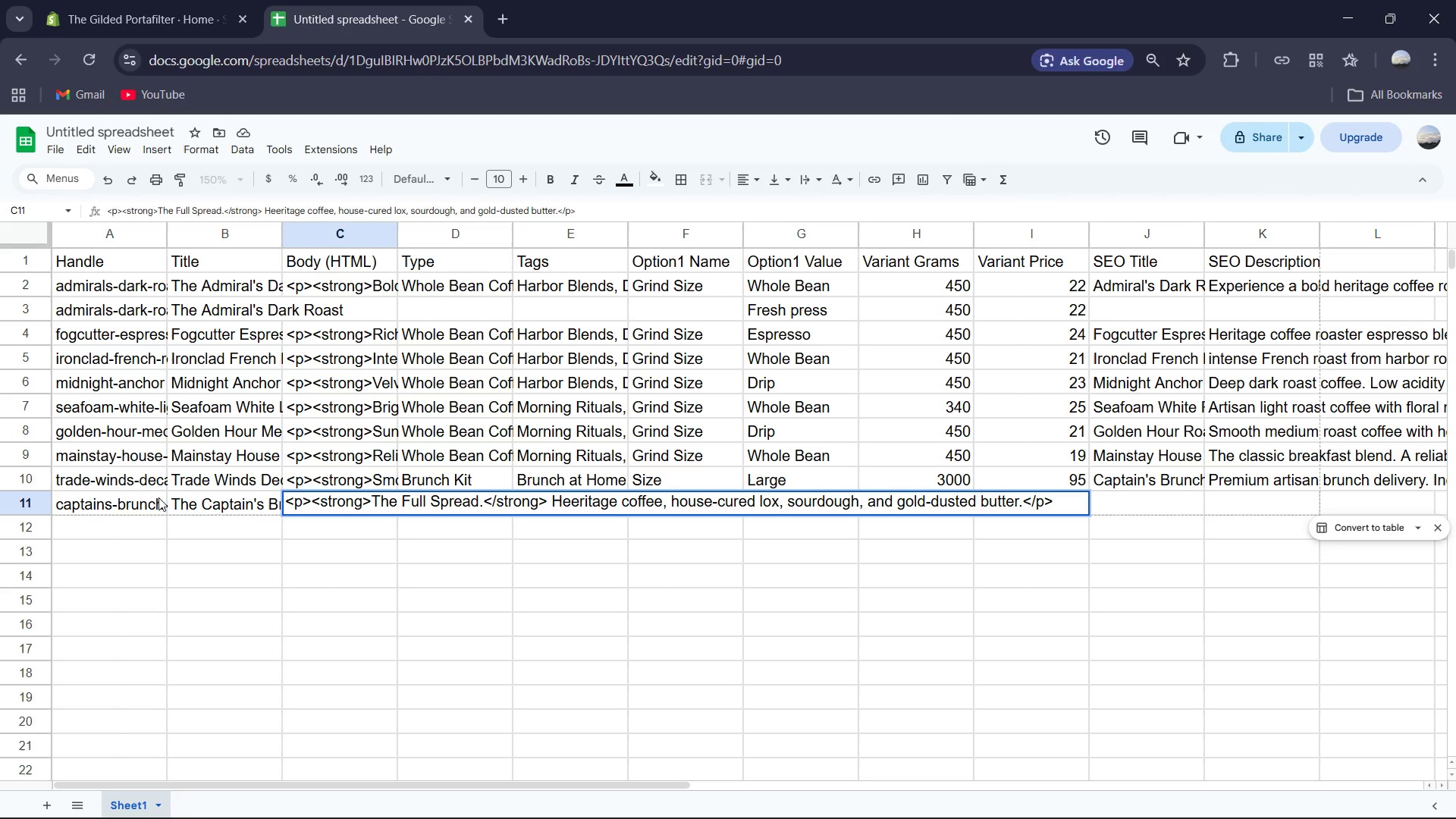 
key(ArrowRight)
 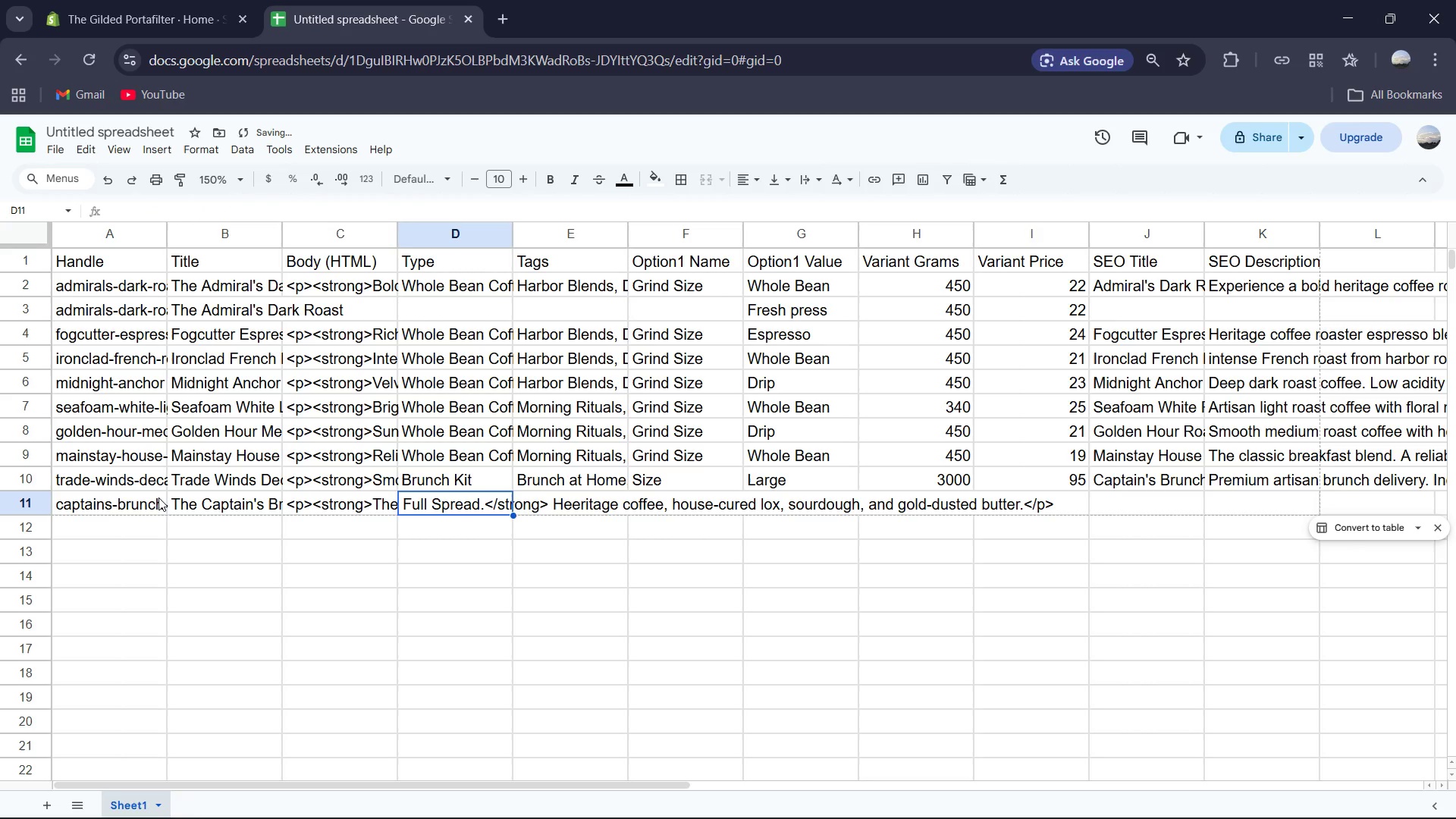 
type(Brunch)
key(Tab)
 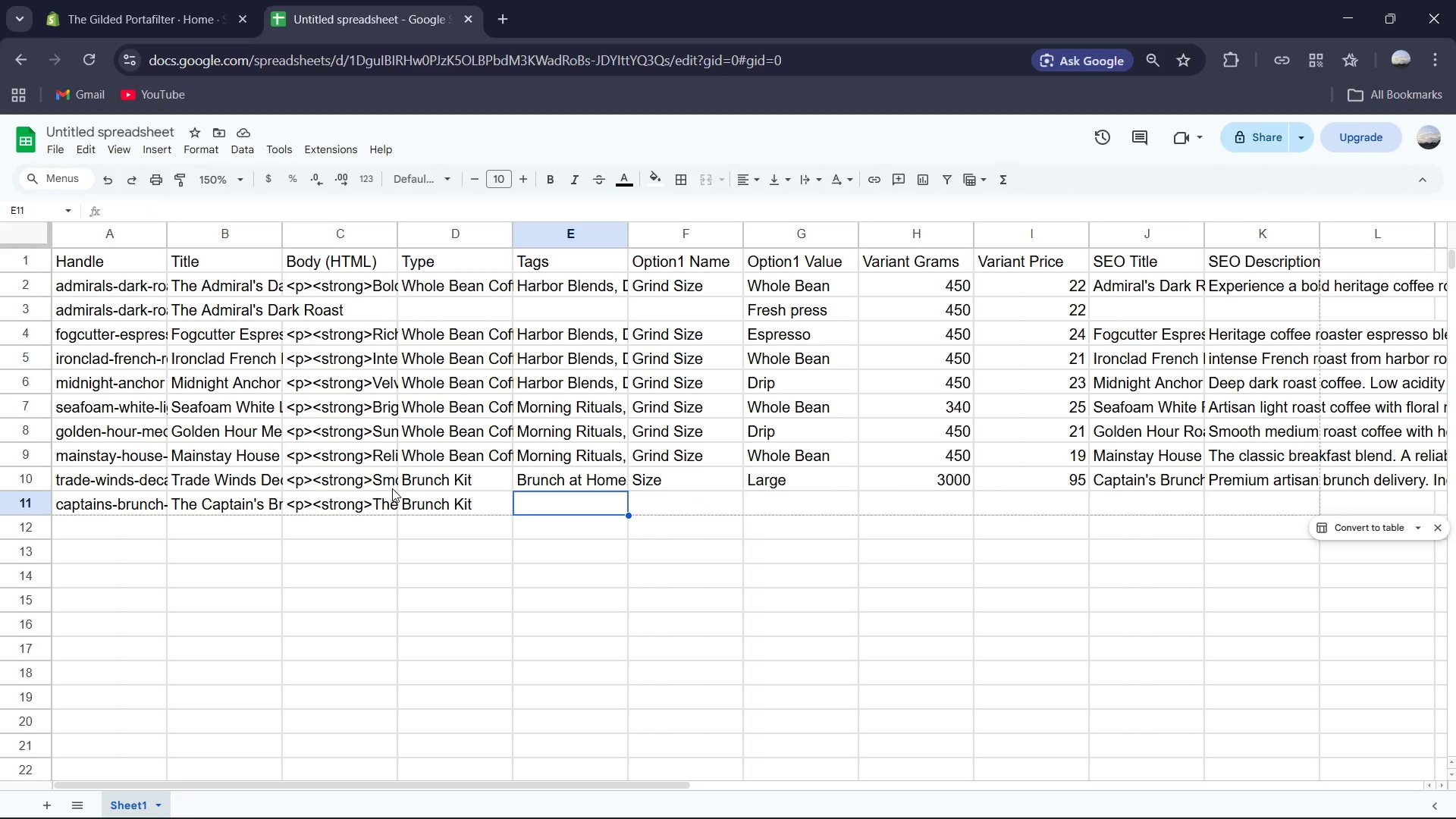 
wait(17.14)
 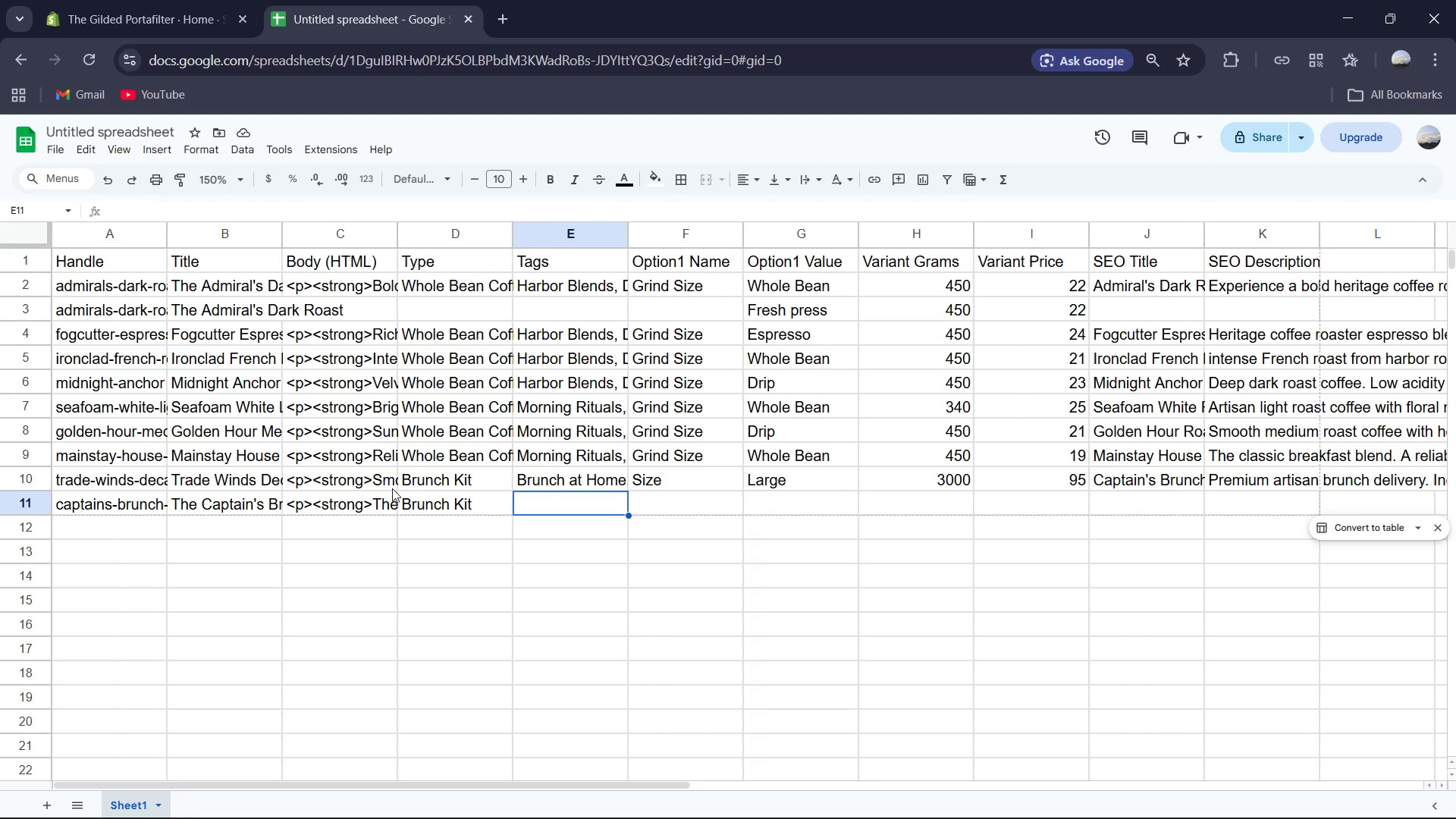 
left_click([441, 478])
 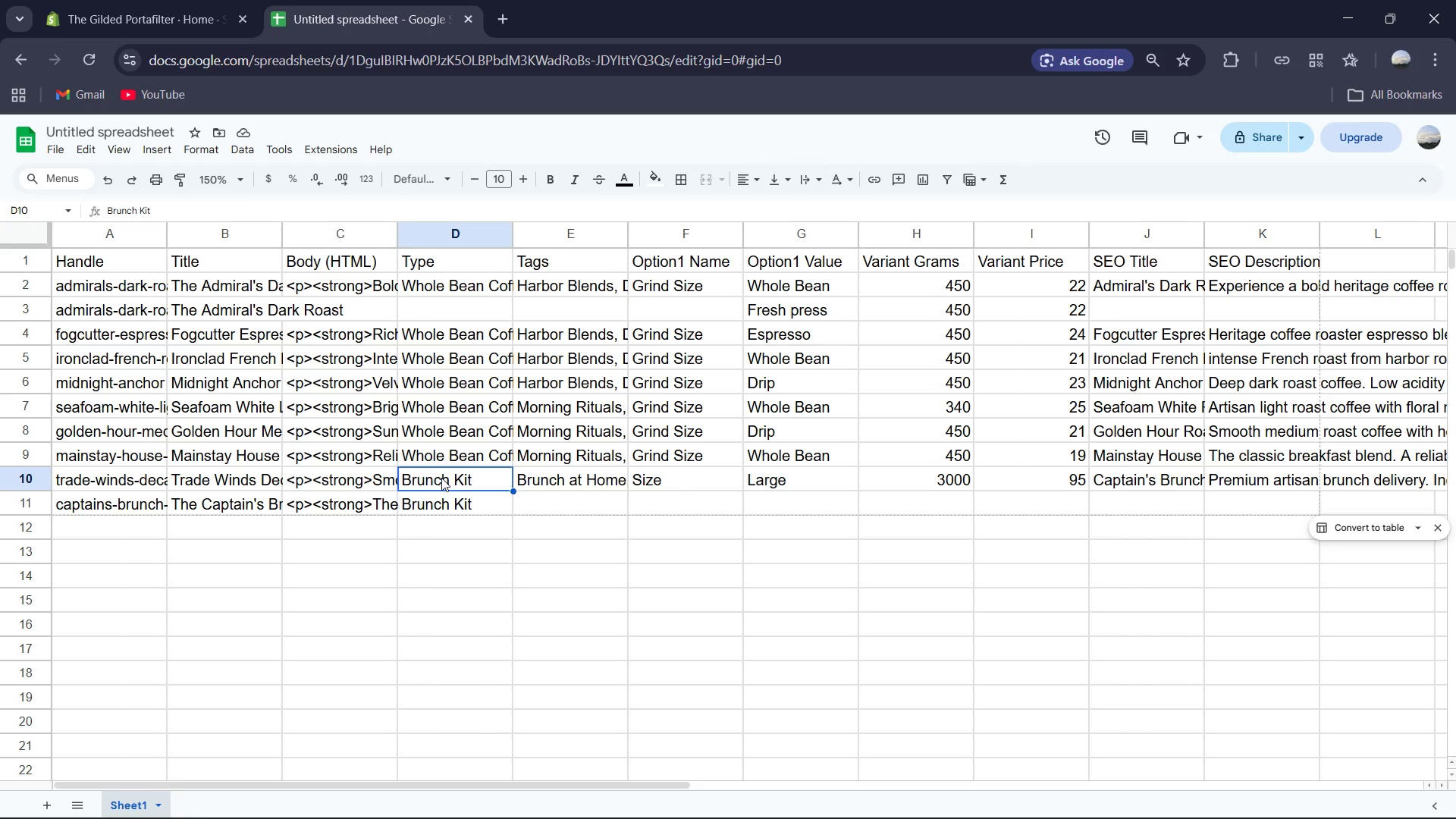 
double_click([441, 478])
 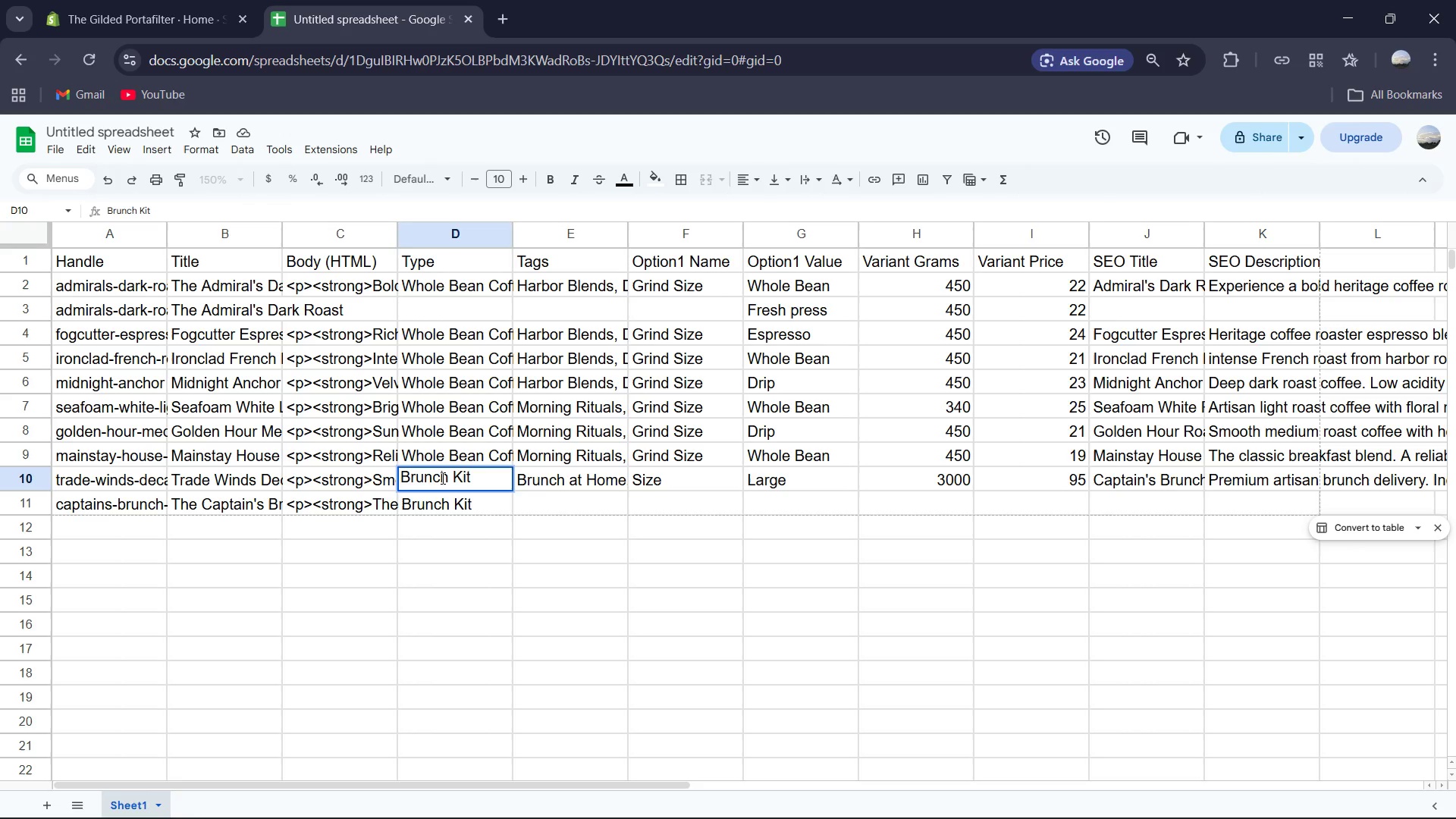 
key(Control+A)
 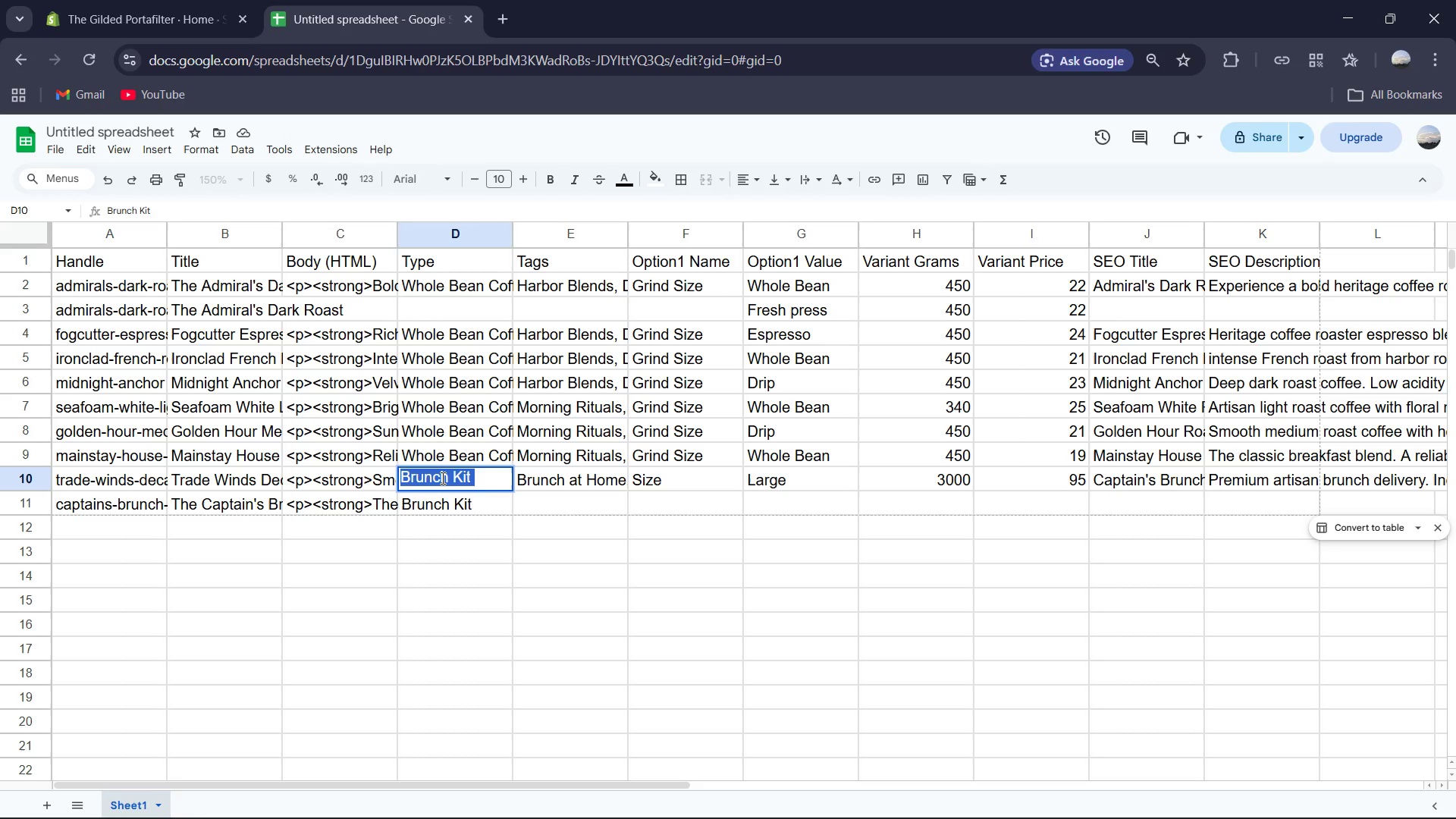 
type(Wh)
key(Tab)
 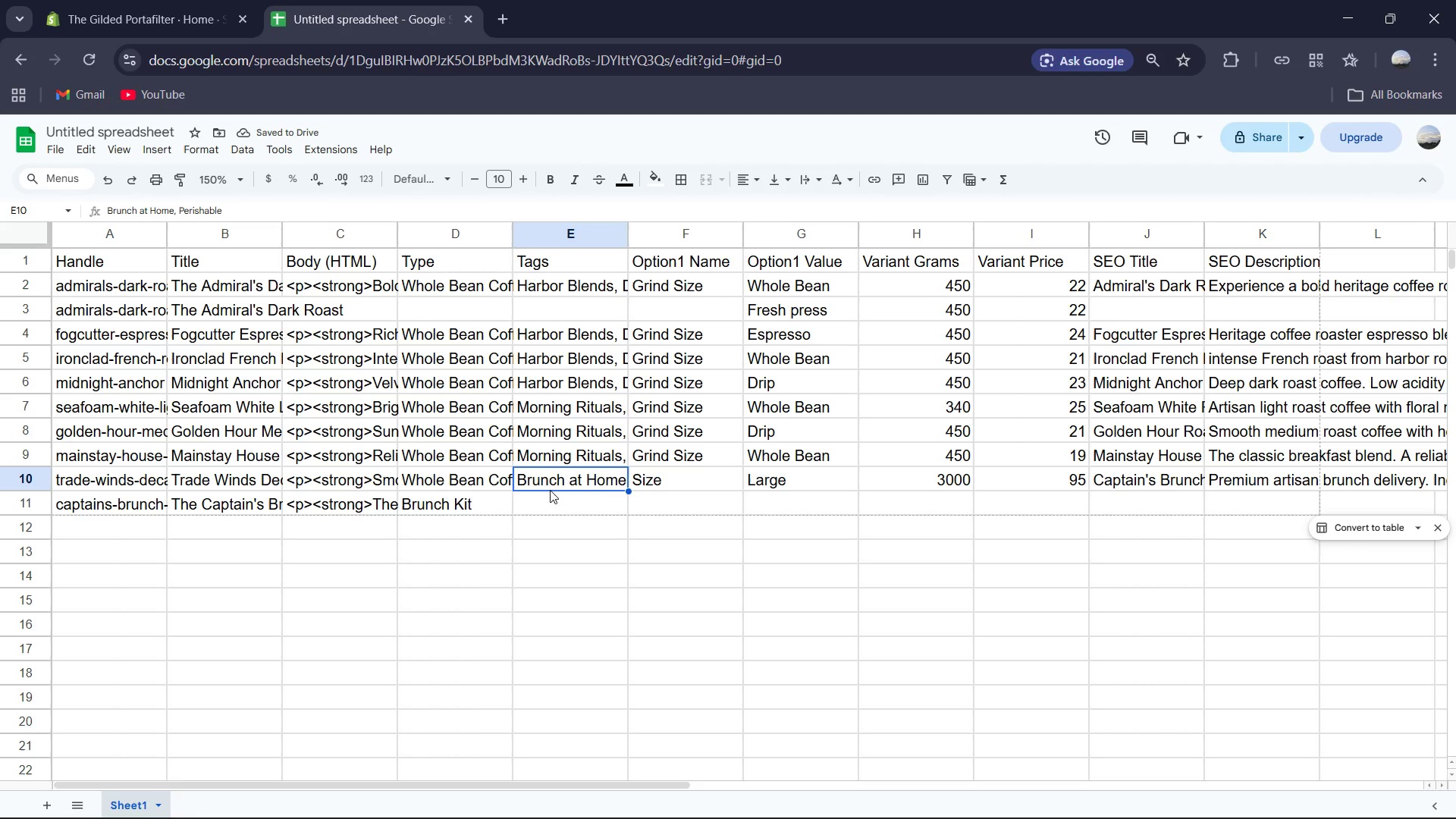 
key(Shift+M)
 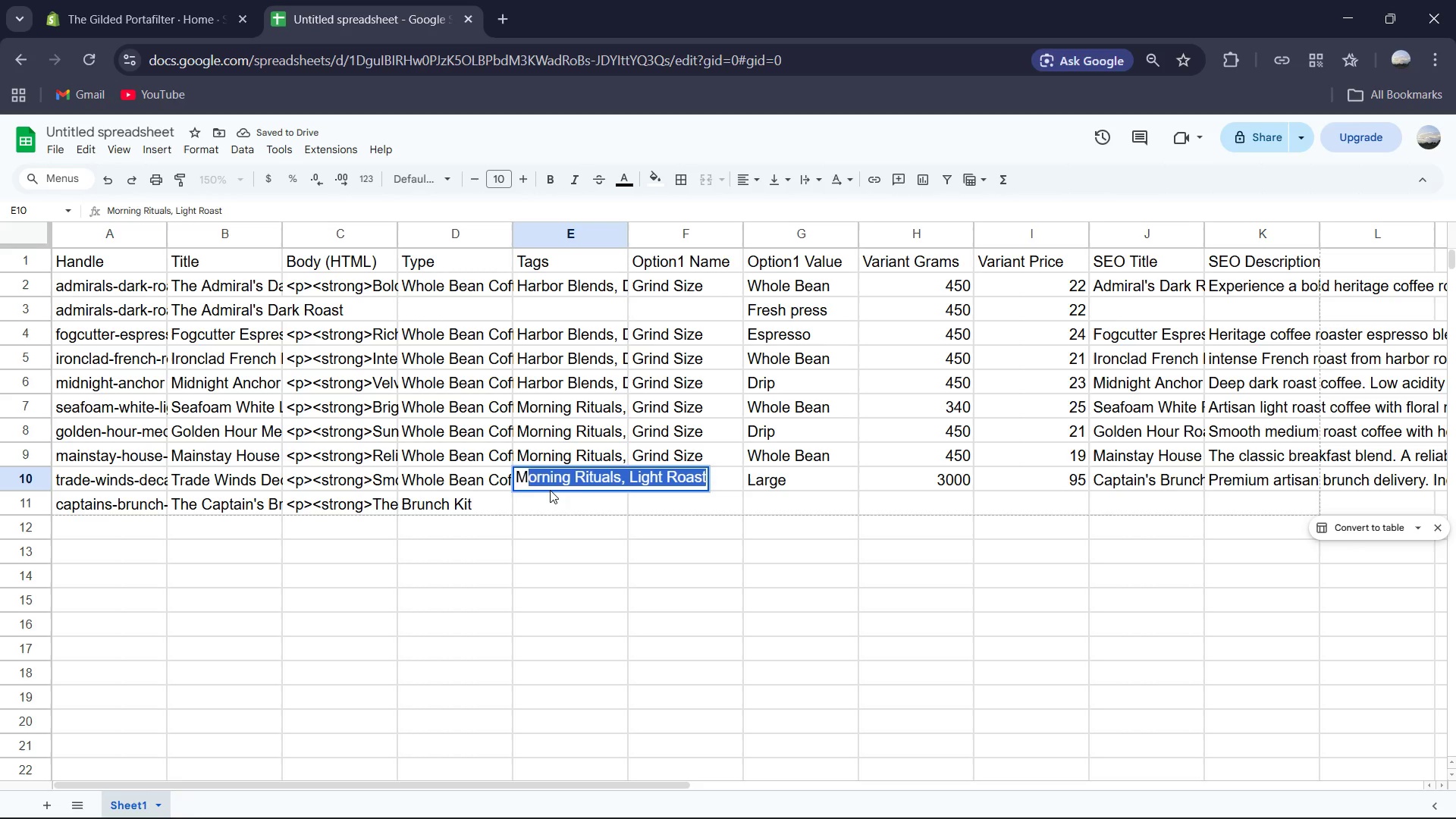 
key(Tab)
 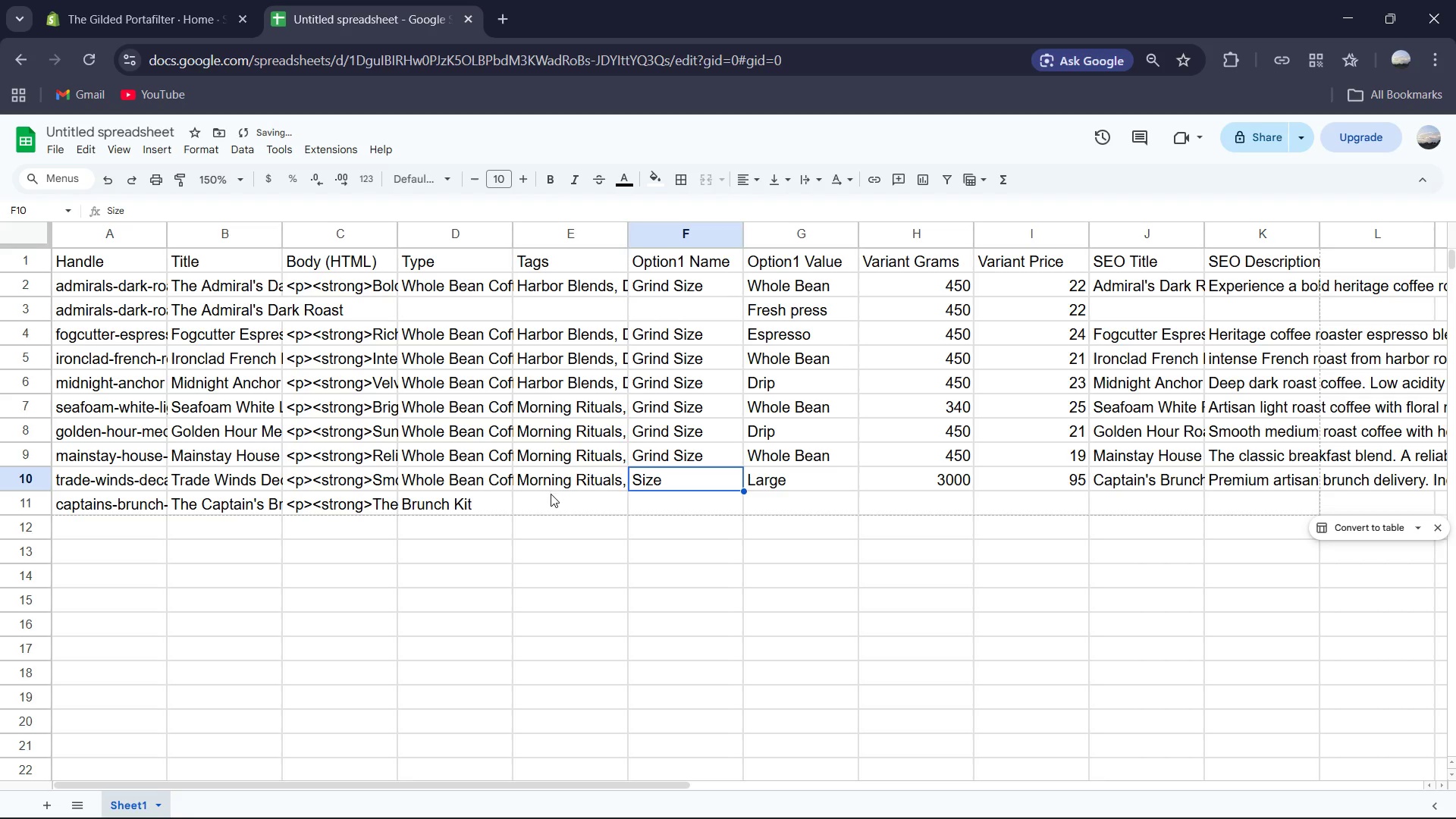 
left_click([551, 497])
 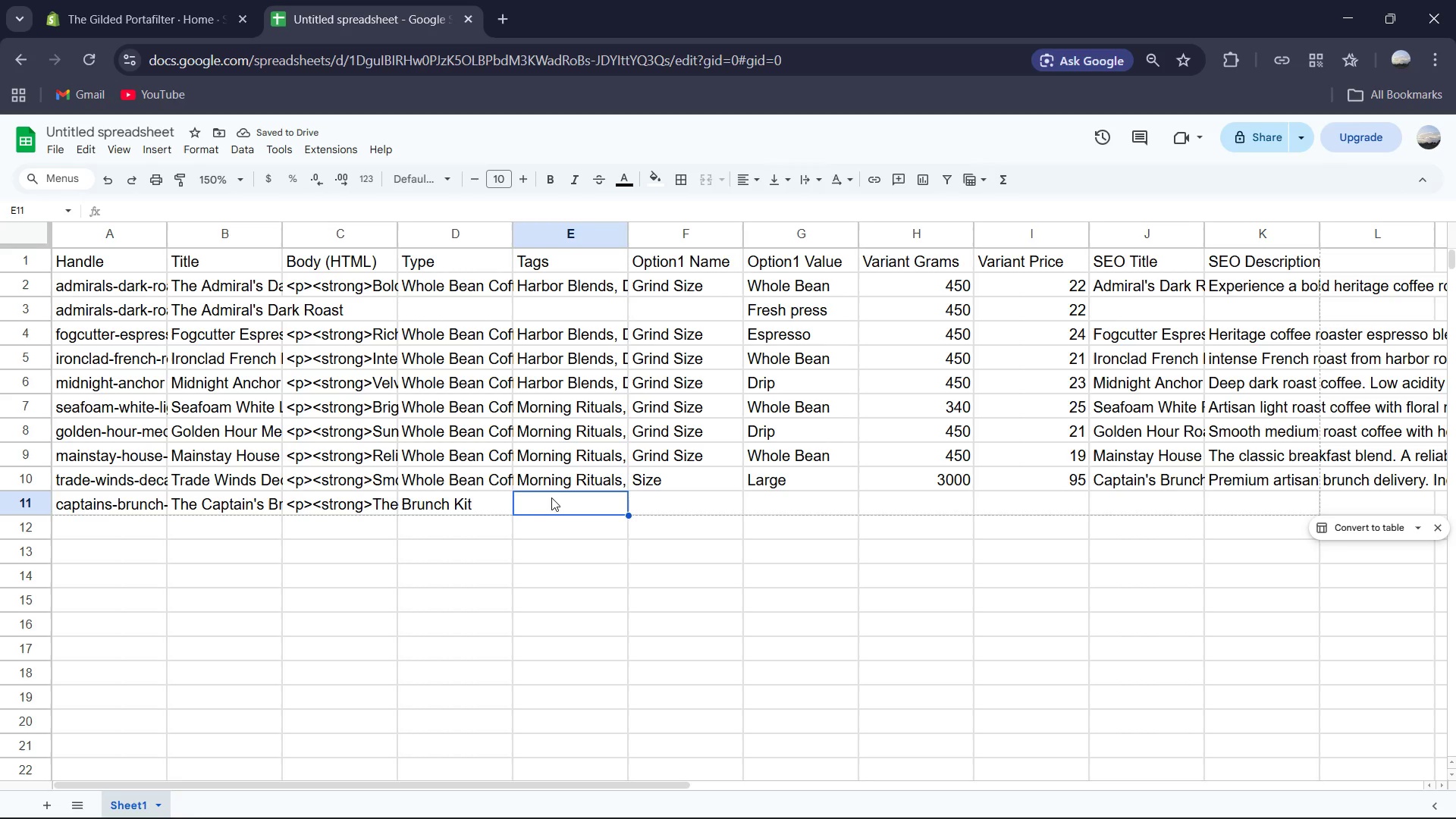 
type(Brunch at Home, Perishable)
 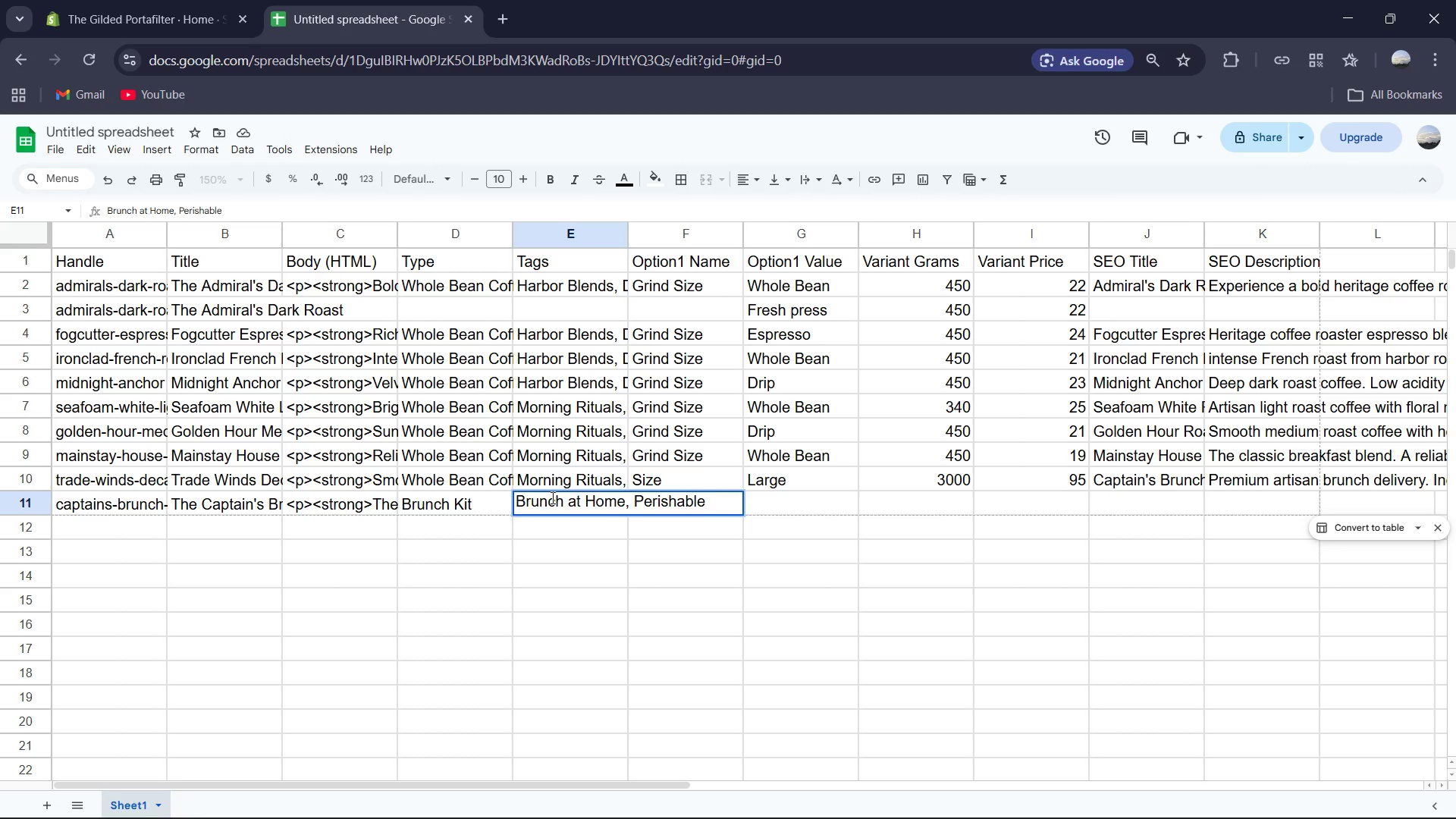 
key(ArrowRight)
 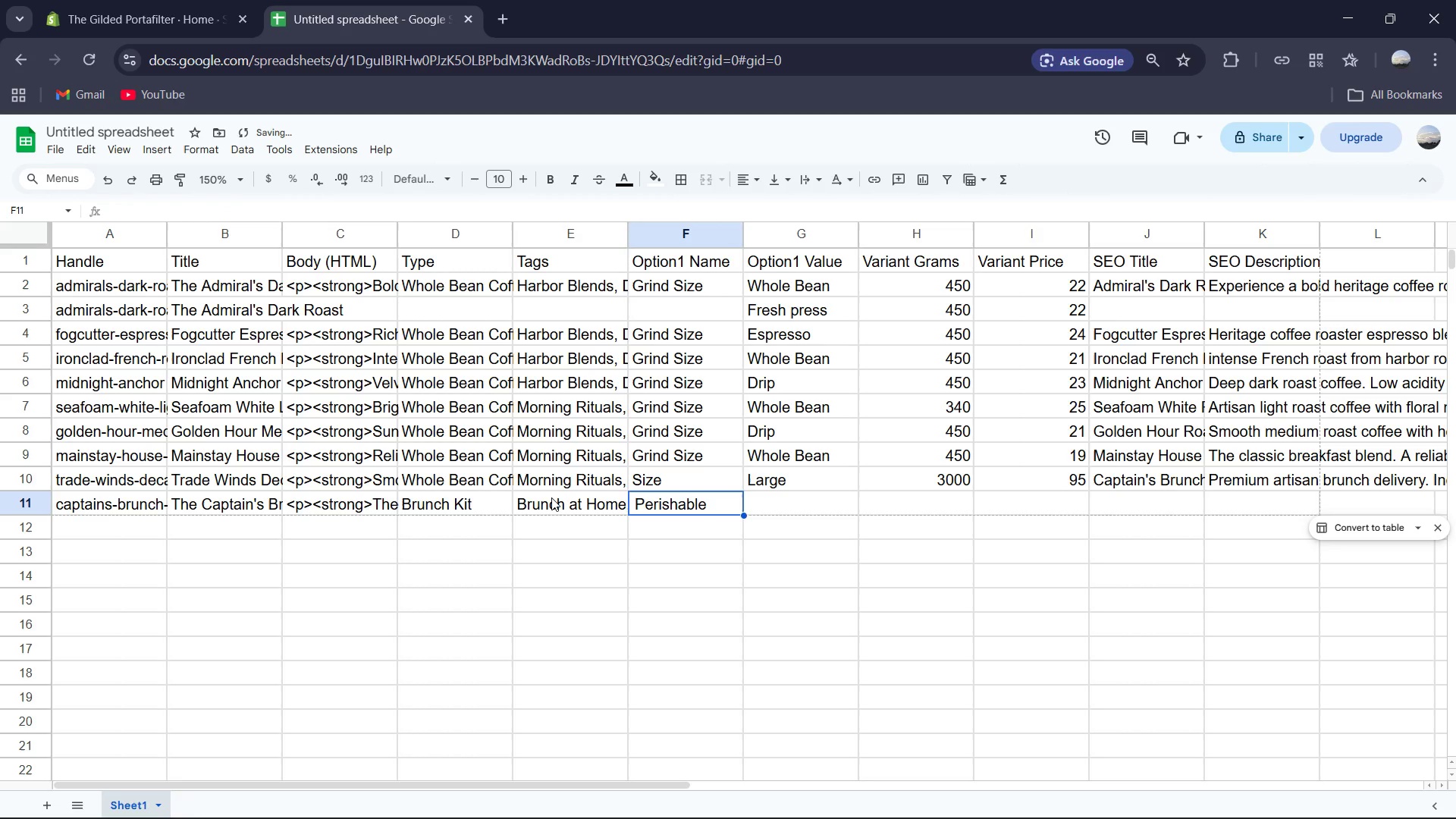 
type(Size)
 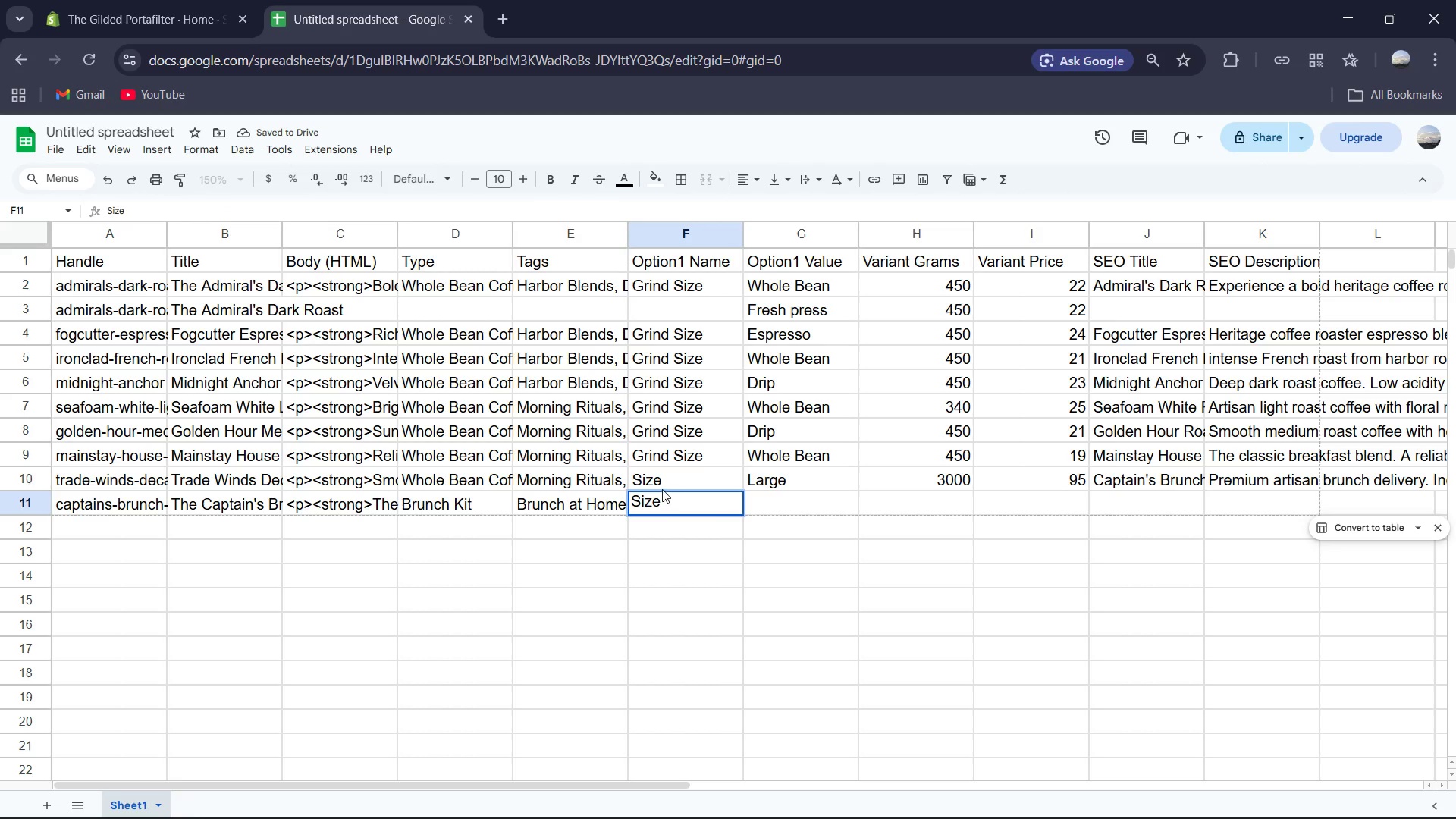 
double_click([669, 477])
 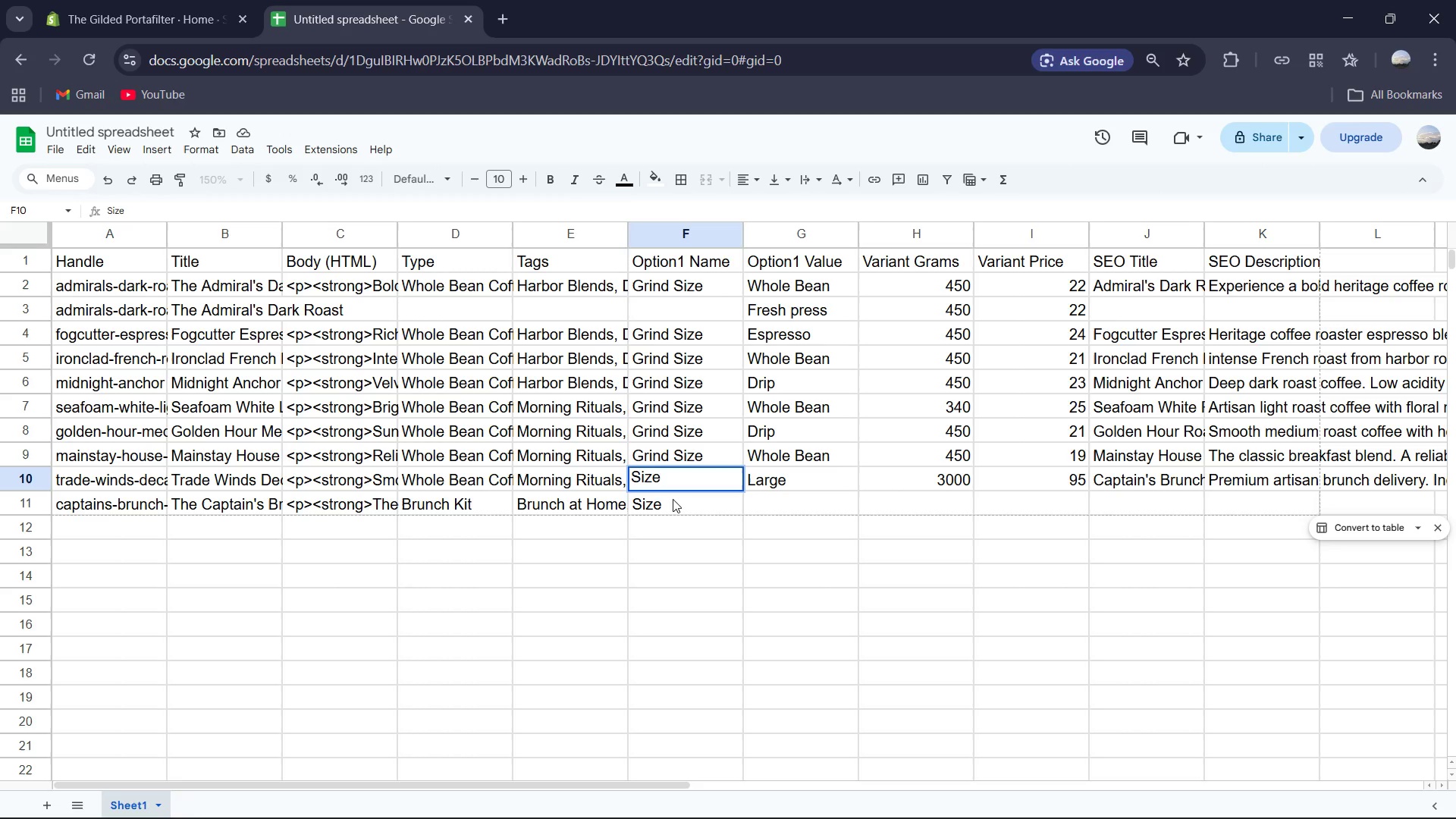 
wait(23.33)
 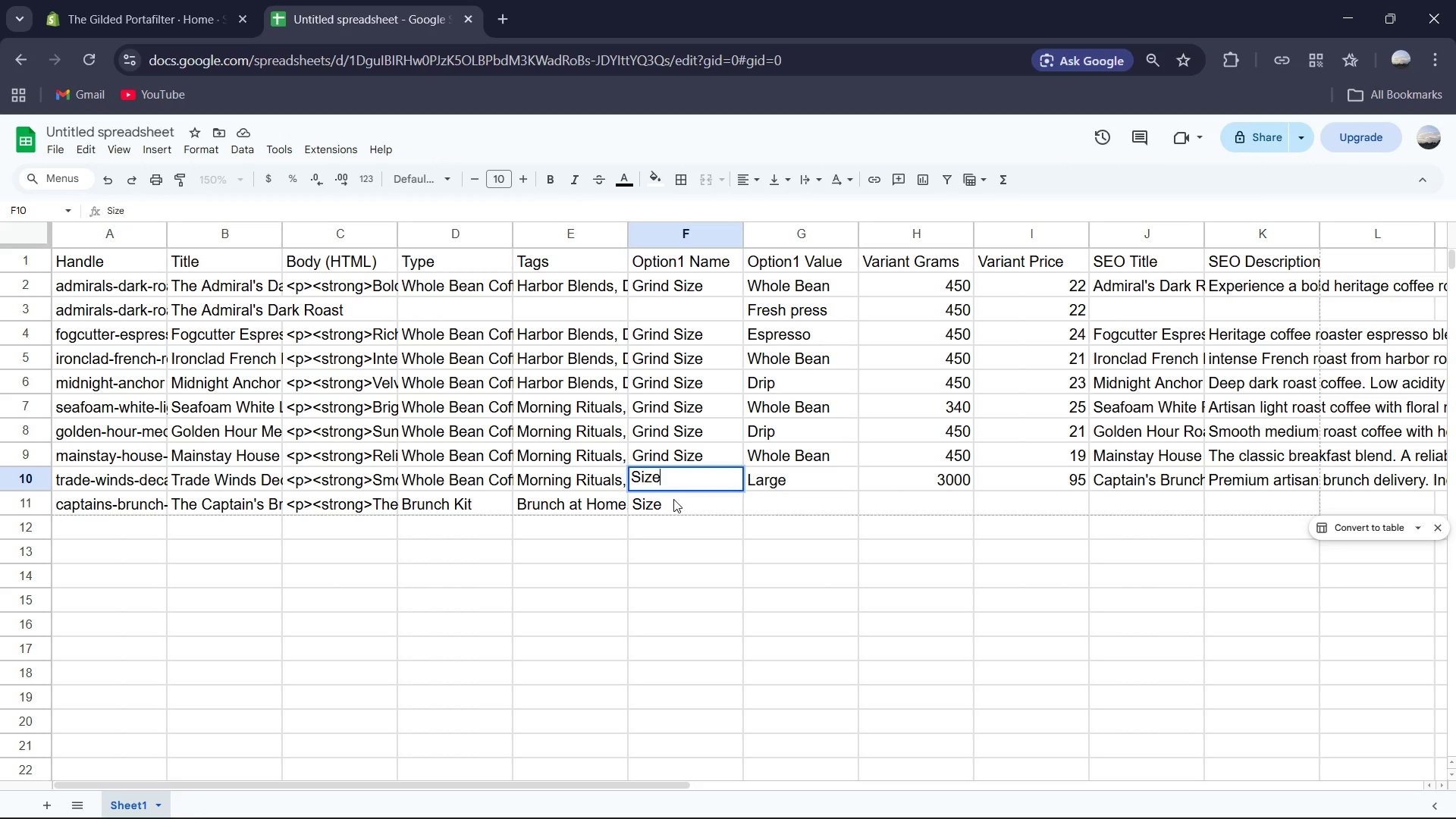 
key(Control+A)
 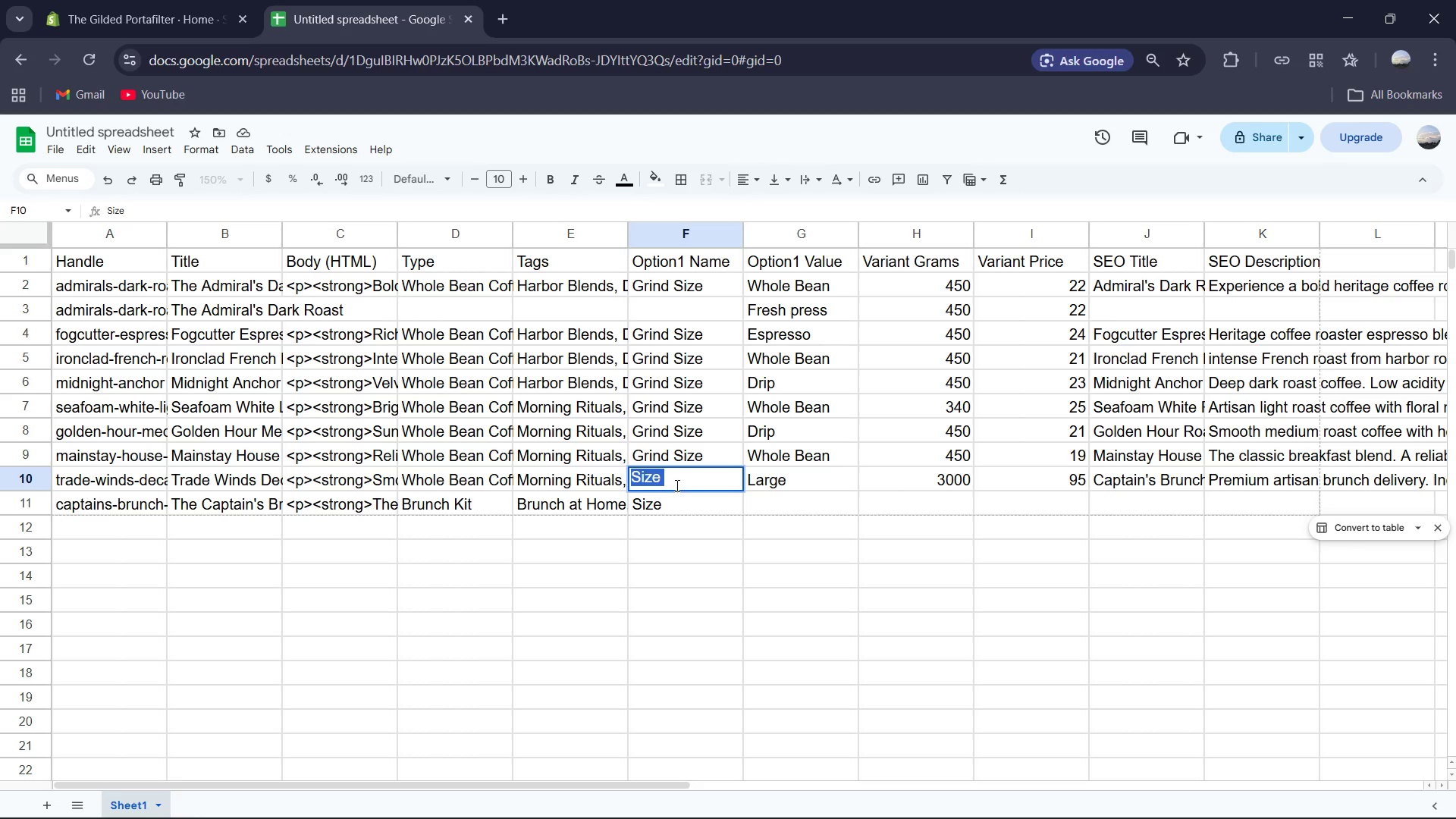 
type(Grind )
key(Tab)
 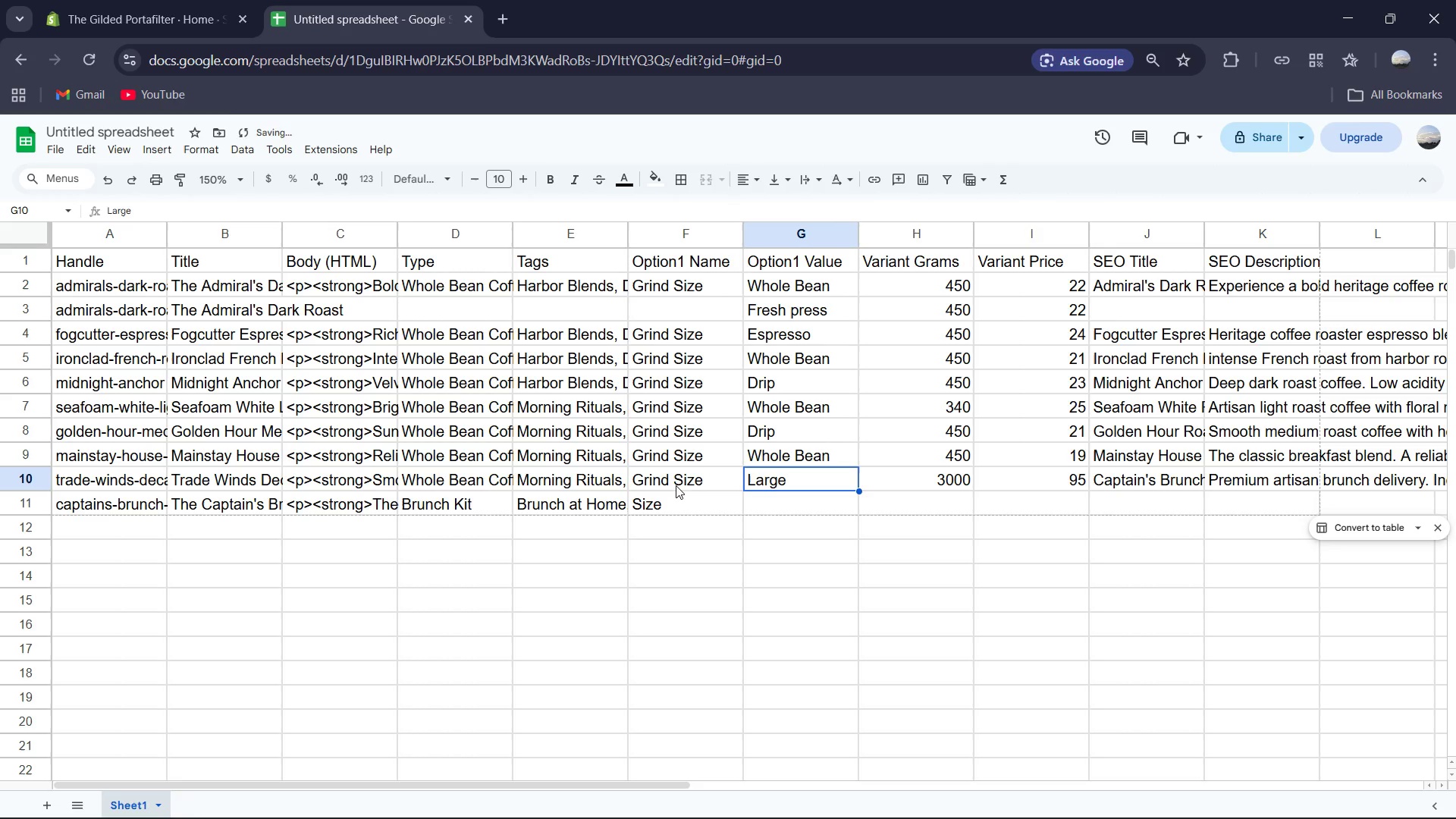 
type(French Press)
 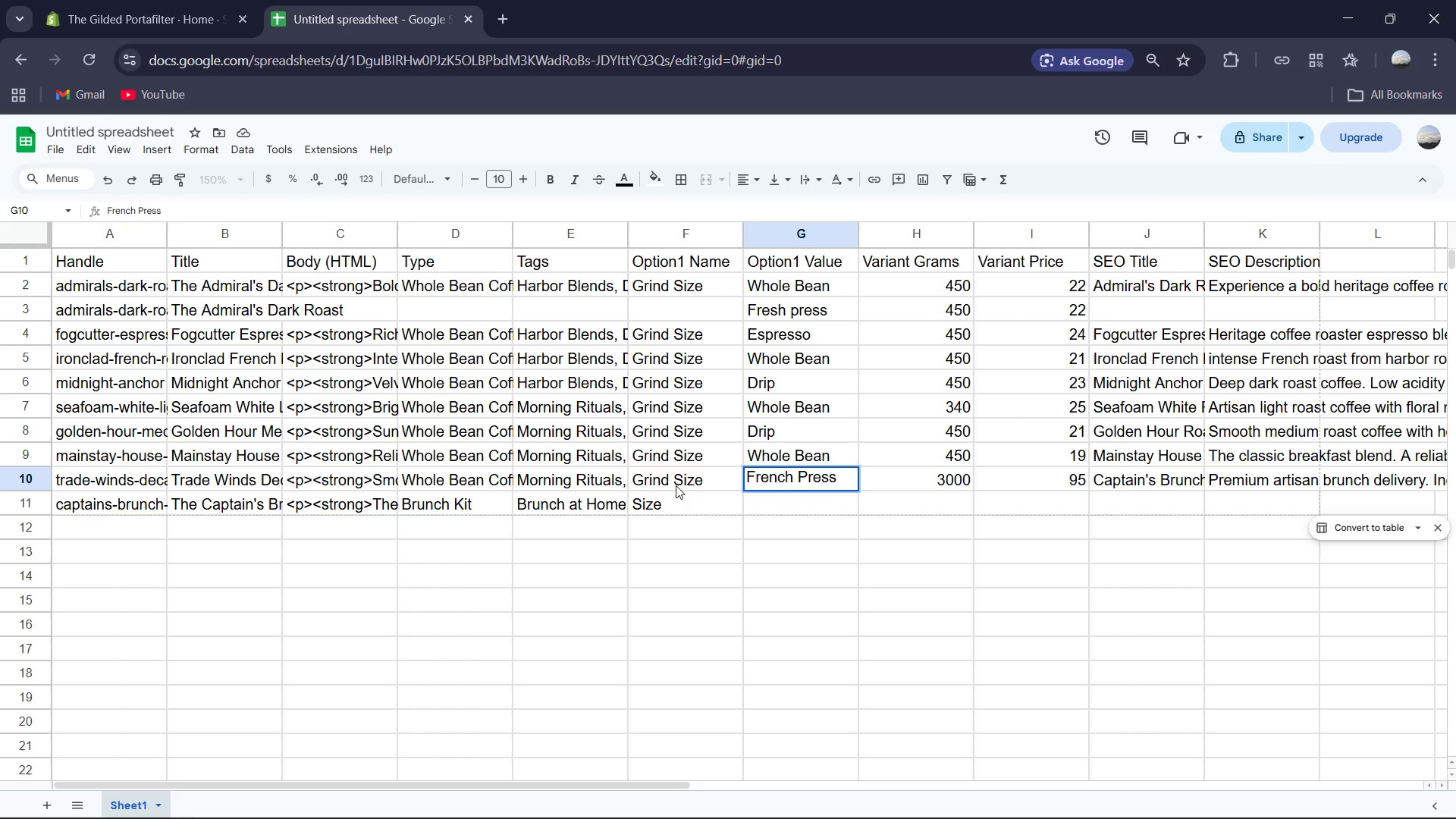 
key(ArrowRight)
 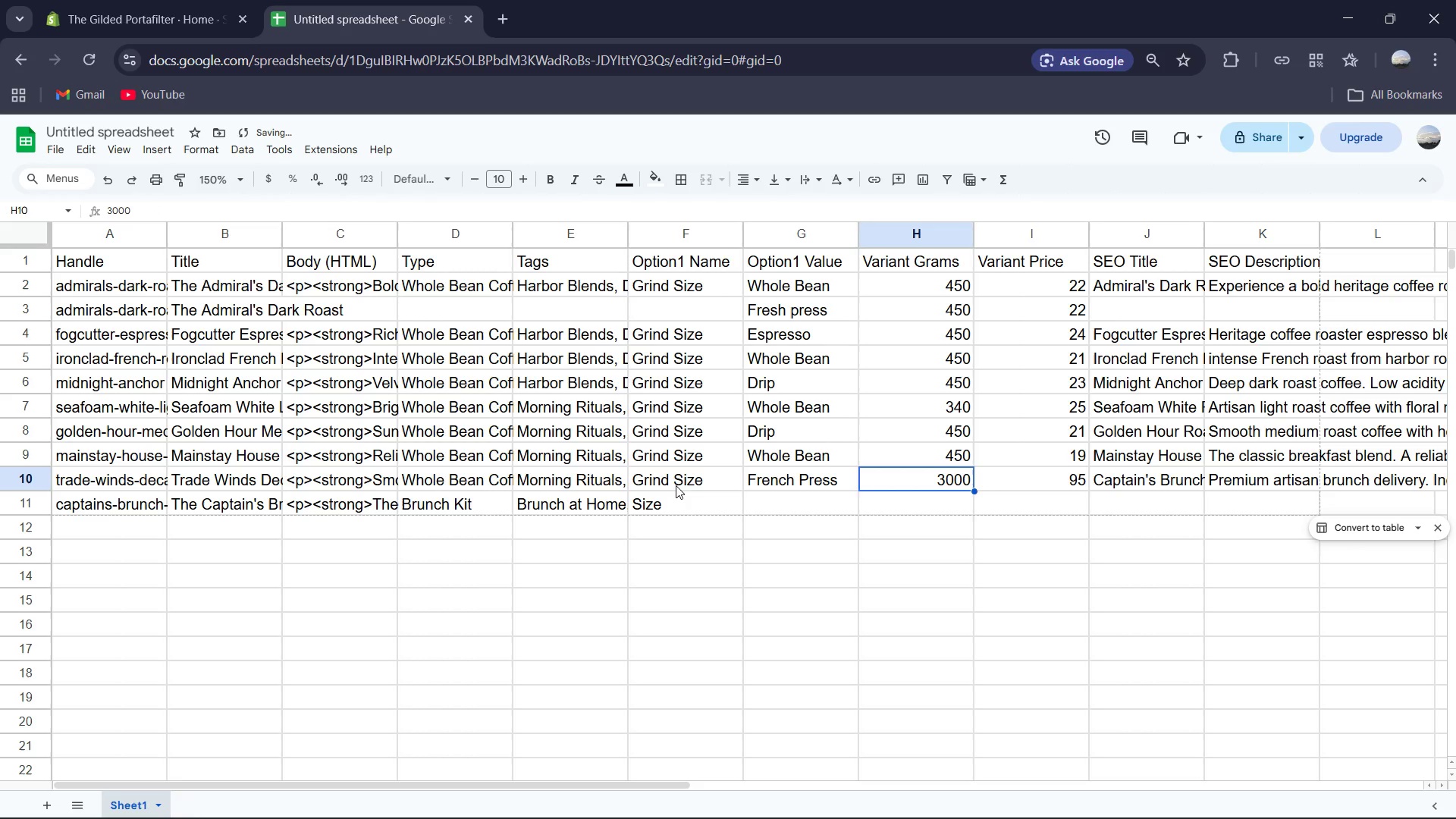 
key(Numpad4)
 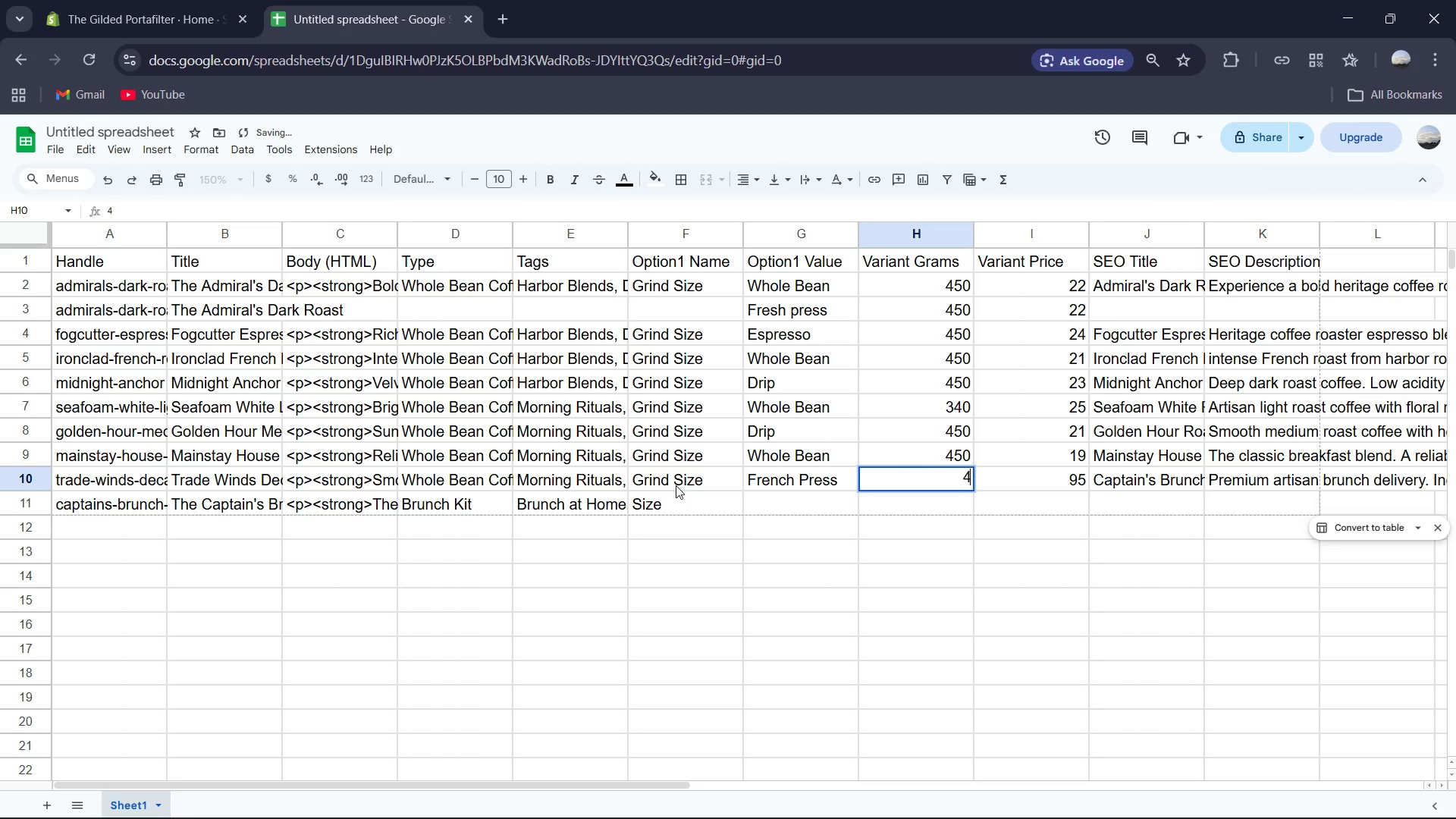 
key(Numpad5)
 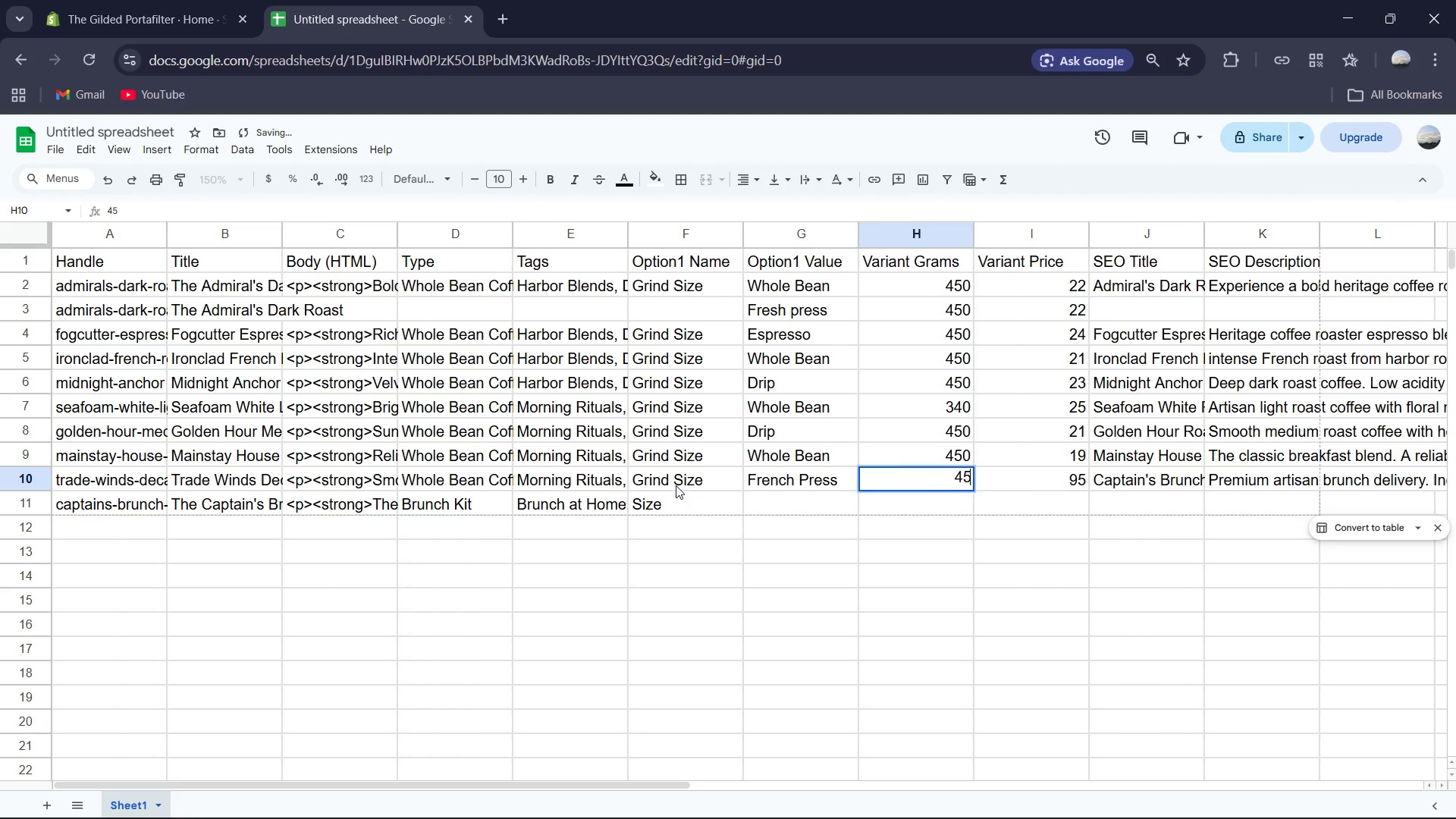 
key(Numpad0)
 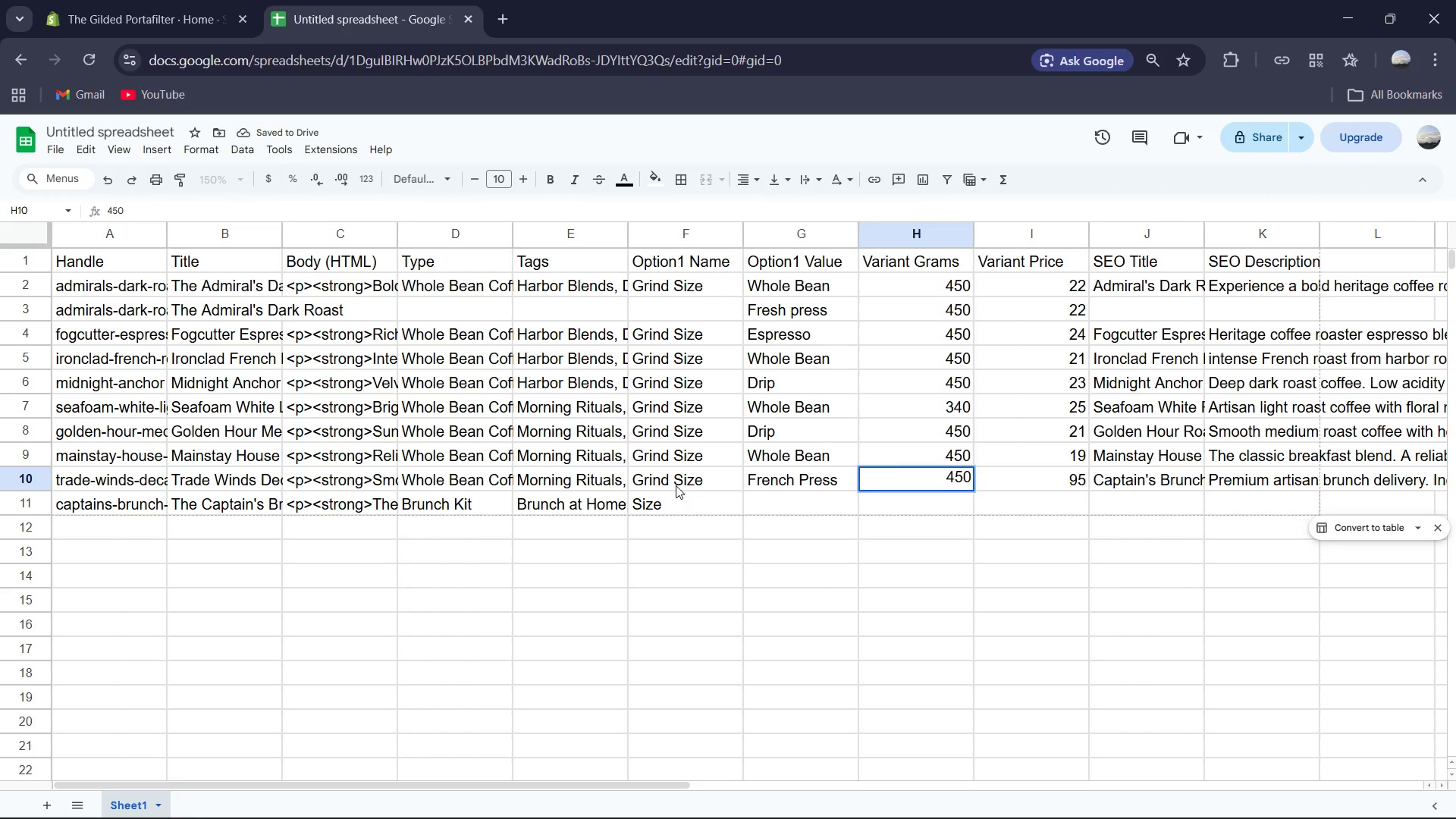 
key(ArrowRight)
 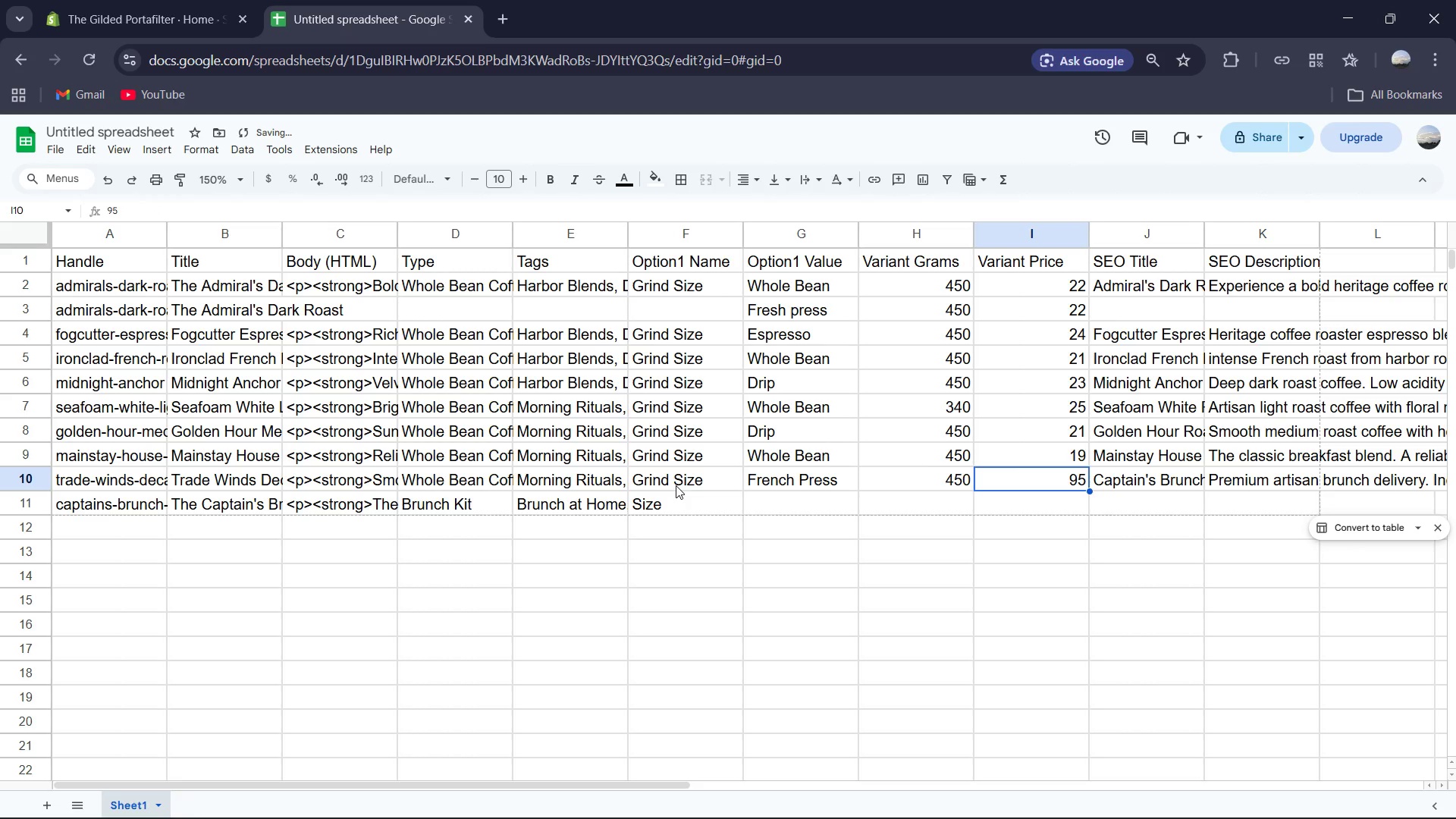 
key(Numpad2)
 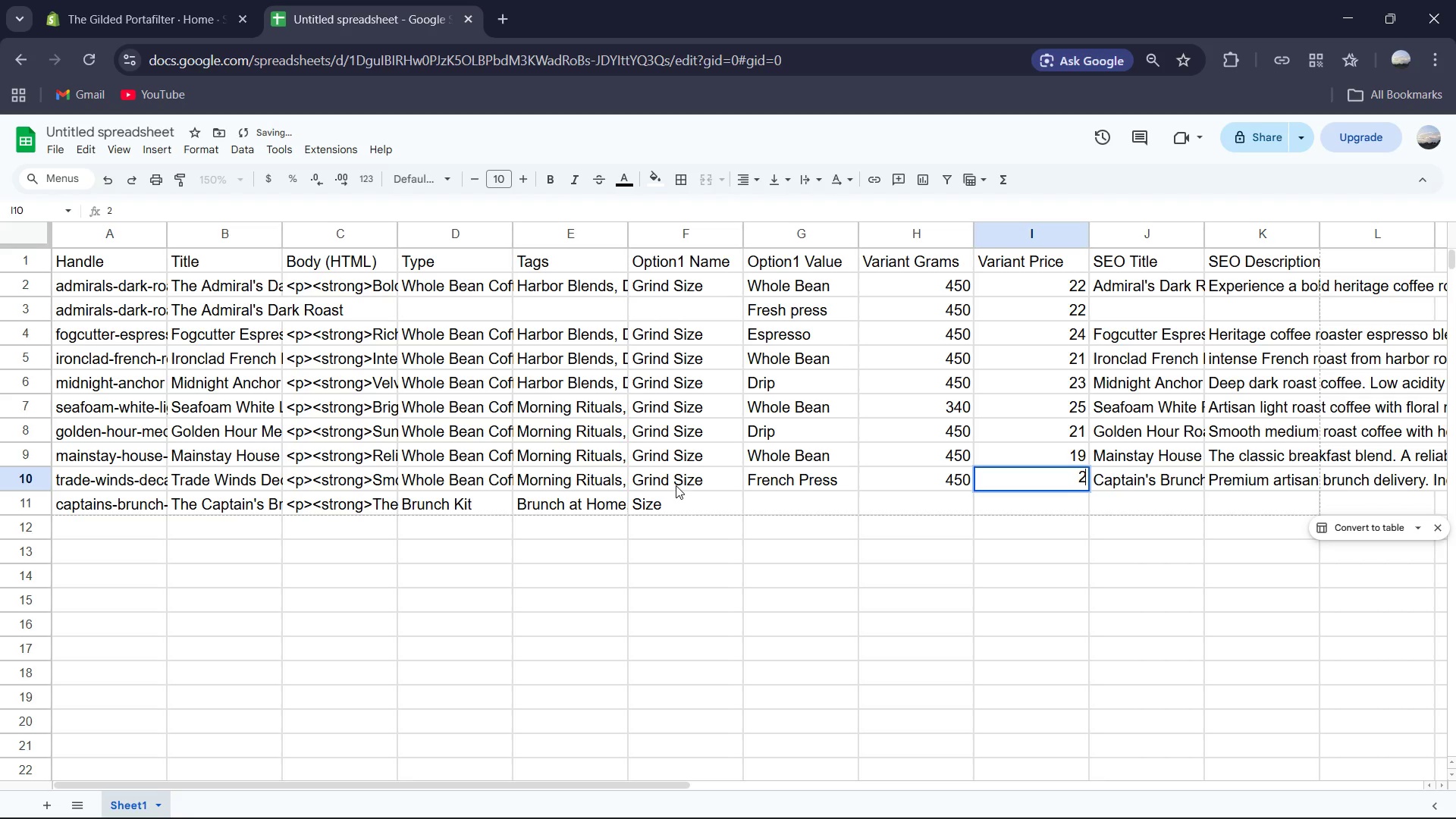 
key(Numpad2)
 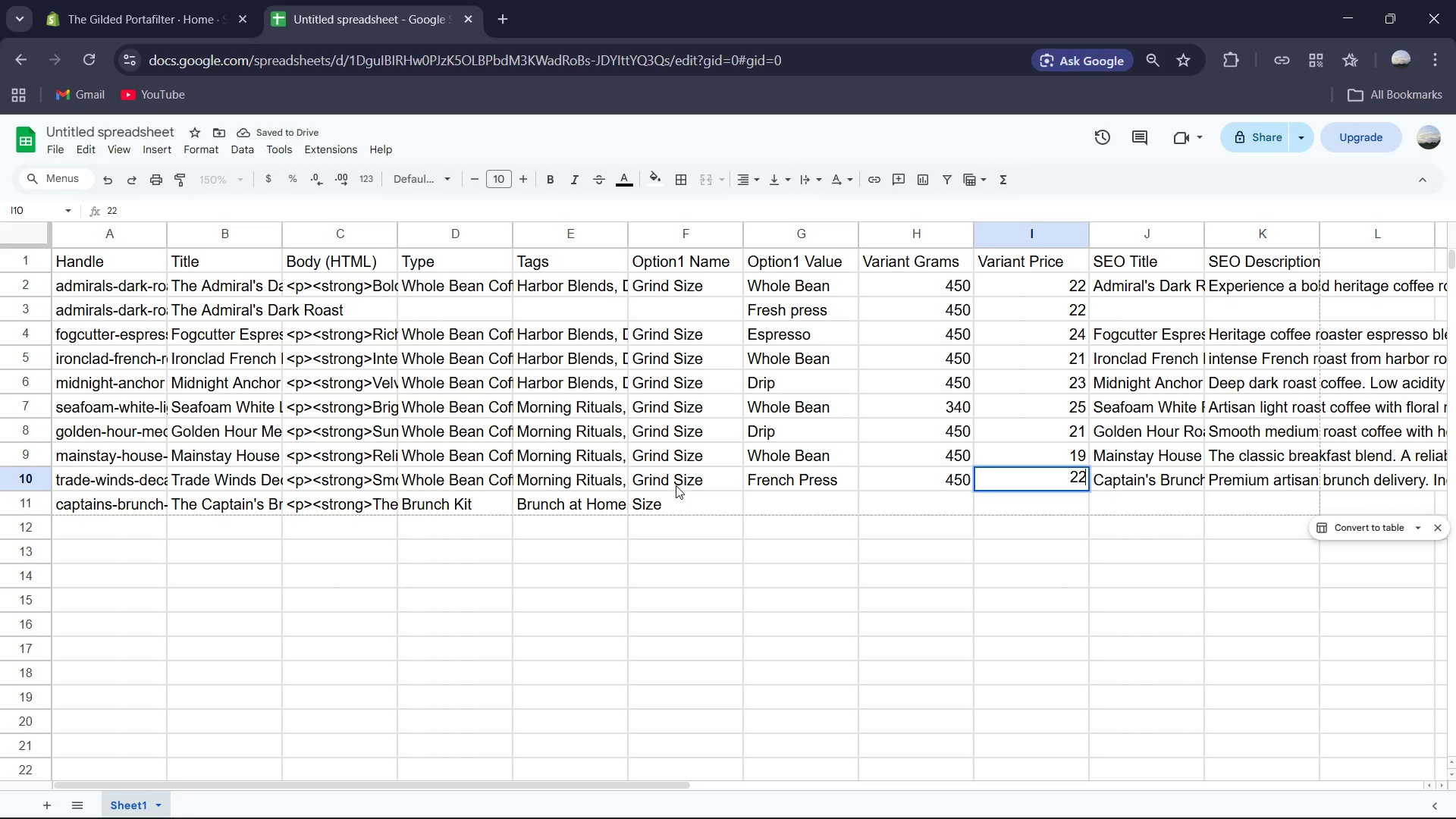 
key(ArrowRight)
 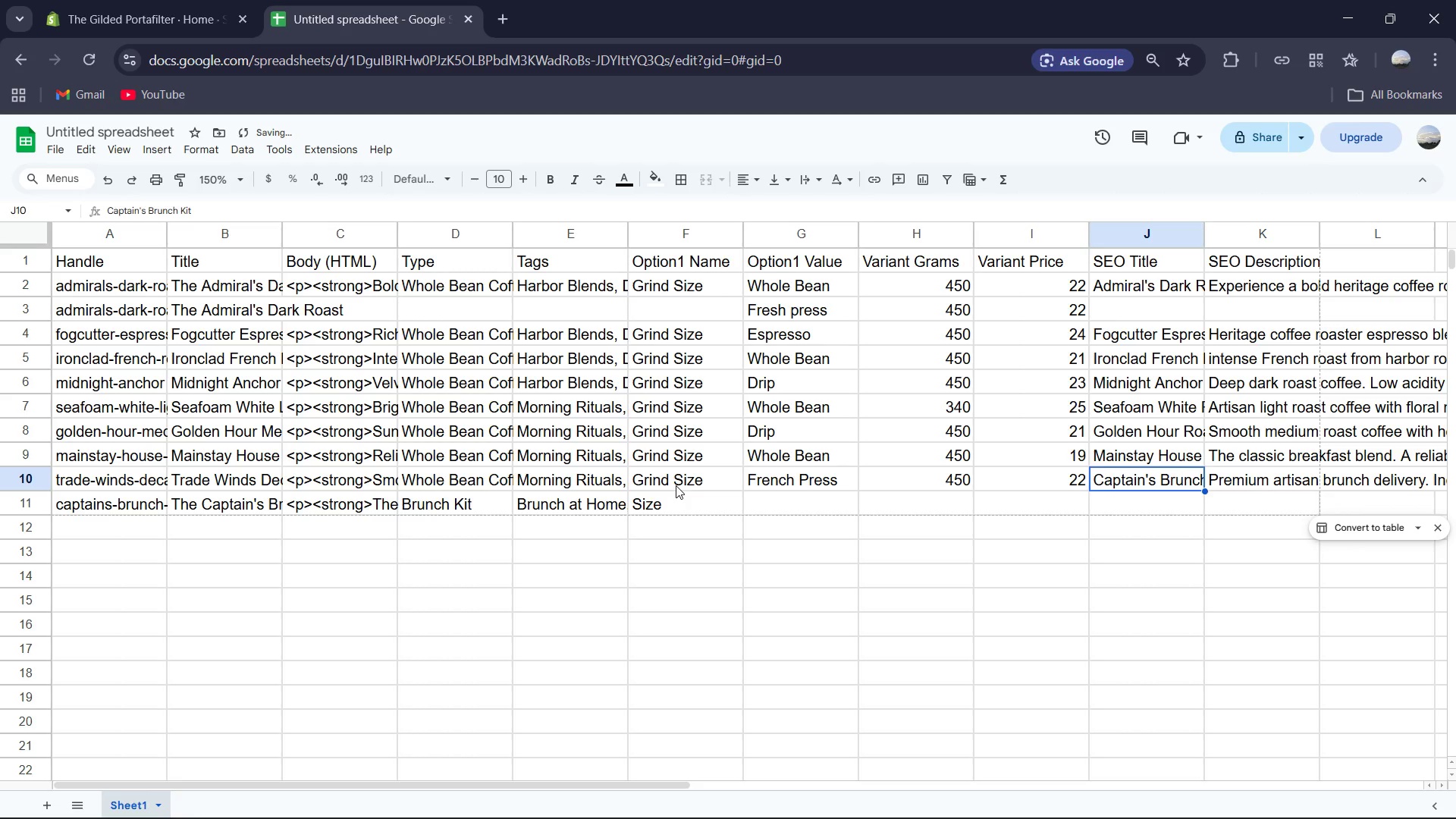 
type(Trade Winds Decaf )
 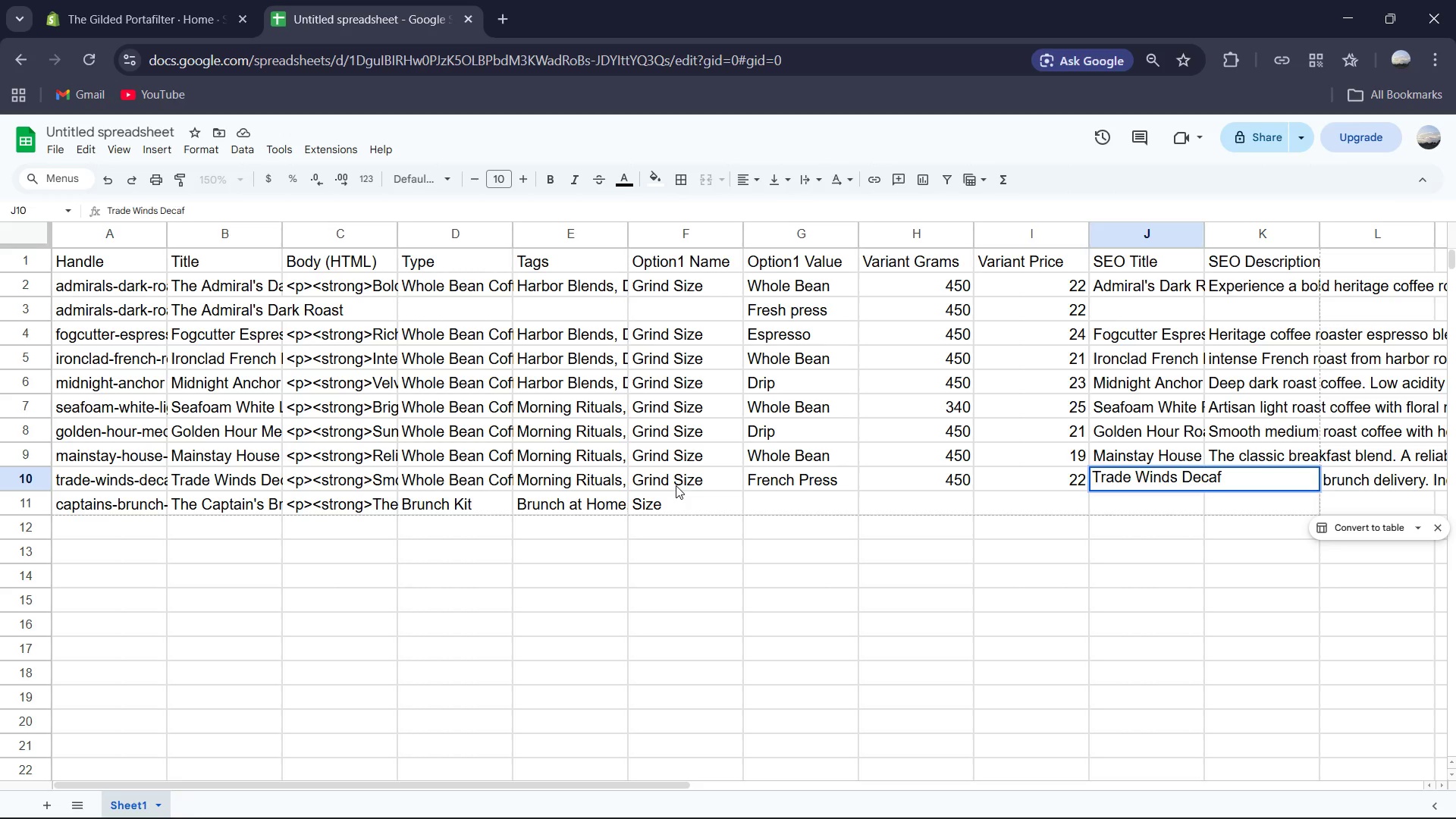 
key(ArrowRight)
 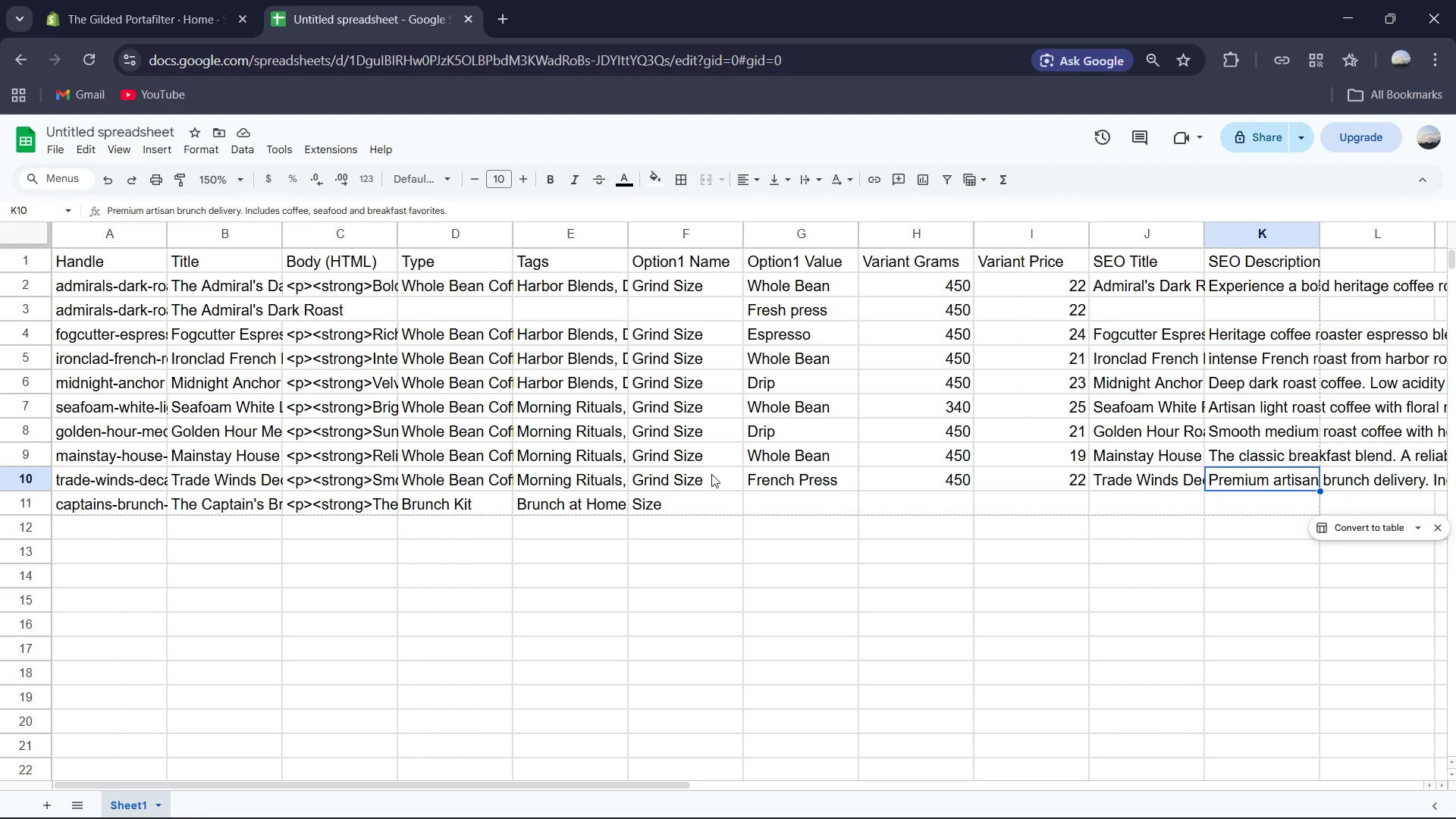 
wait(7.28)
 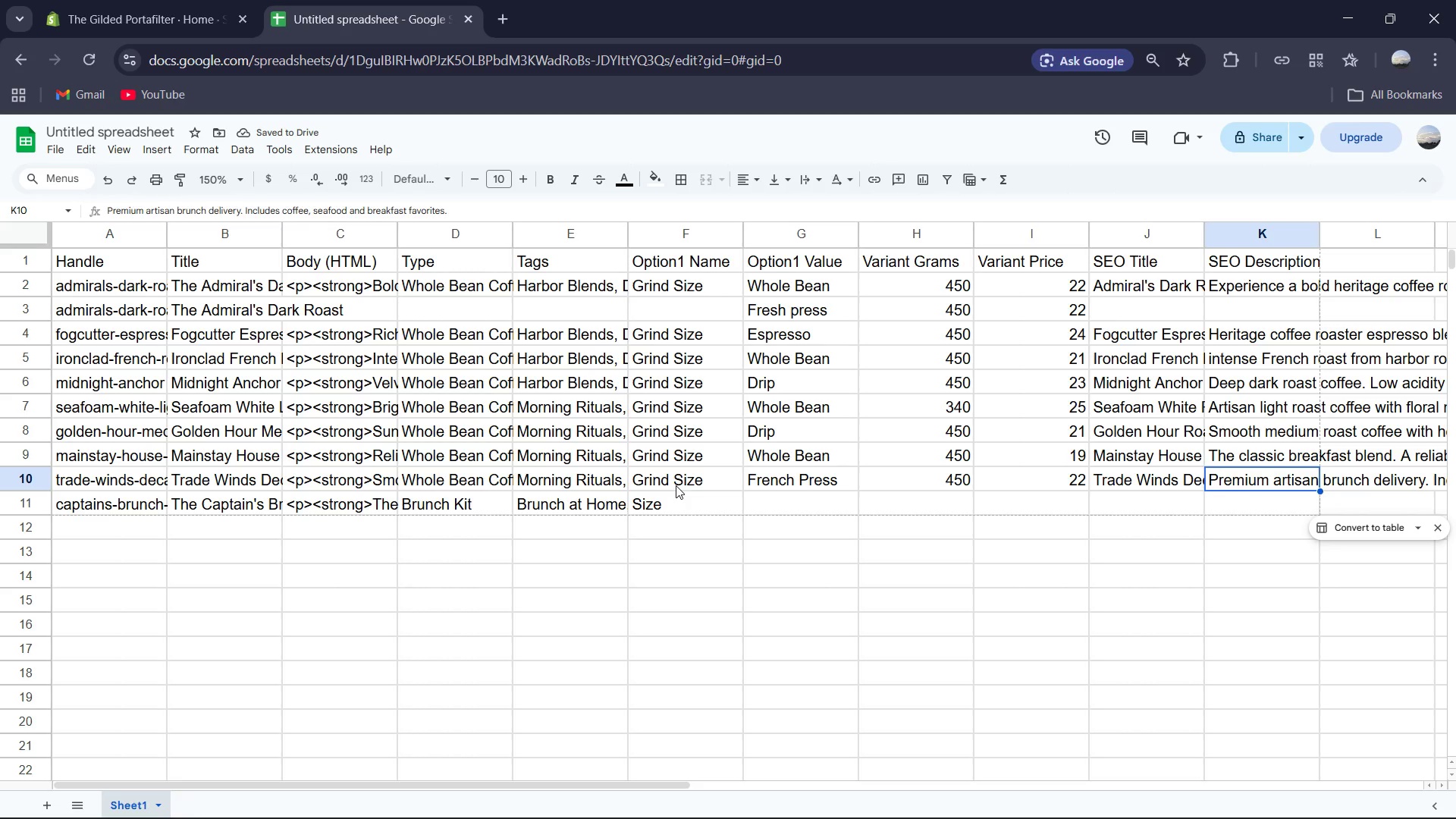 
double_click([1239, 491])
 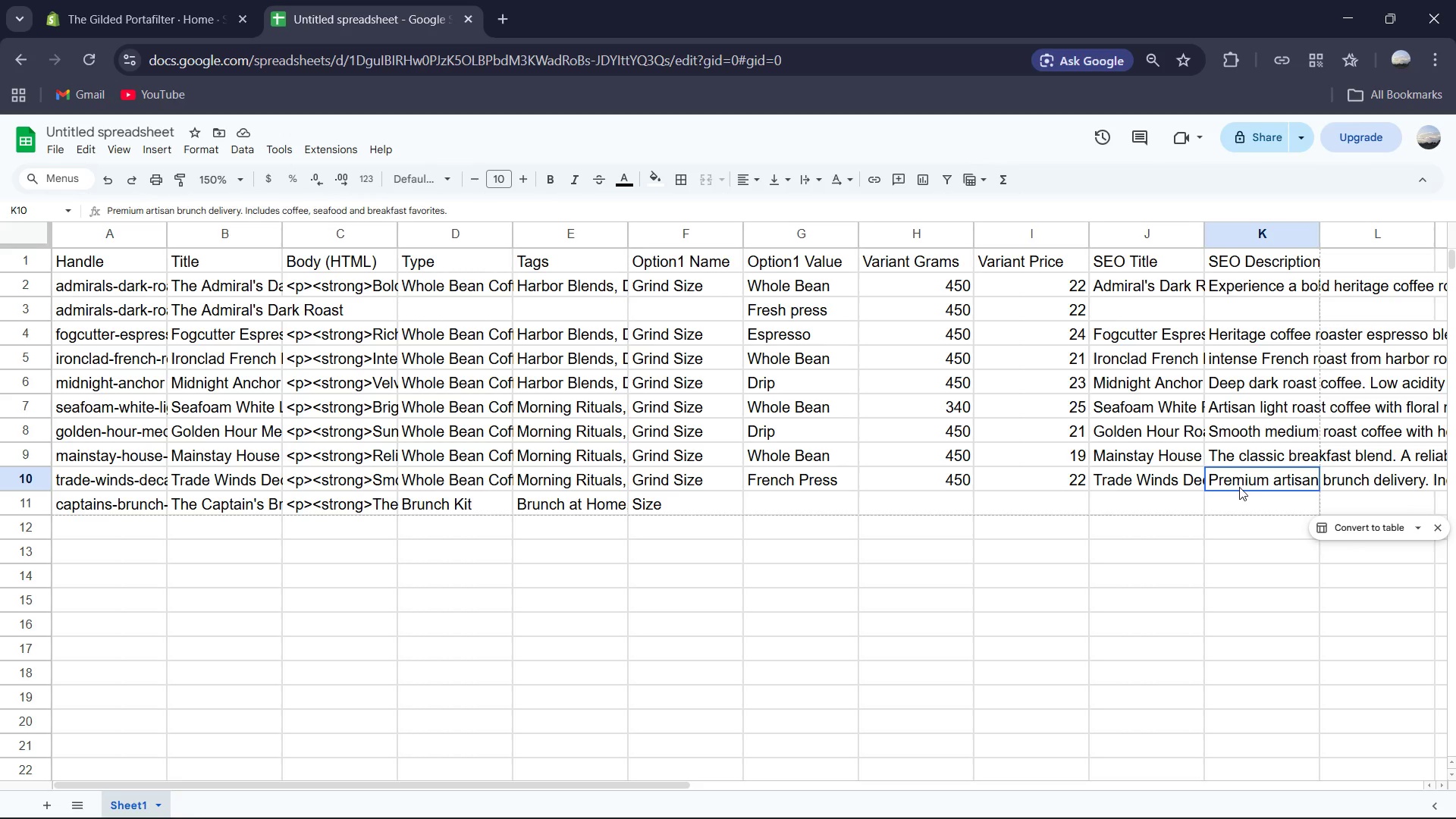 
double_click([1239, 487])
 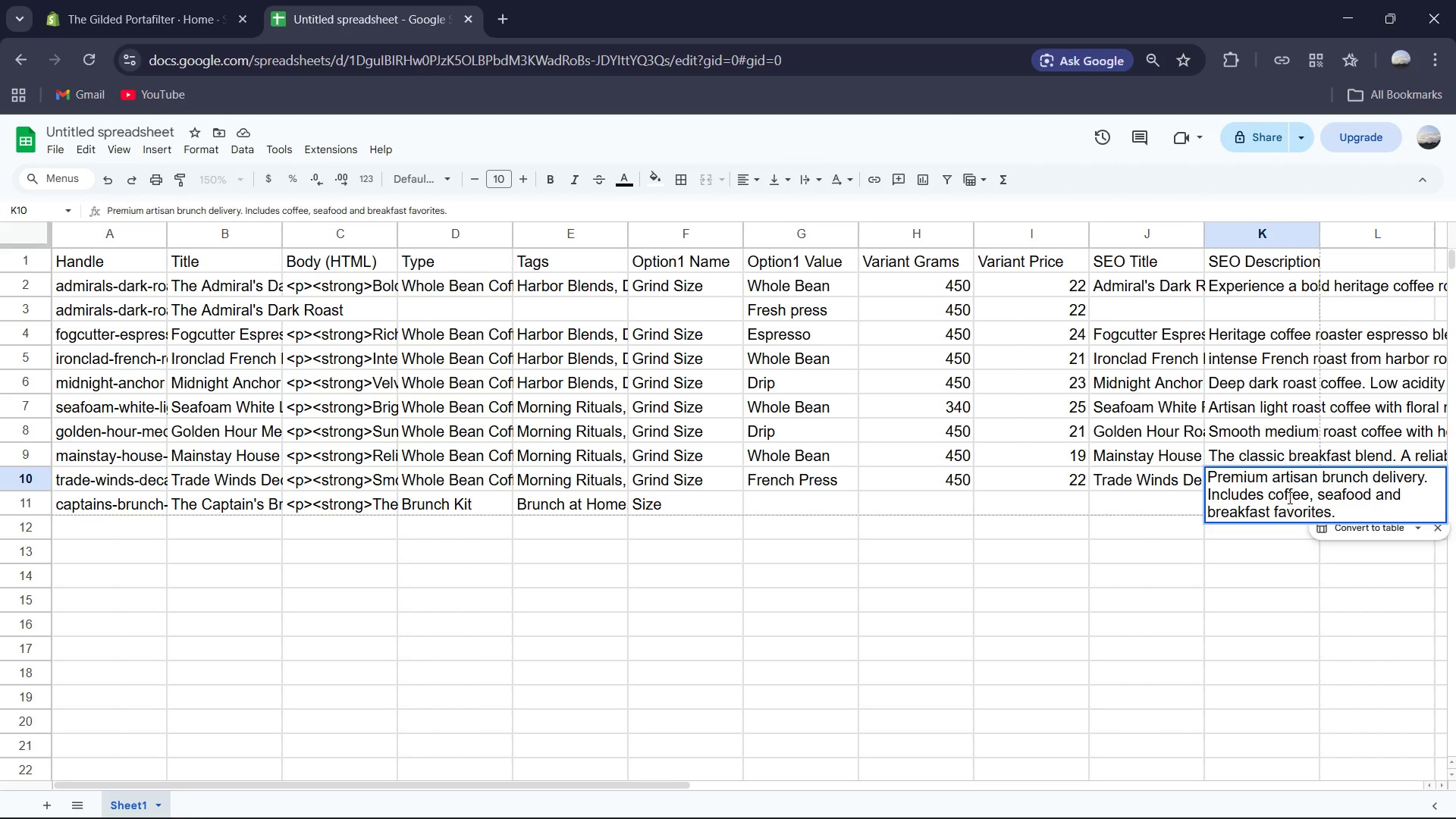 
wait(6.94)
 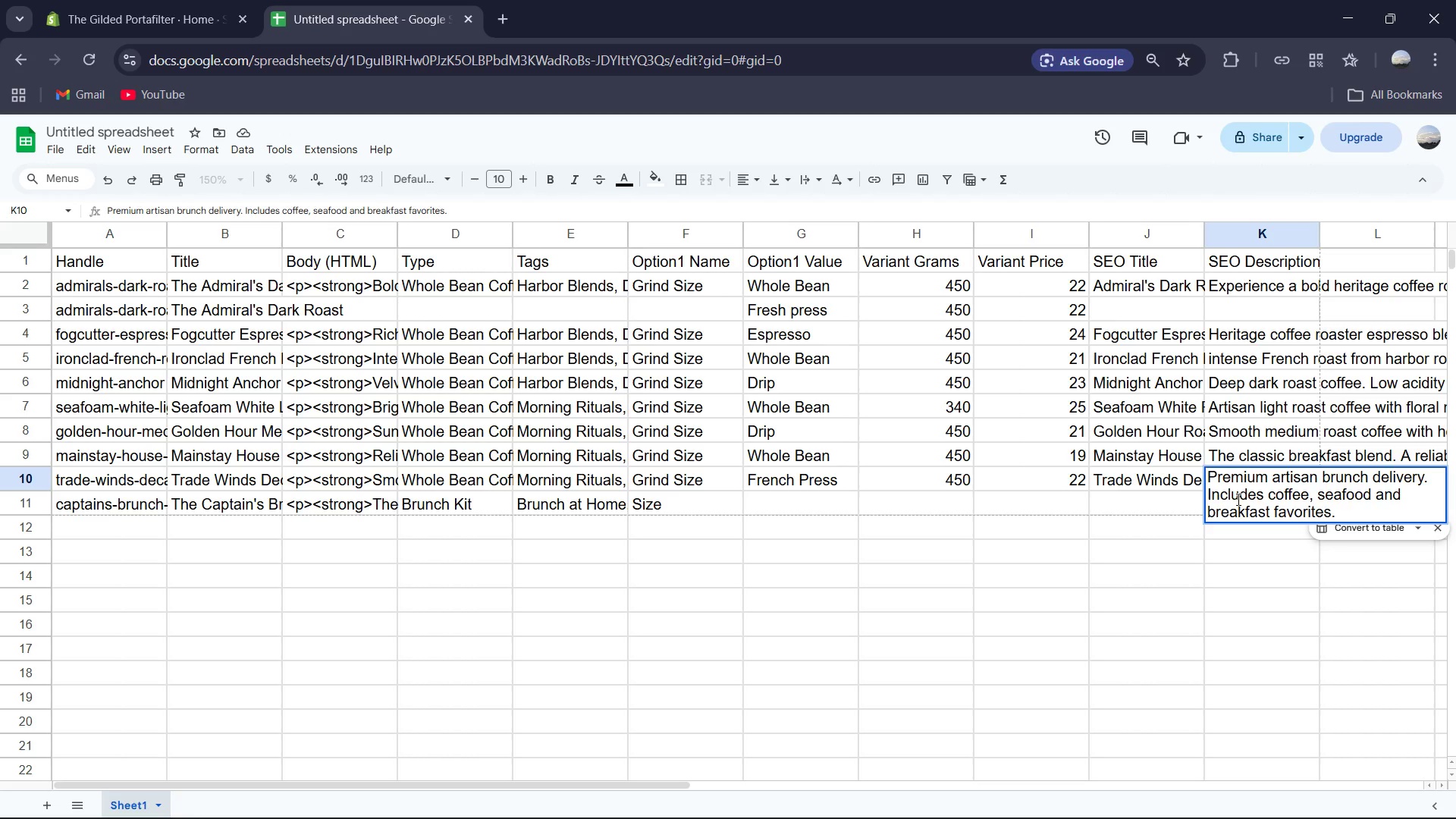 
left_click_drag(start_coordinate=[1319, 475], to_coordinate=[1352, 515])
 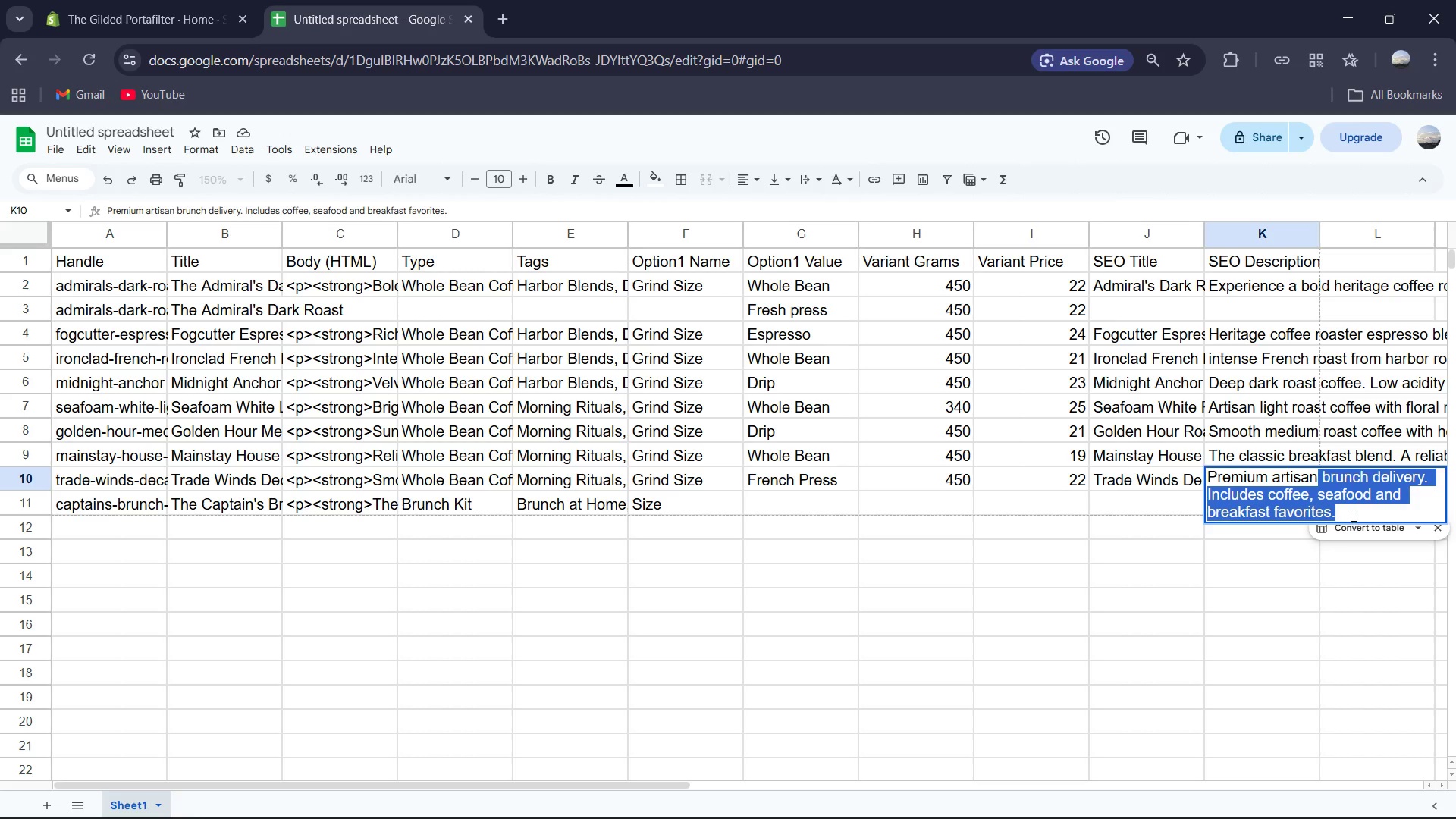 
type(decaf coffee )
key(Backspace)
type(. Swiss WAter )
key(Backspace)
key(Backspace)
key(Backspace)
key(Backspace)
key(Backspace)
type(ater Processed for a smooth, chemical-free flavor.)
 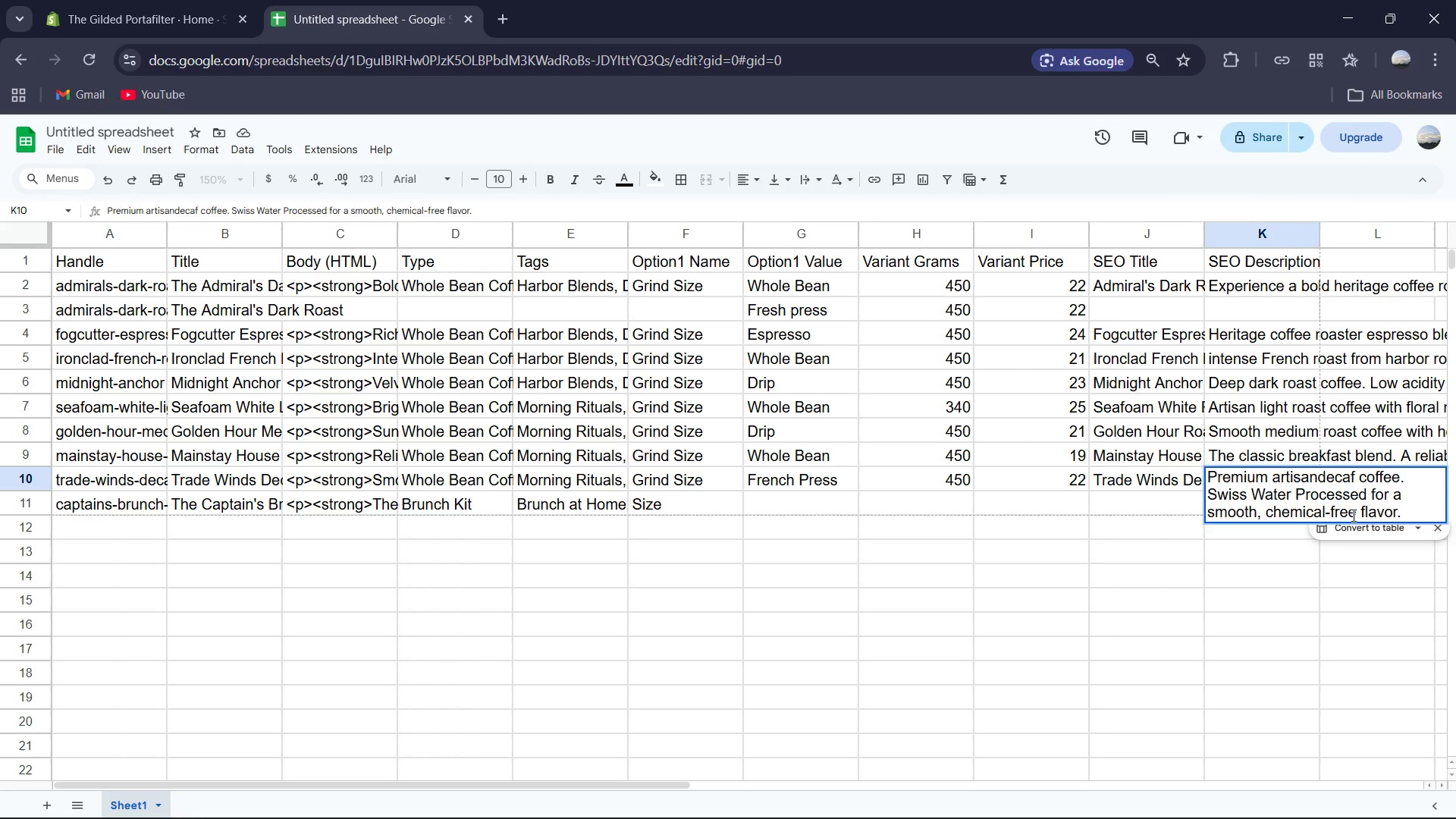 
left_click([776, 506])
 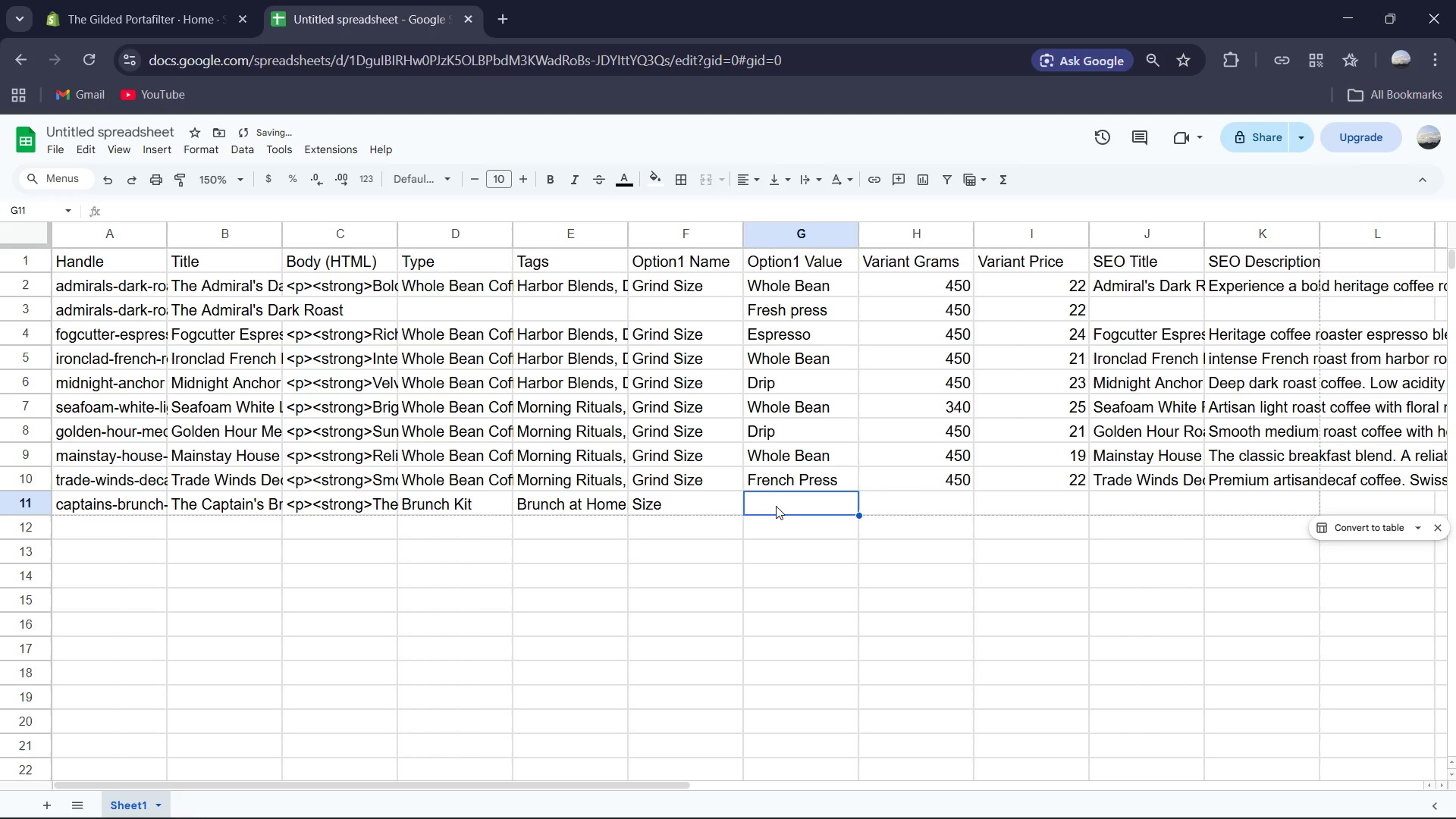 
type(Large )
 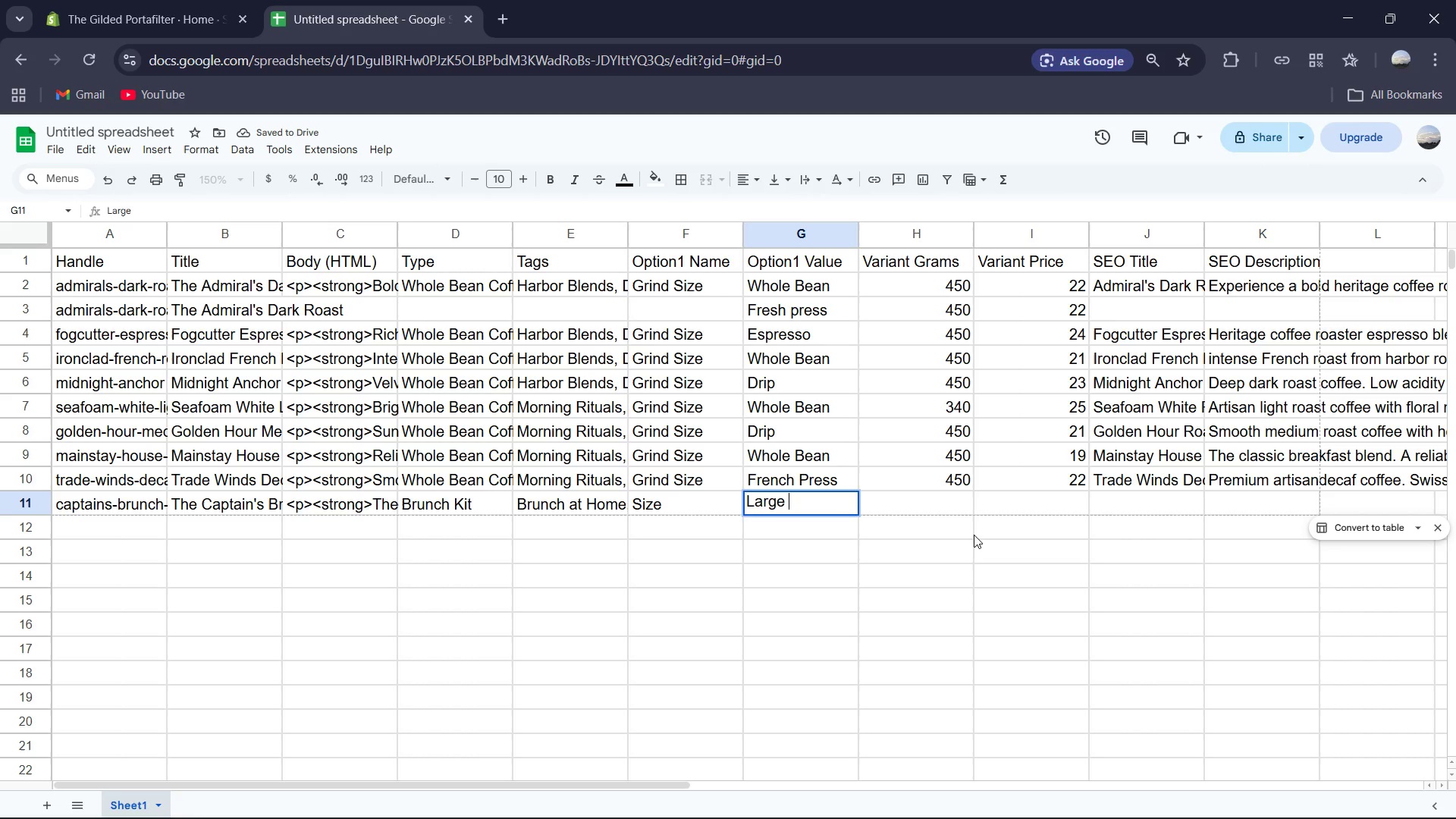 
left_click([962, 509])
 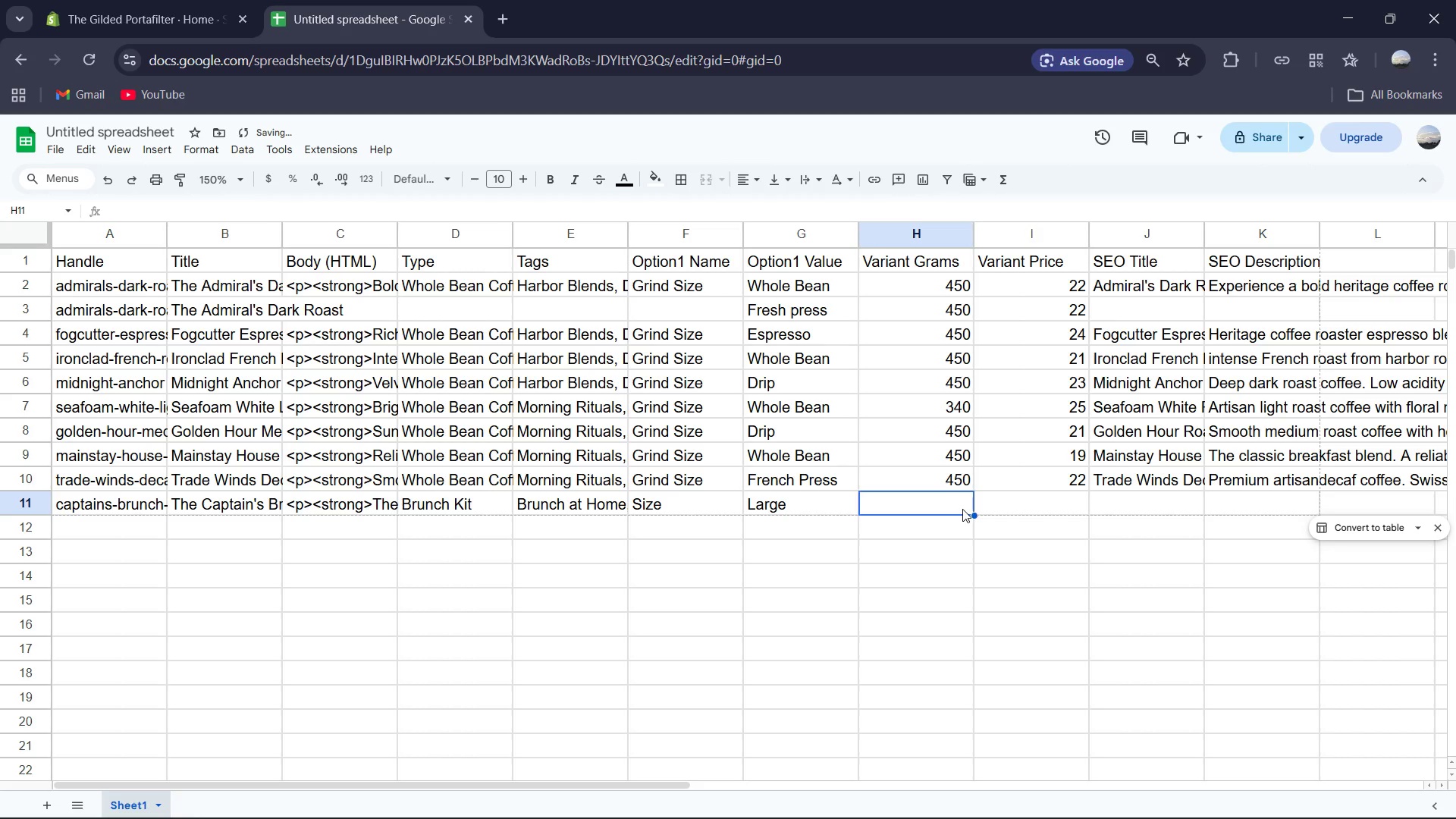 
key(Numpad3)
 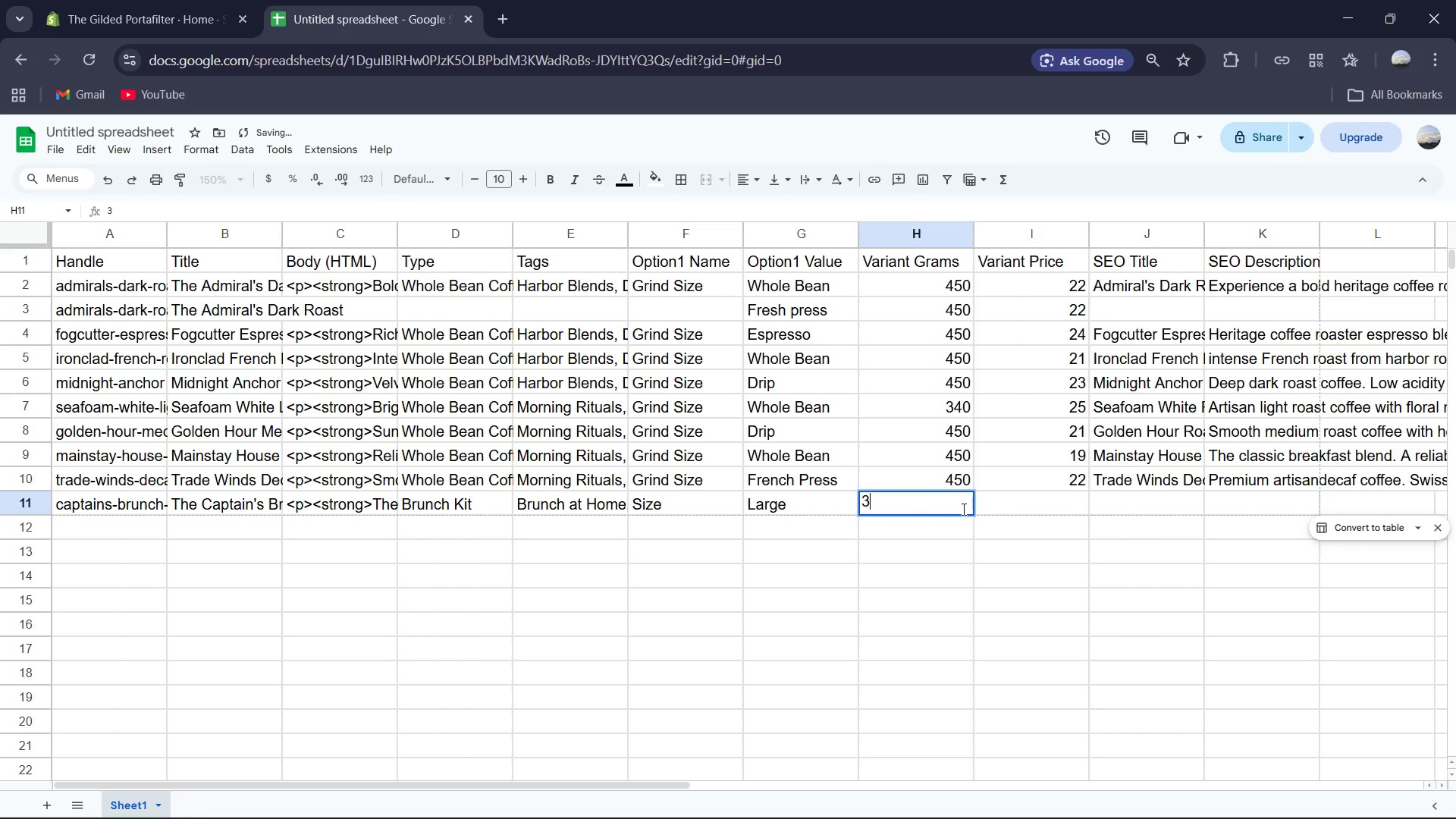 
key(Numpad0)
 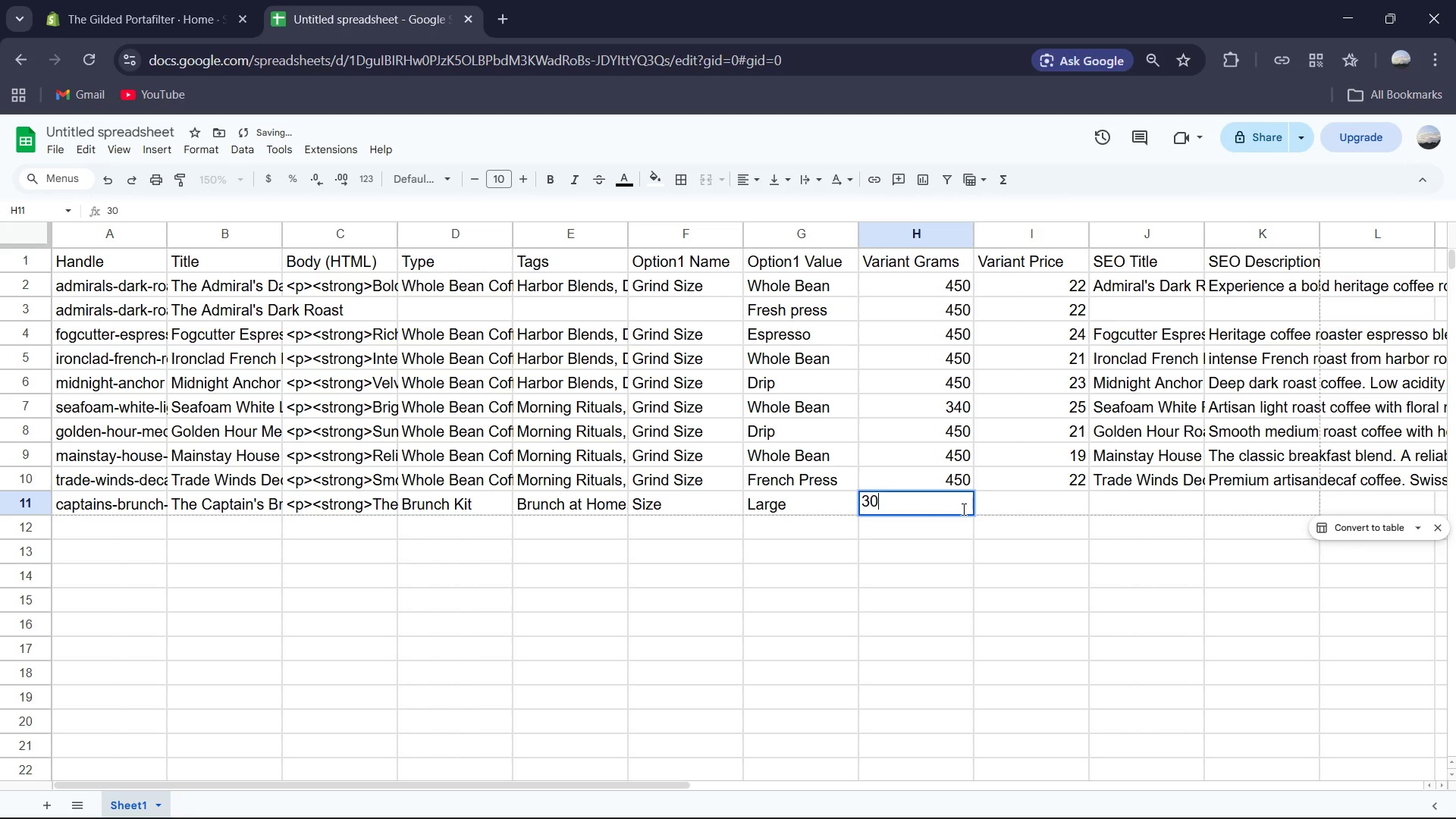 
key(Numpad0)
 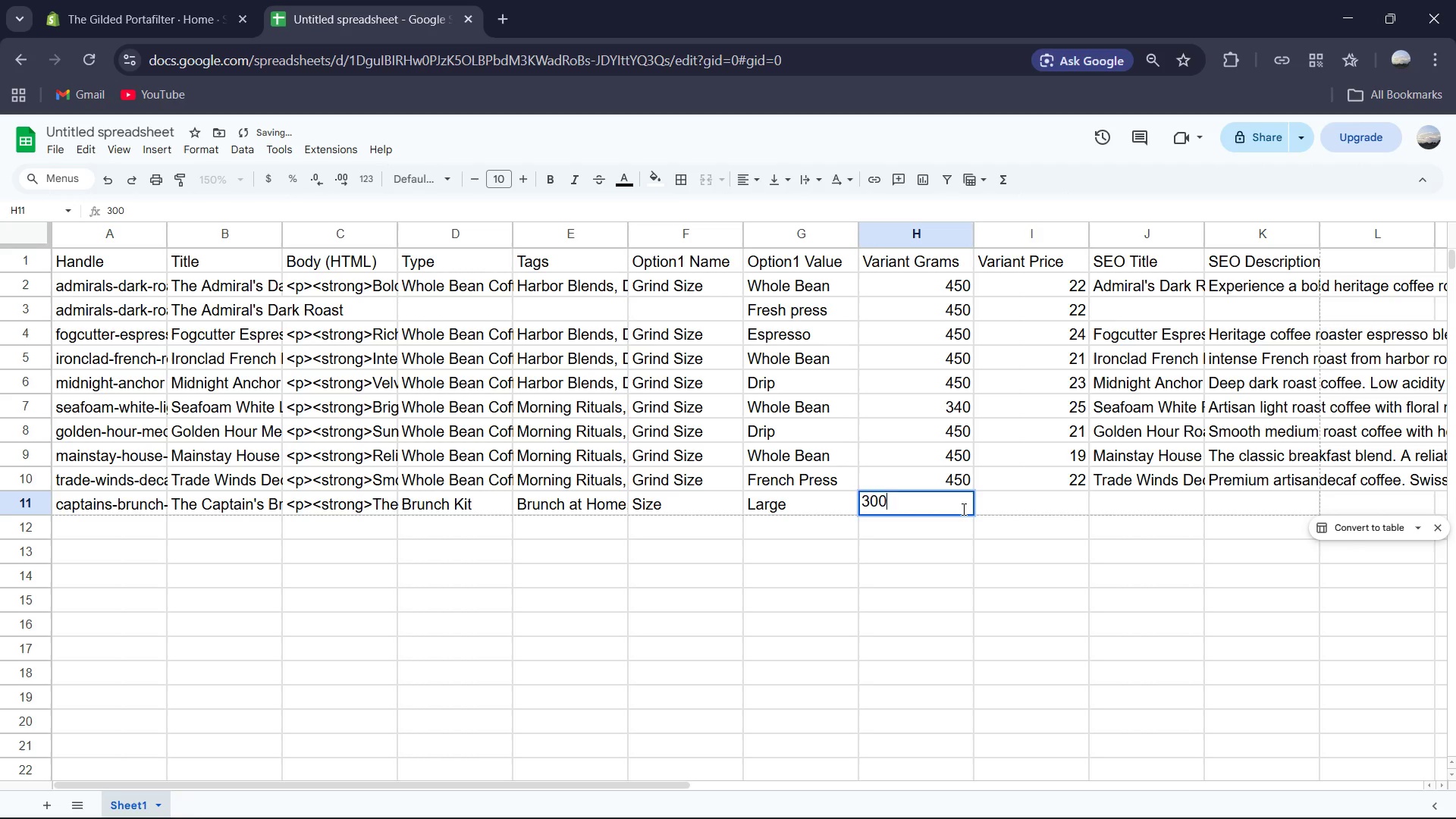 
key(Numpad0)
 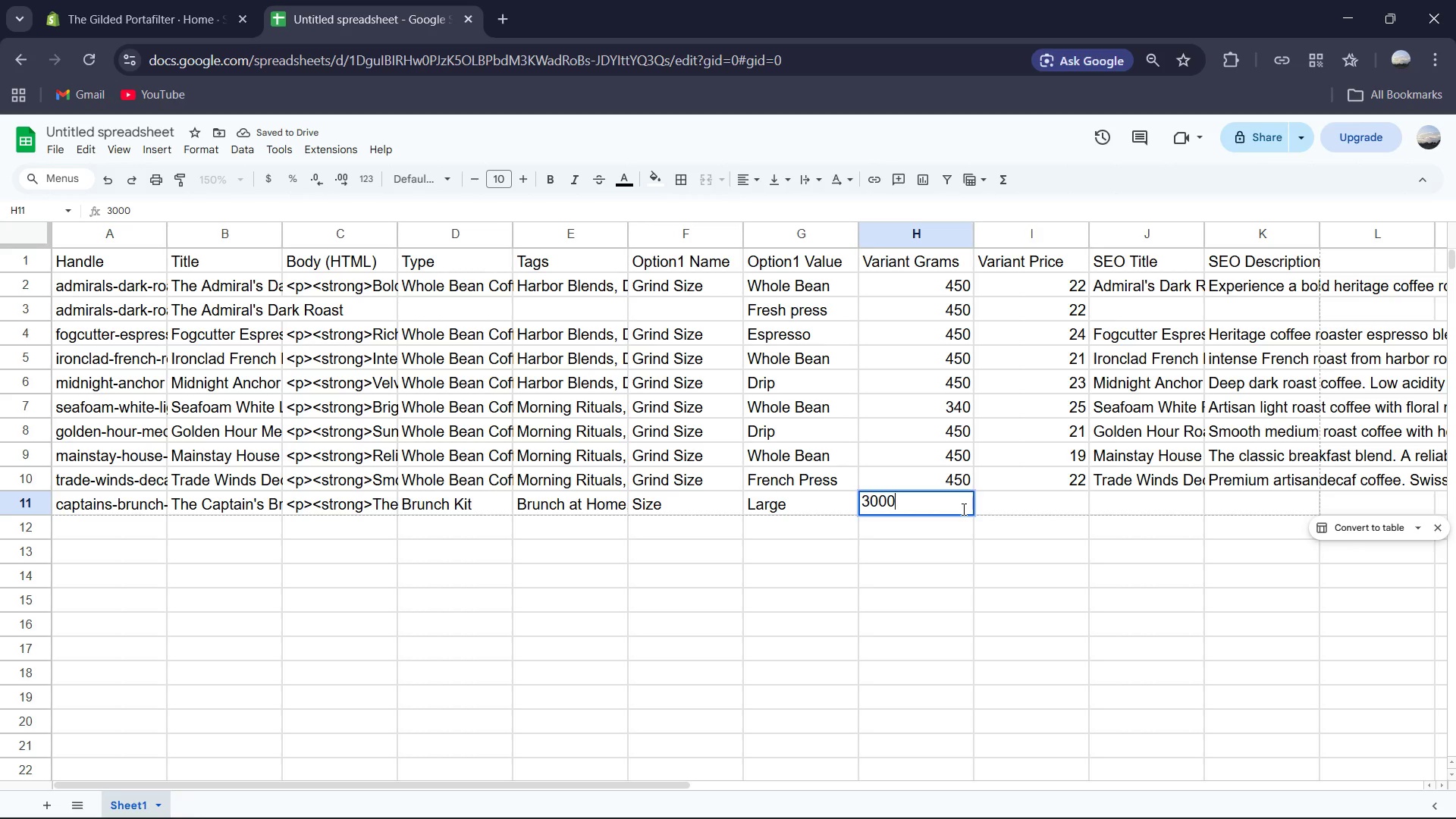 
key(ArrowRight)
 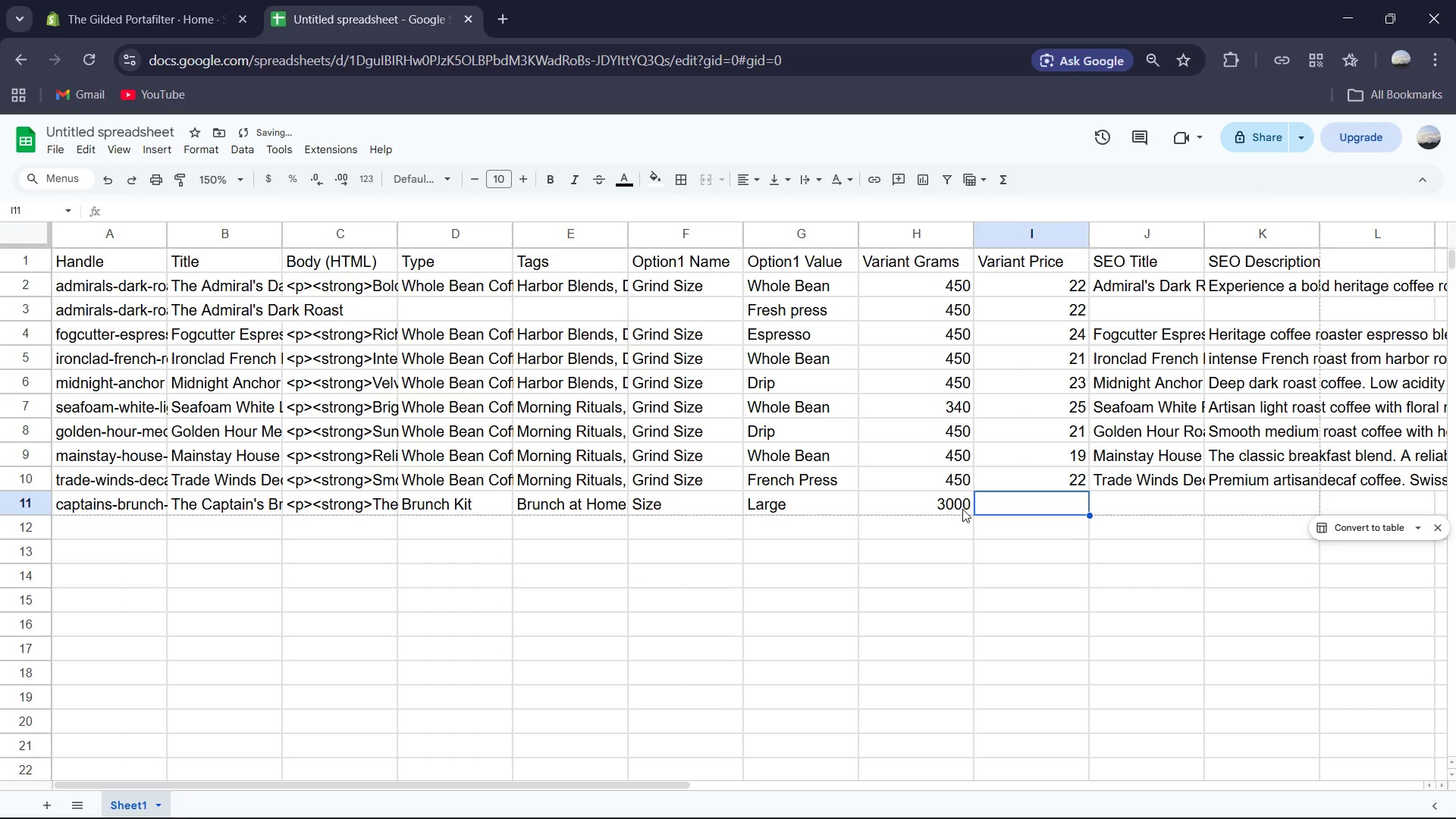 
key(Numpad9)
 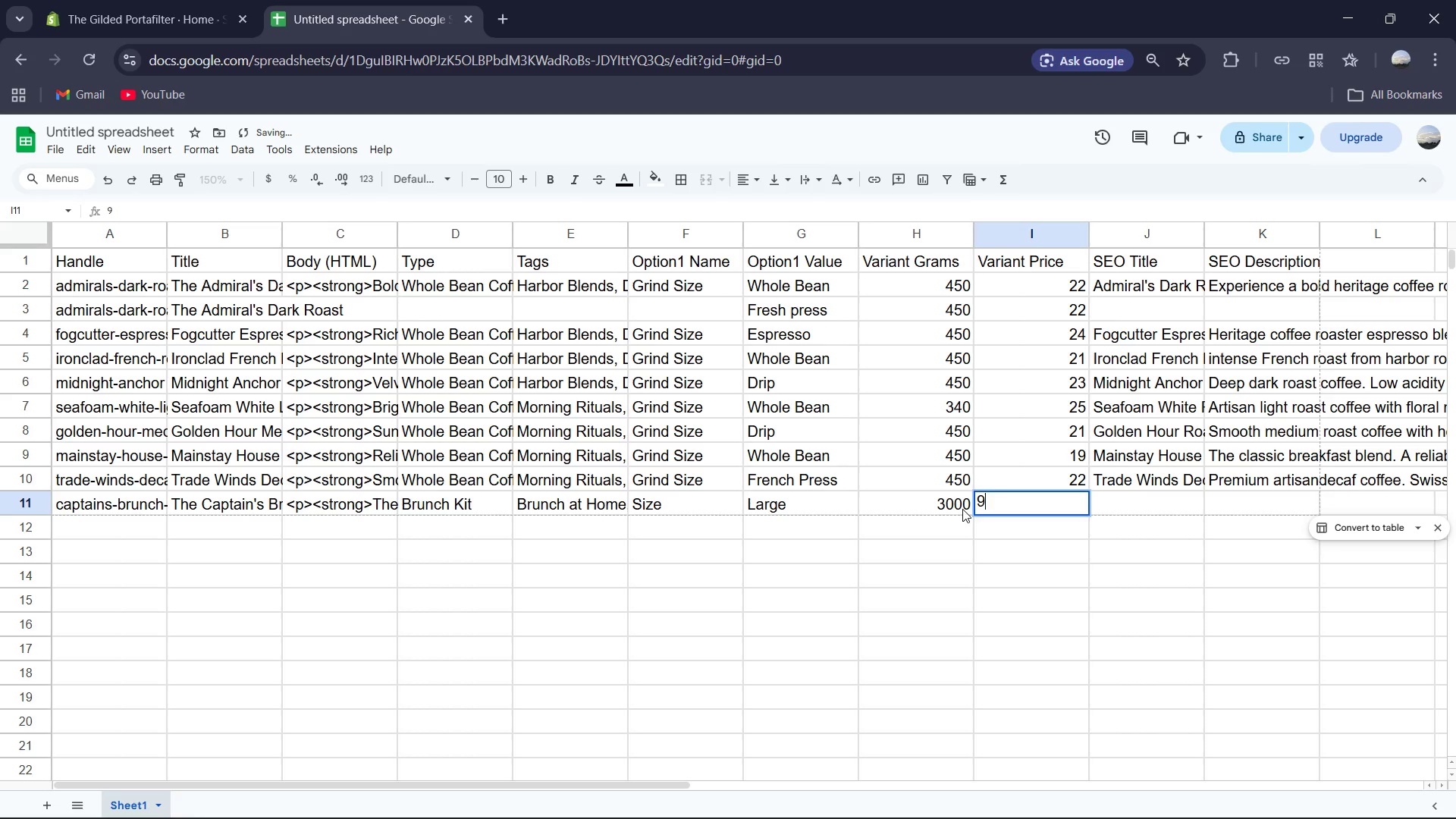 
key(Numpad5)
 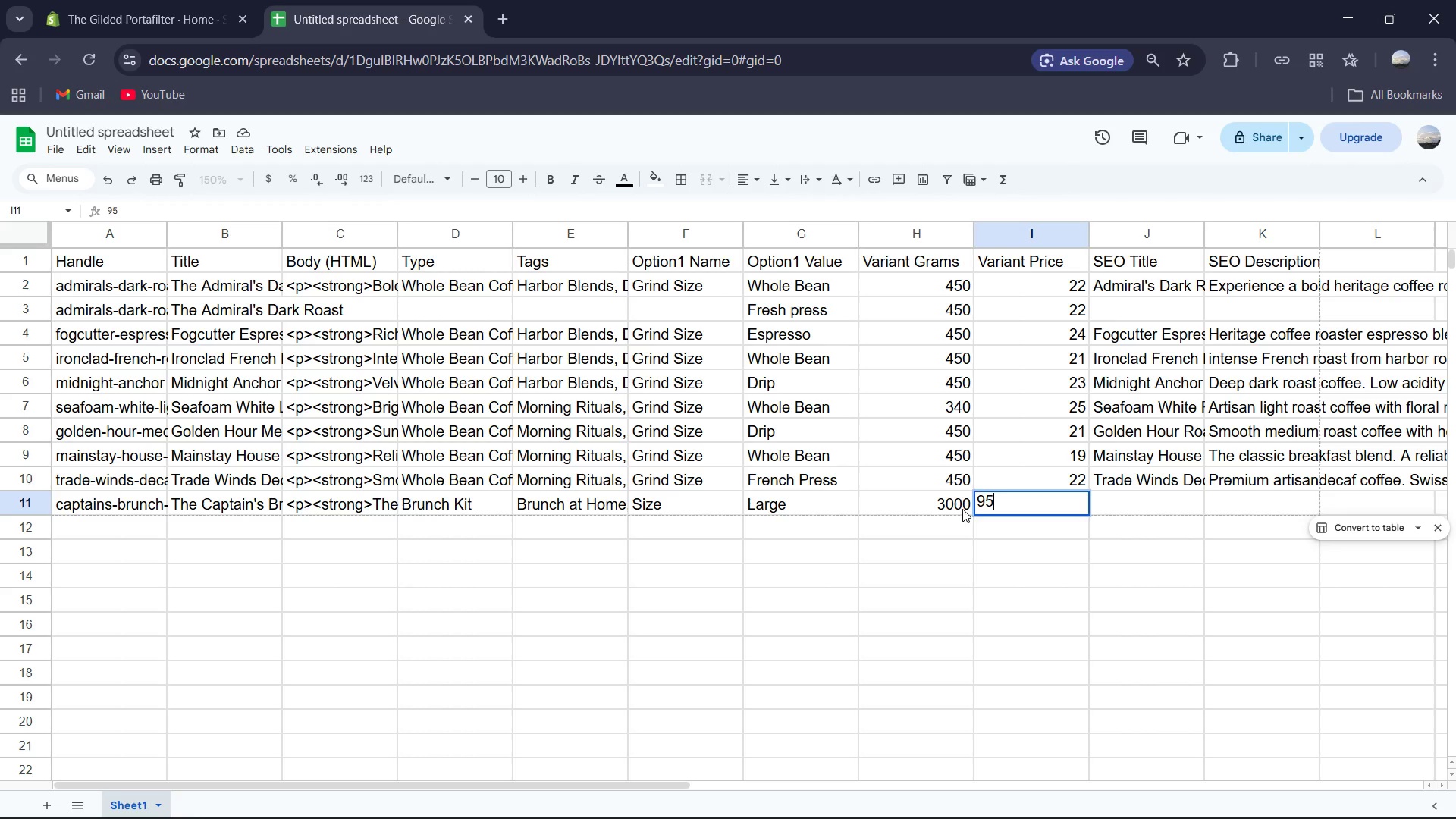 
wait(12.53)
 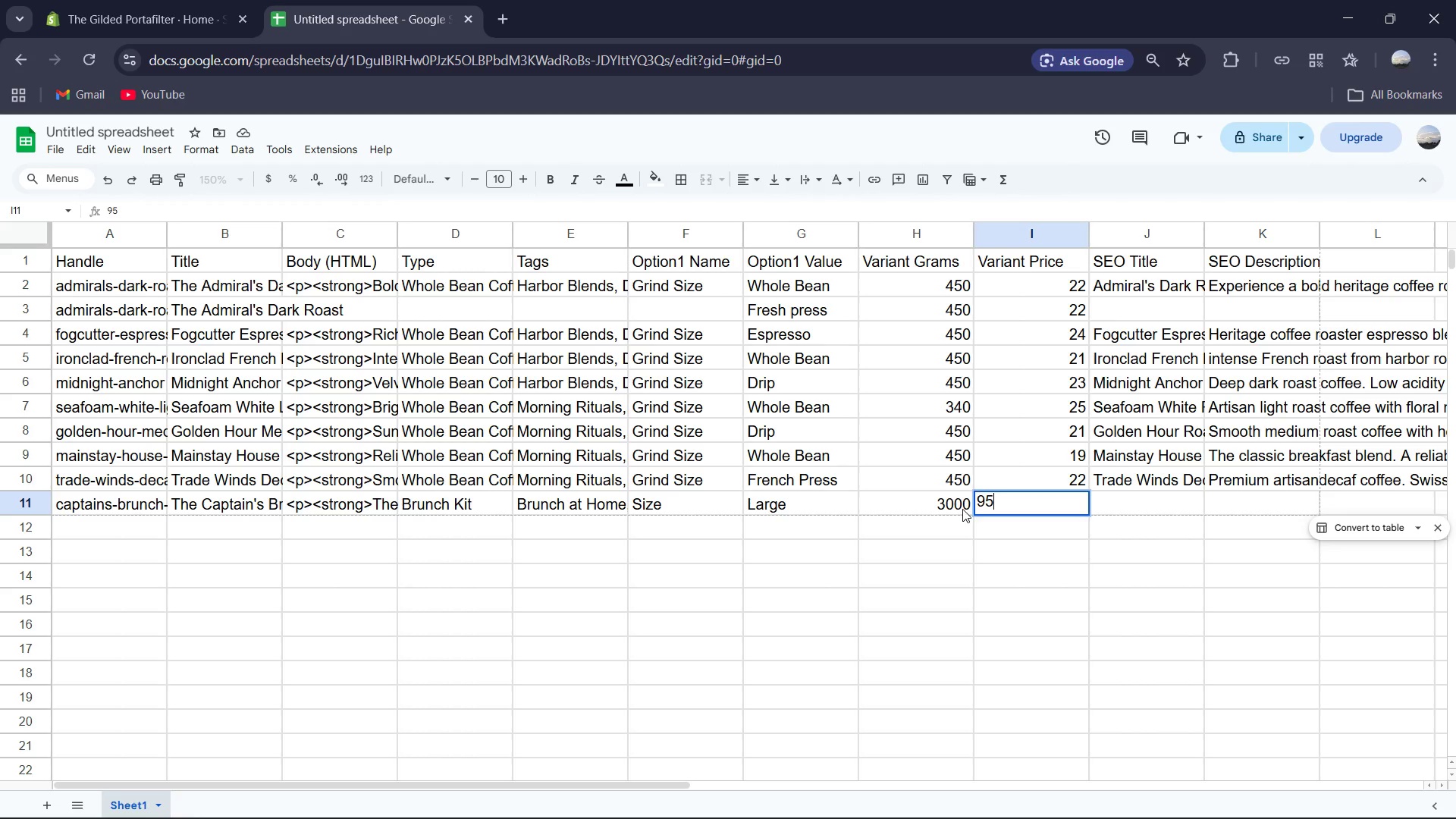 
key(ArrowRight)
 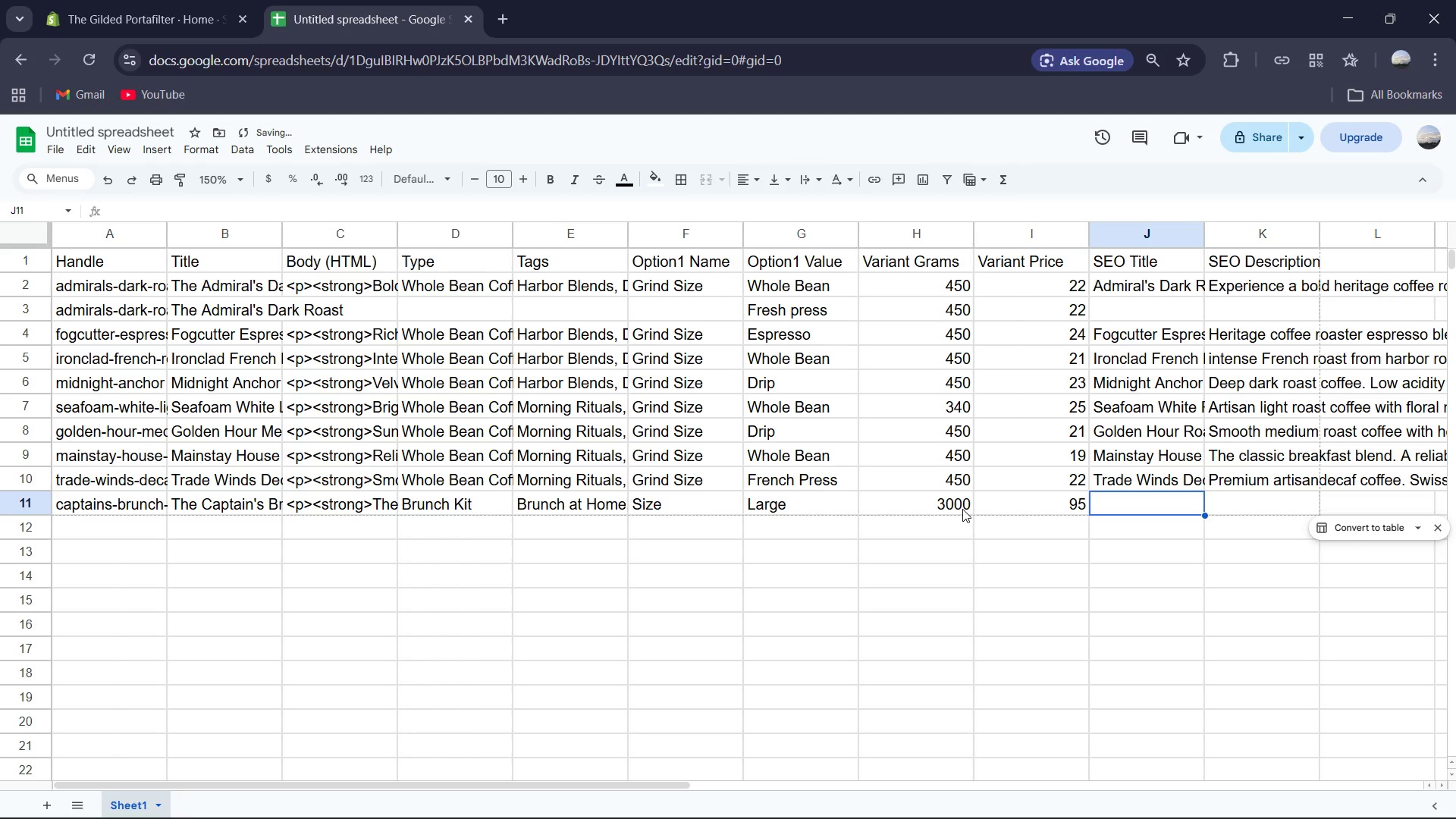 
type(Captain's Brunch Kit )
 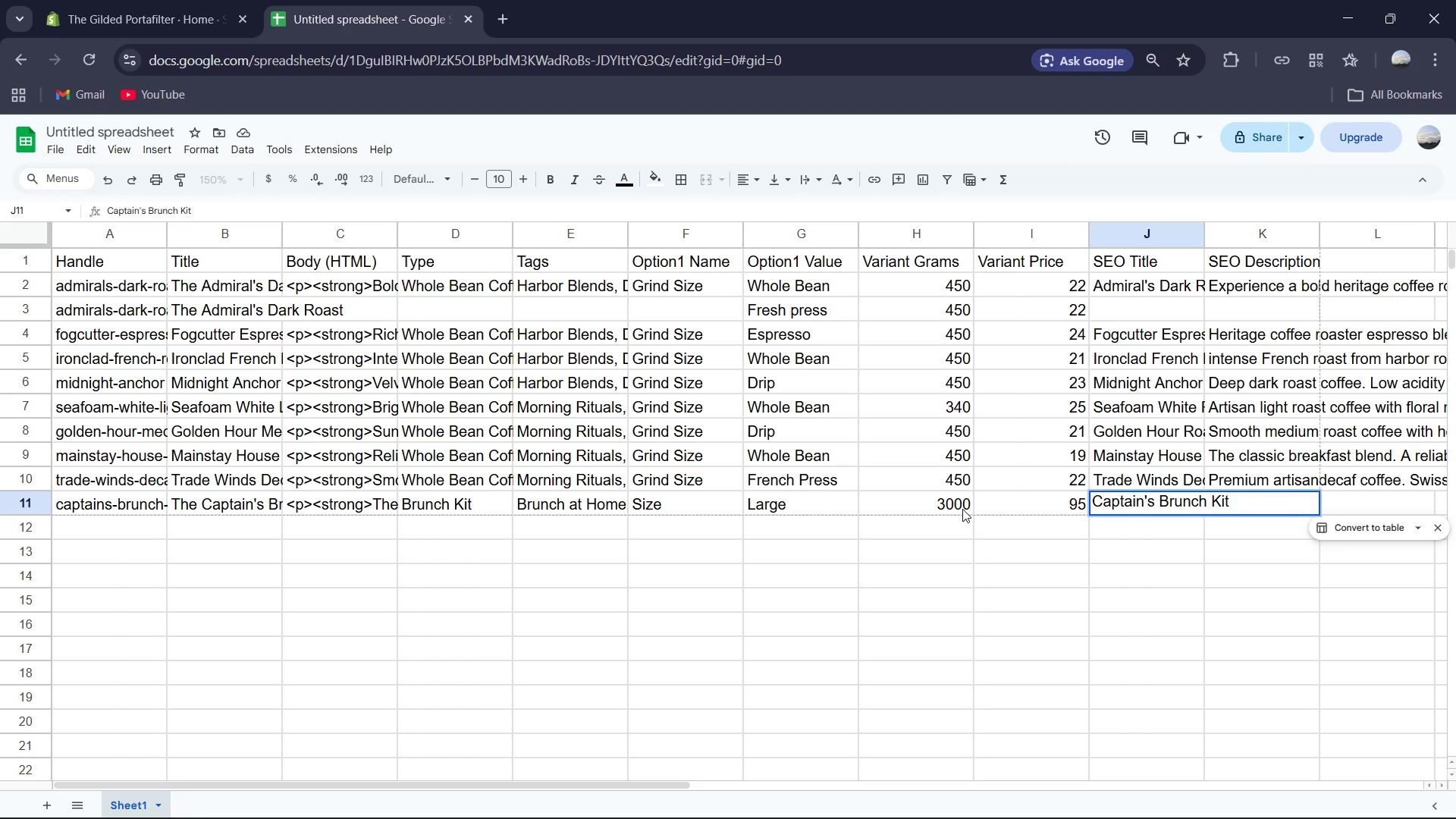 
key(ArrowRight)
 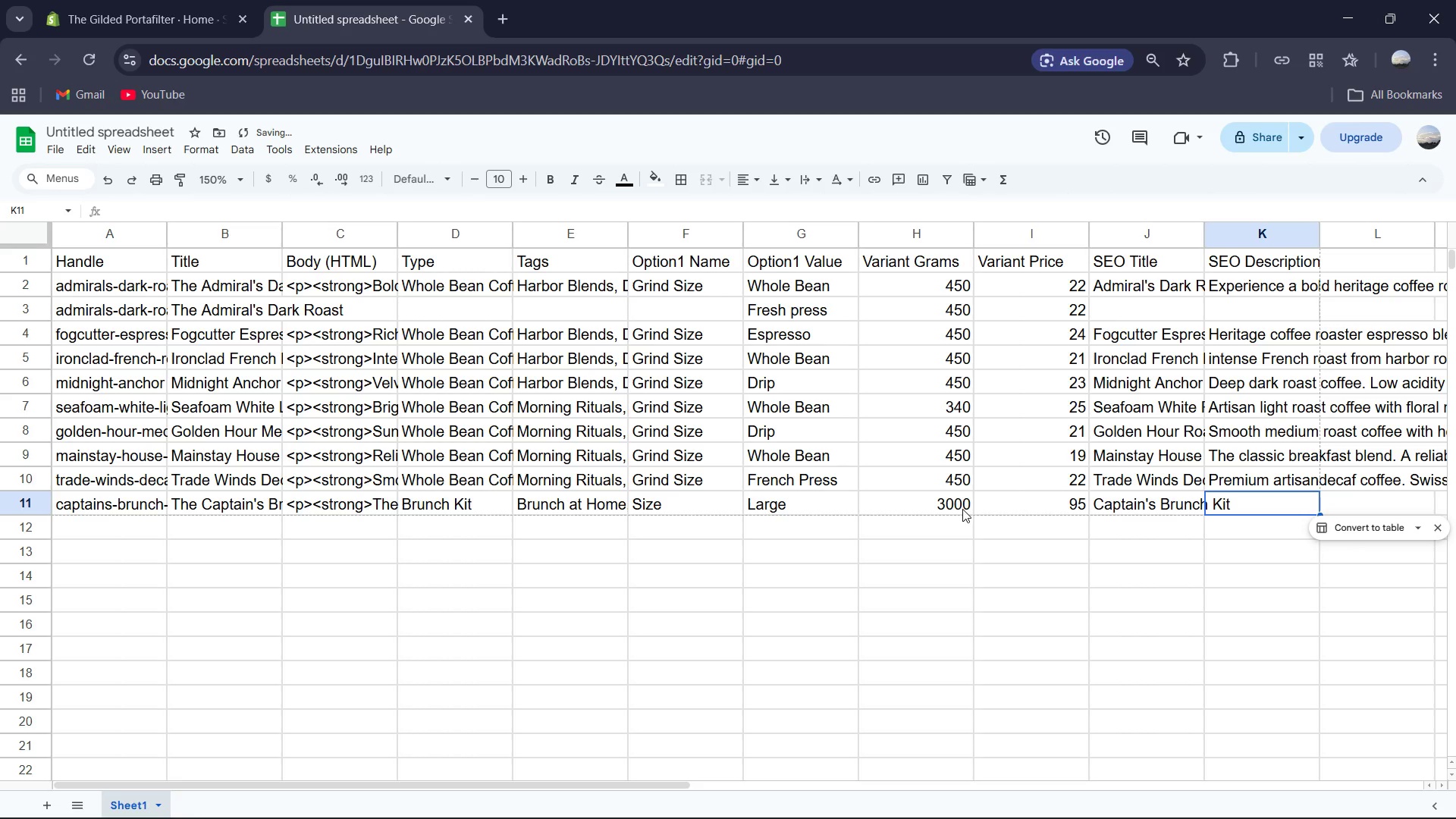 
type(Premium)
 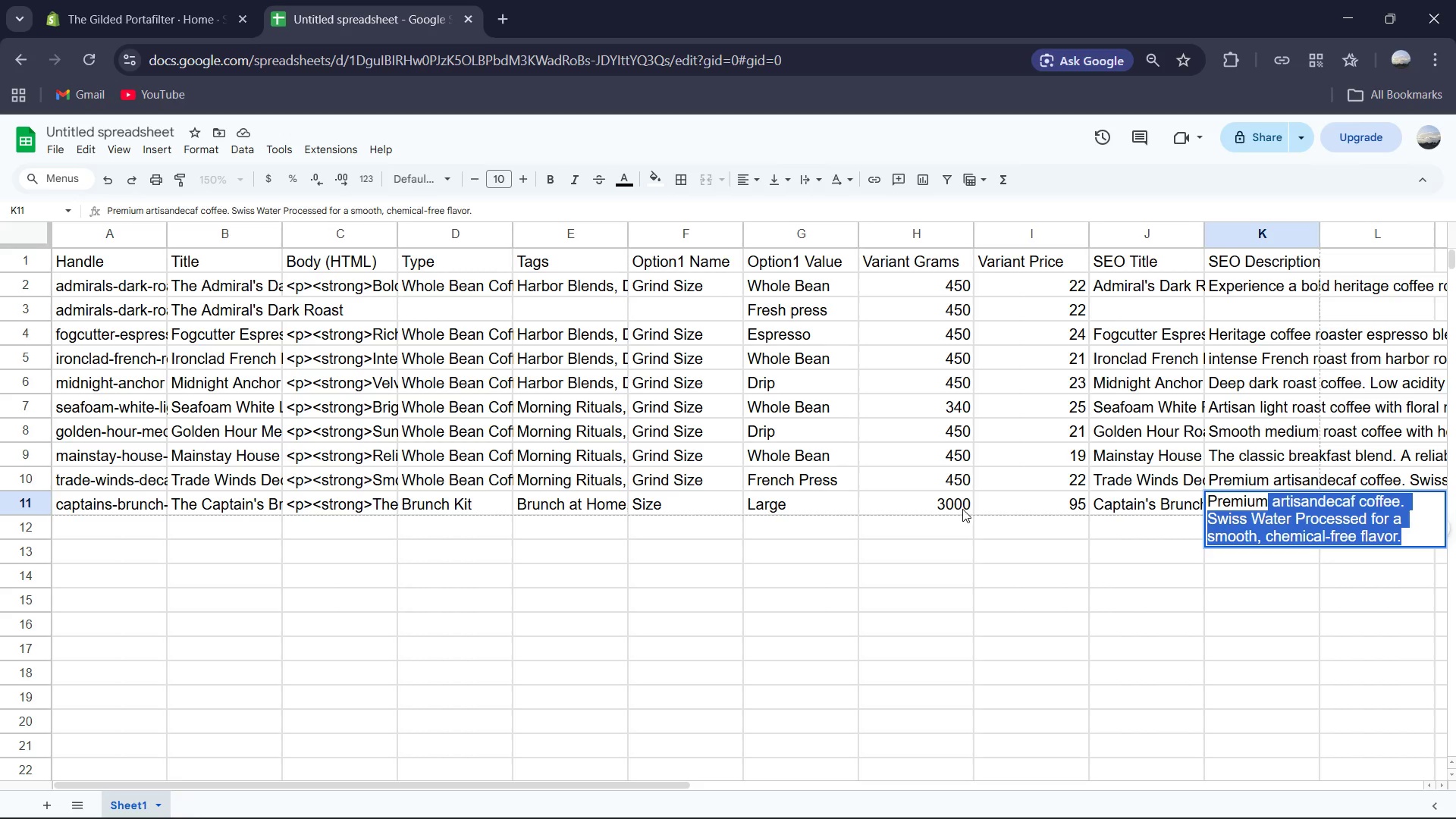 
wait(8.05)
 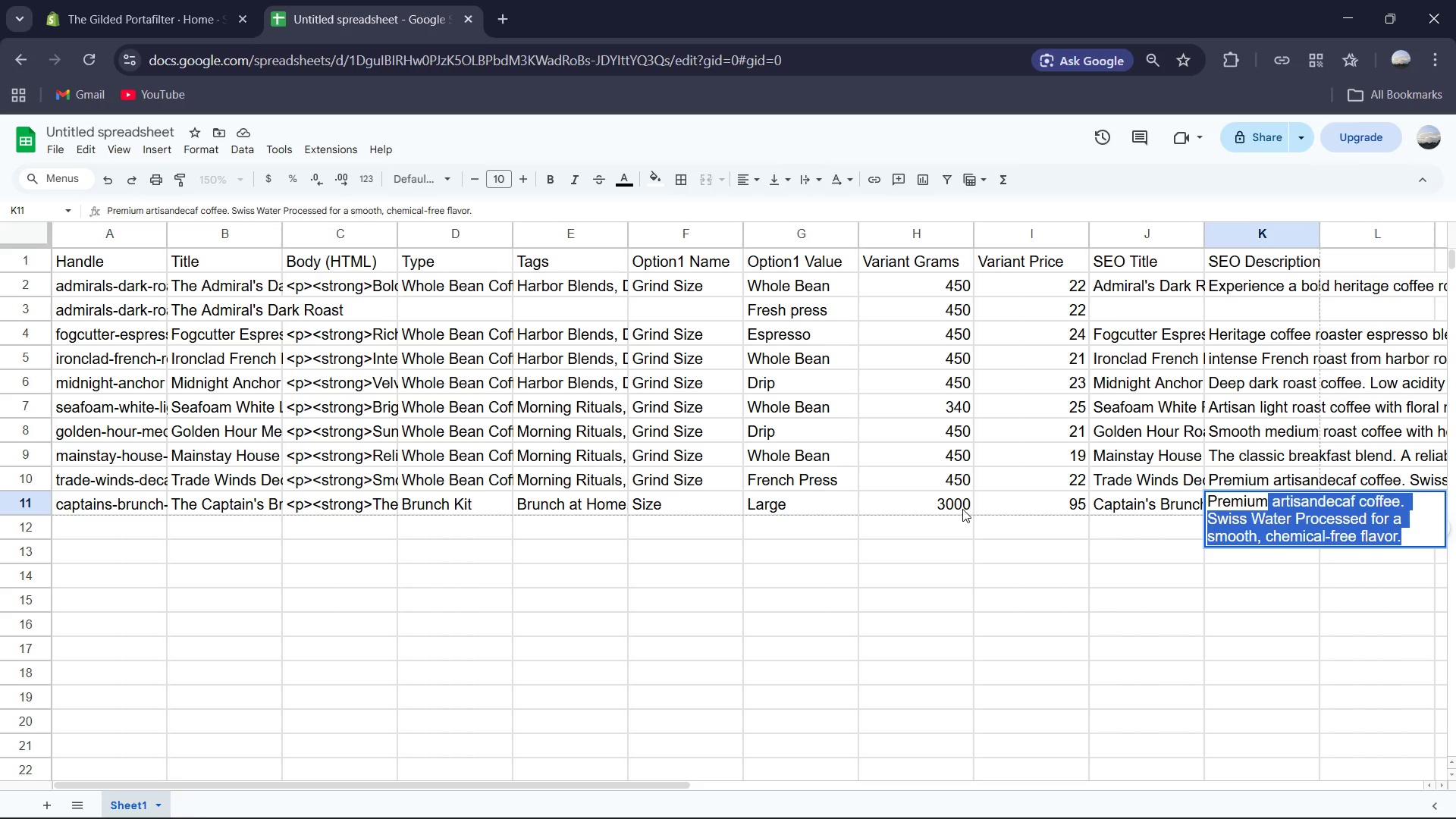 
type( artisan brunch dele)
key(Backspace)
type(ivery. Includes coffee, seafood and bakery)
 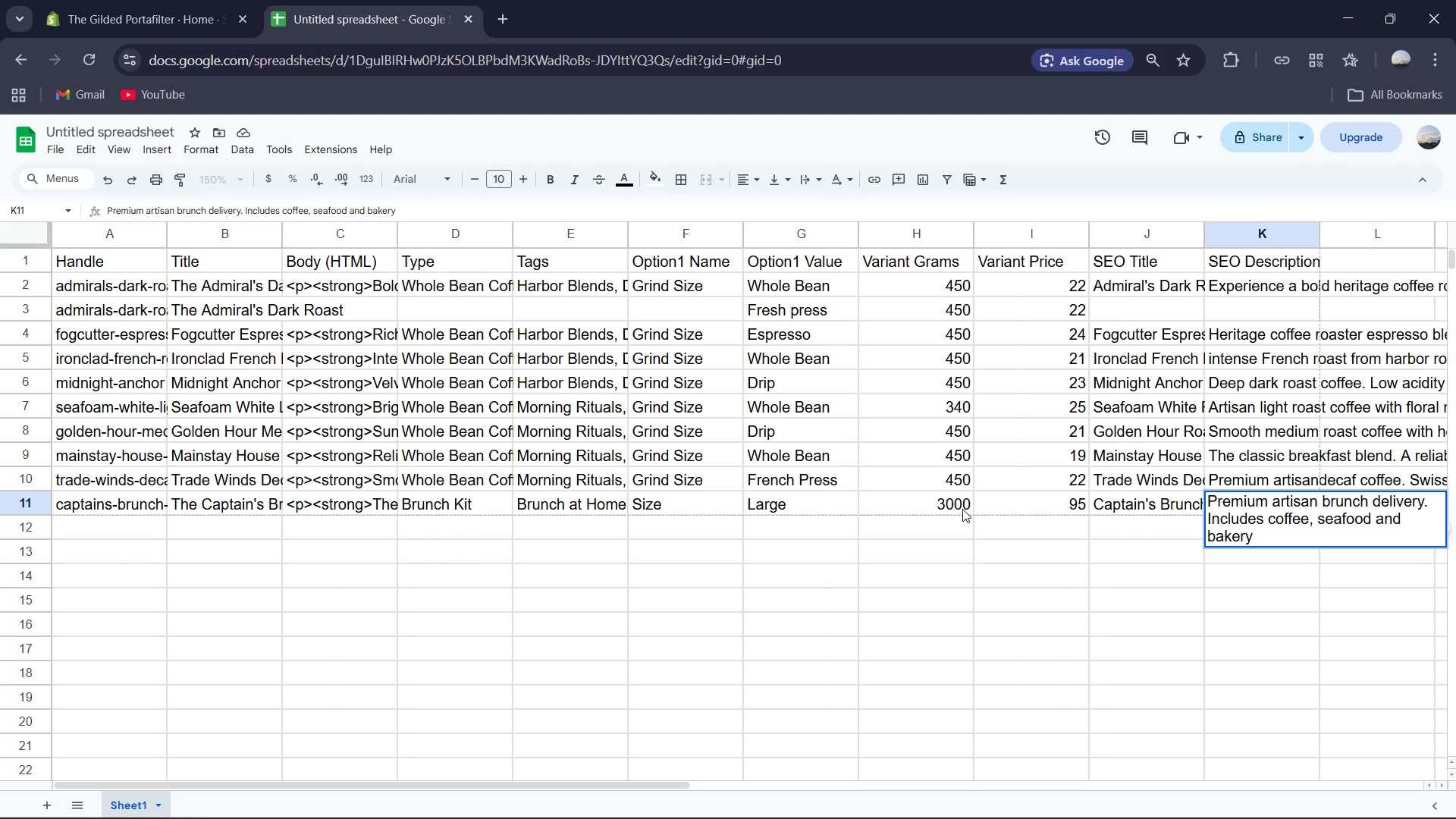 
type( favorites.)
 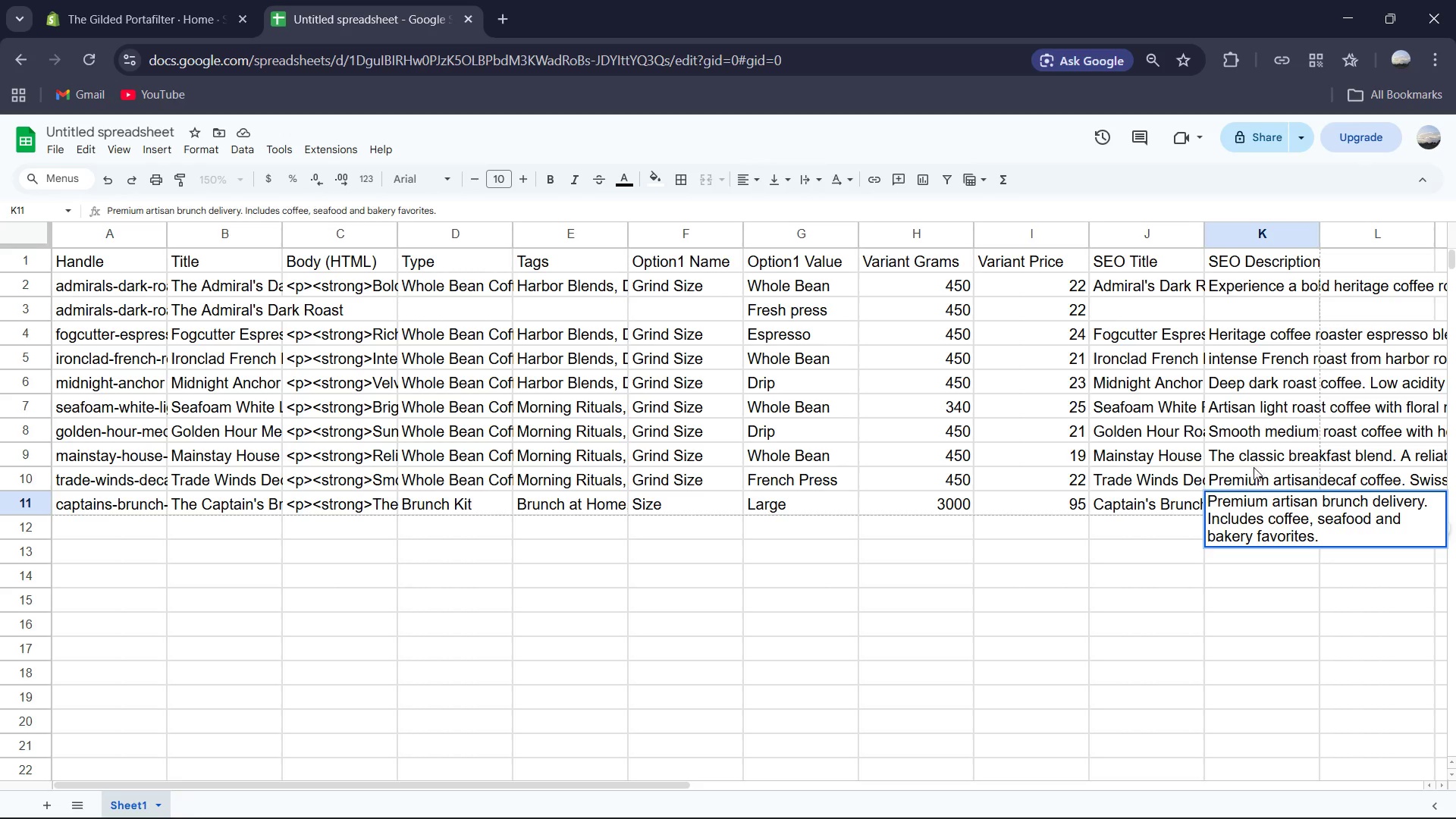 
double_click([1250, 476])
 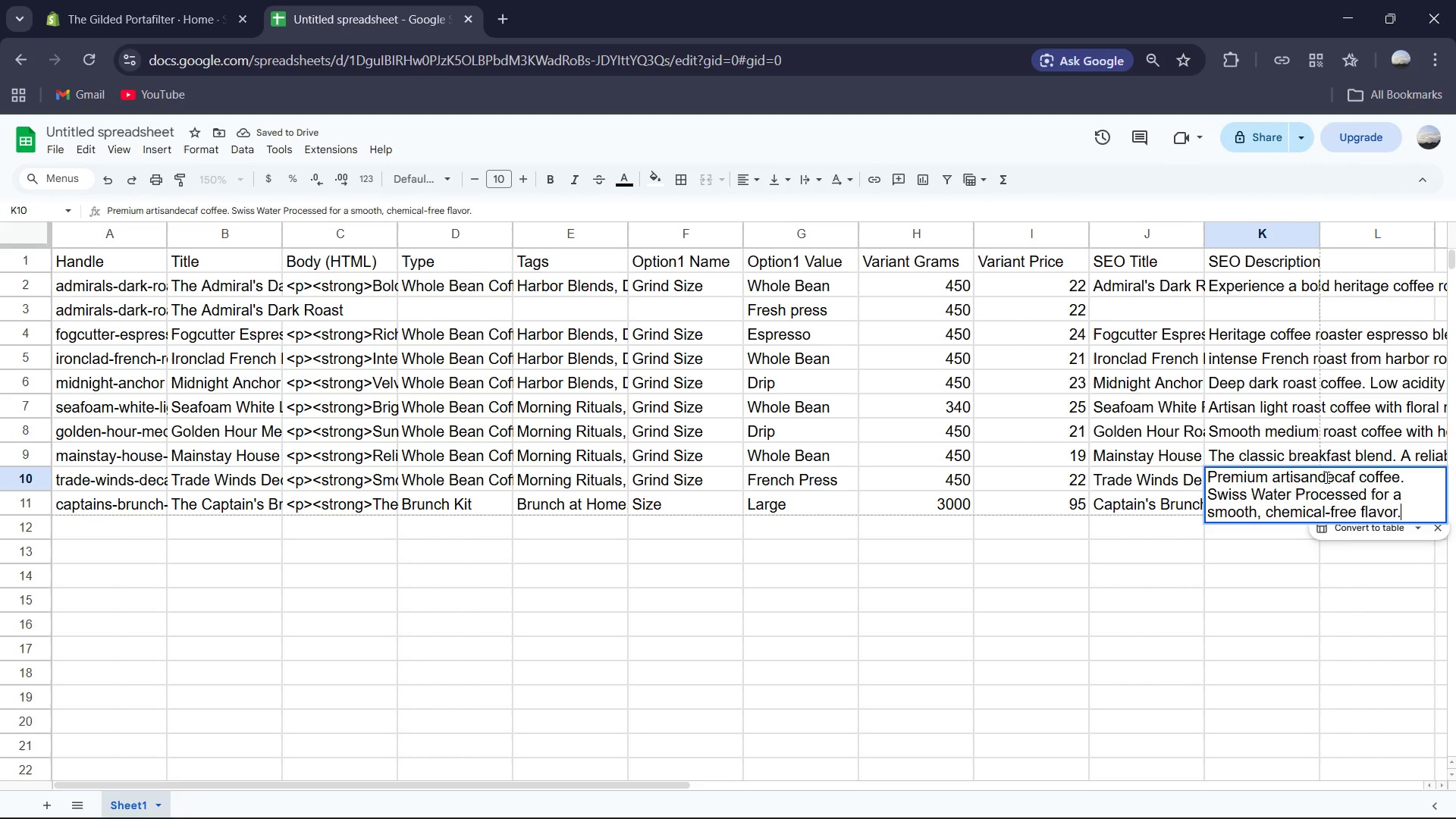 
left_click([1317, 475])
 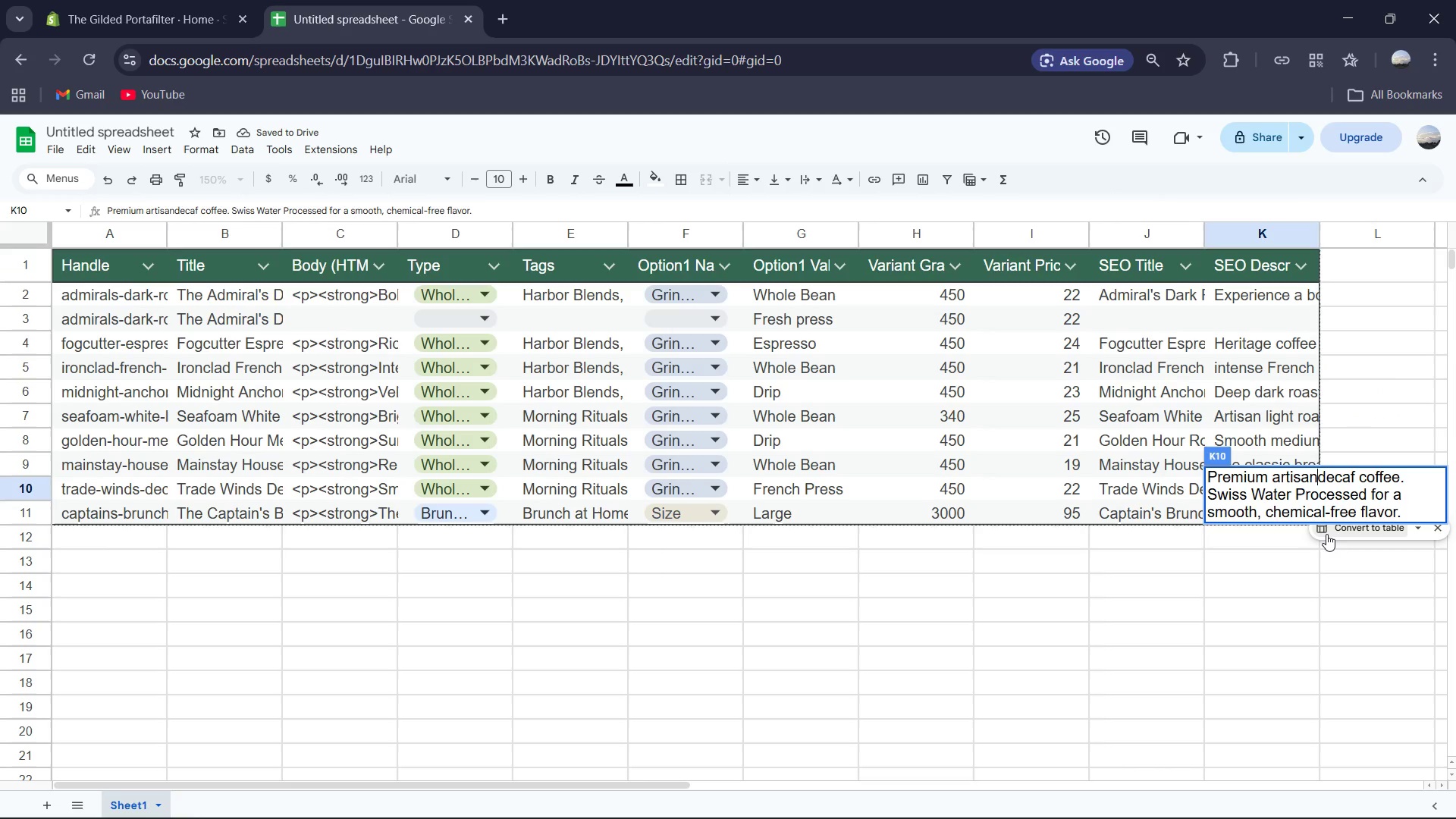 
key(Space)
 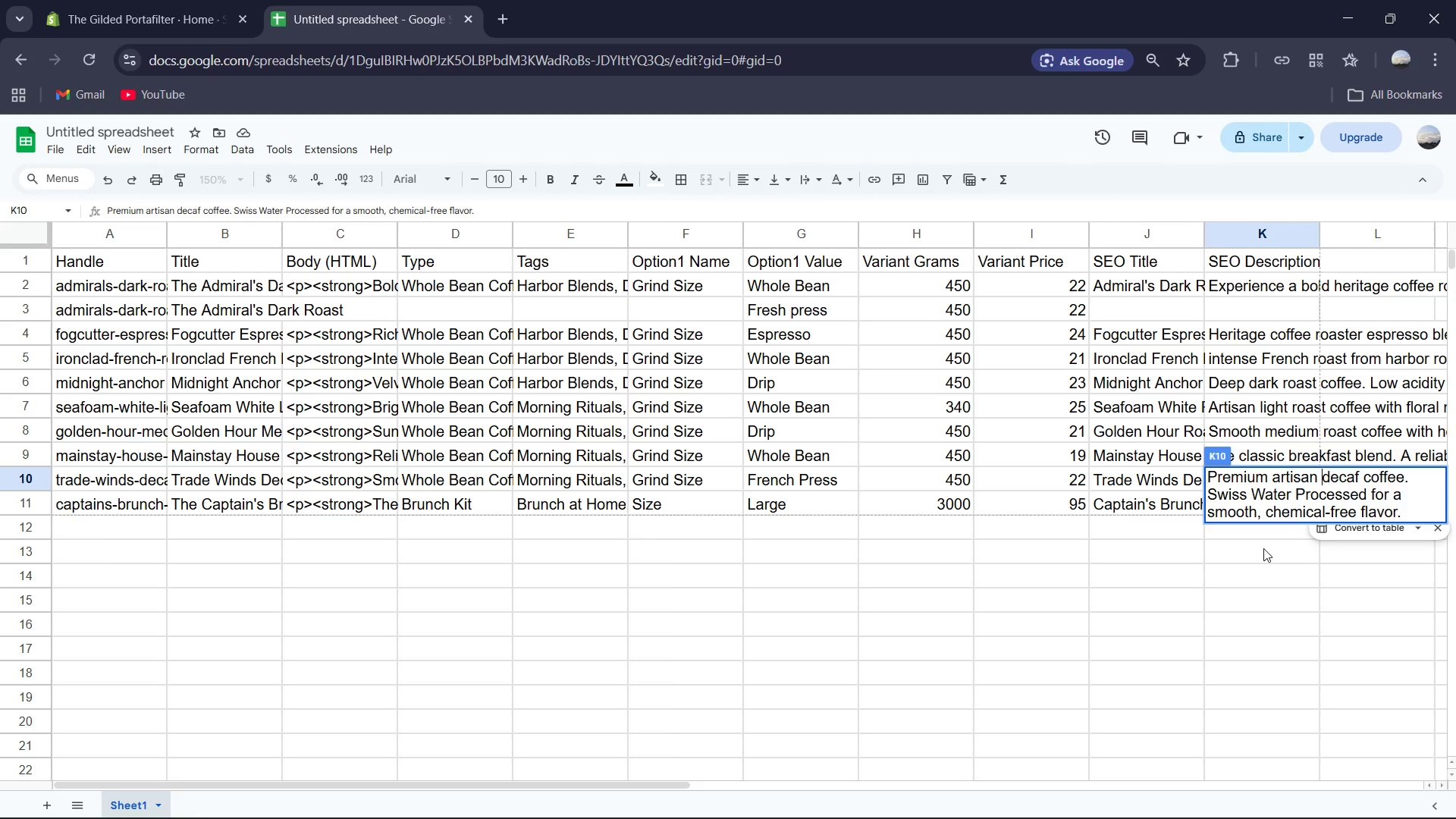 
left_click([1264, 548])
 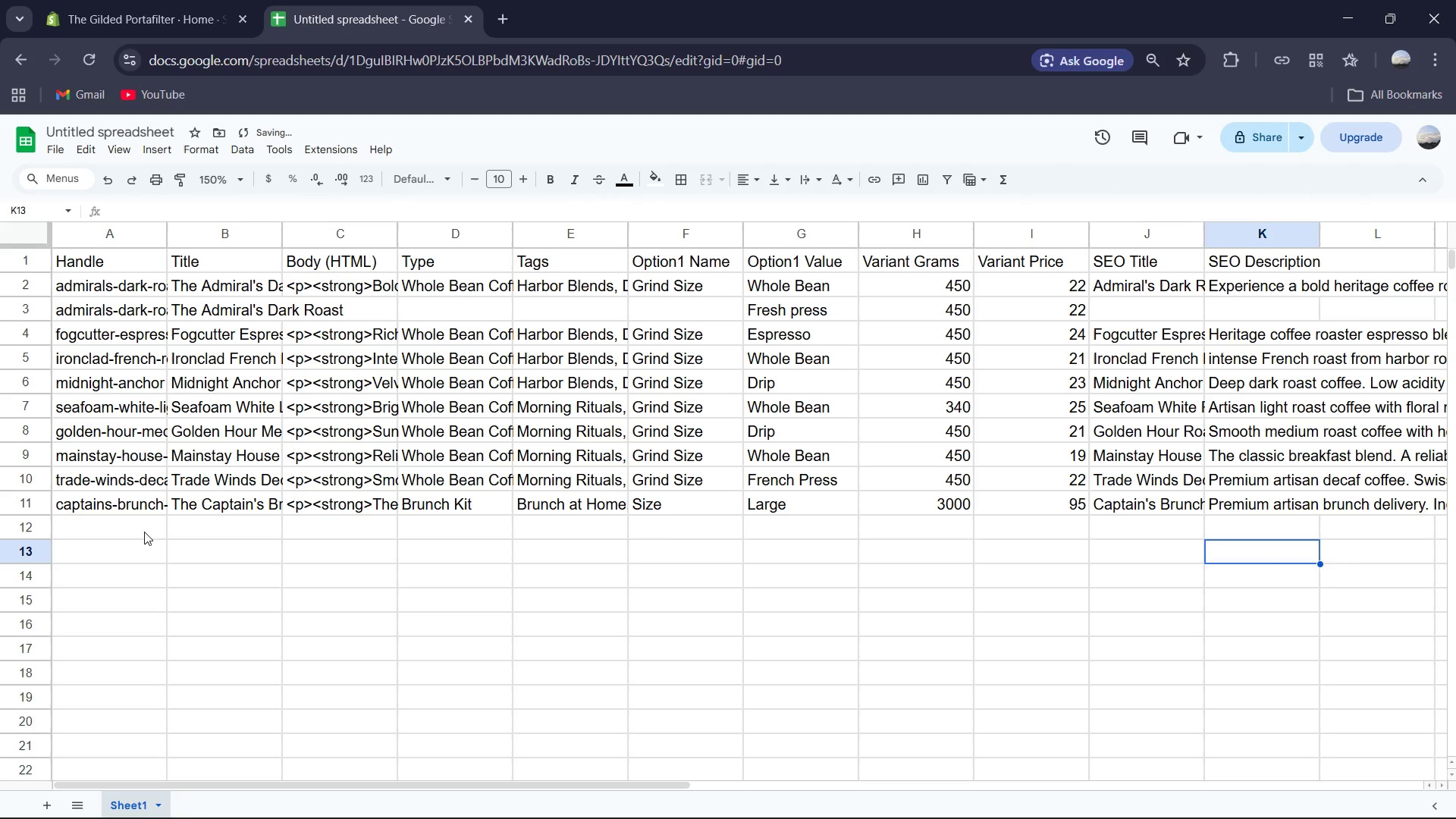 
left_click([129, 527])
 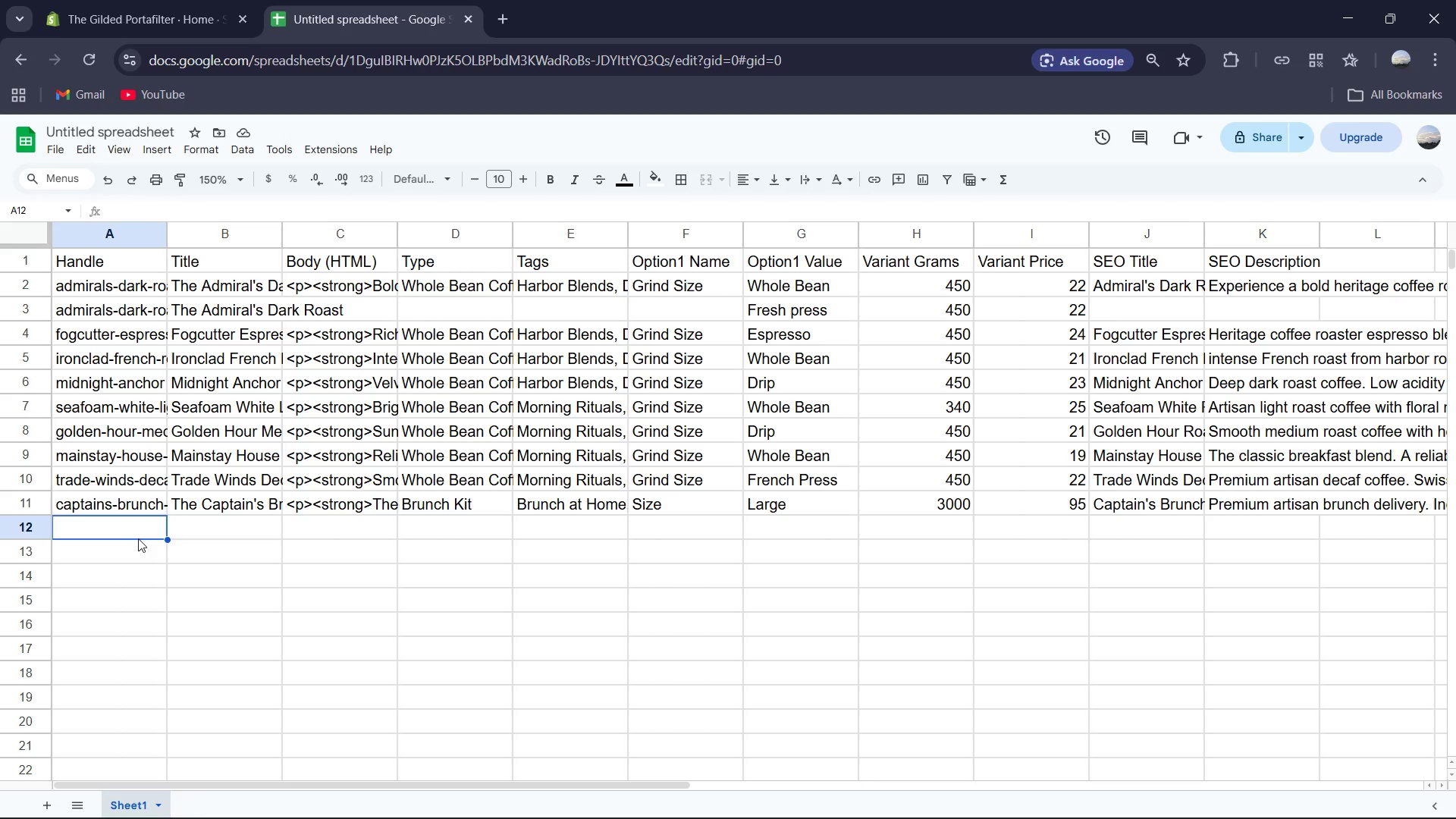 
wait(5.53)
 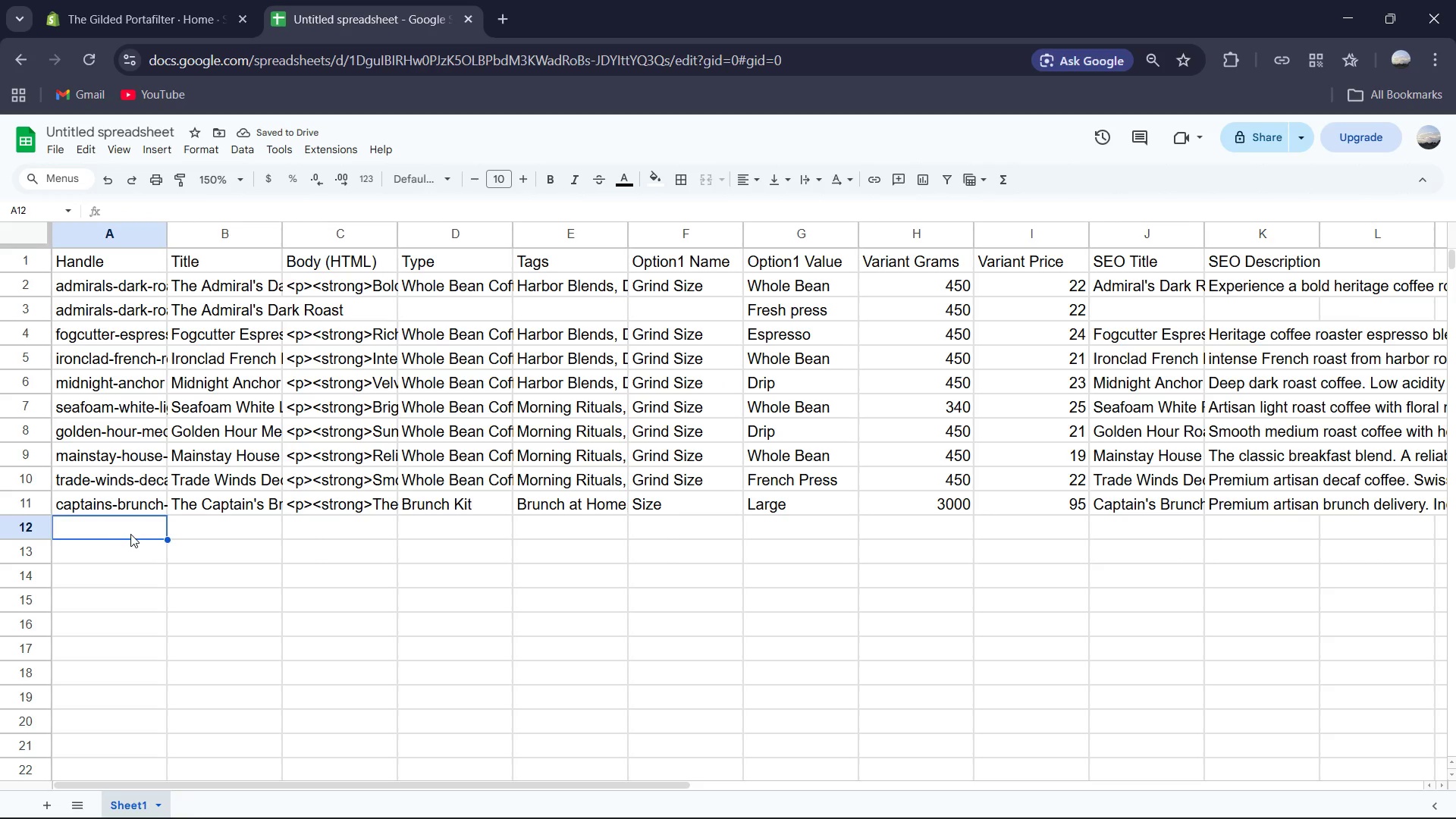 
type(sourdough-salmon-set)
 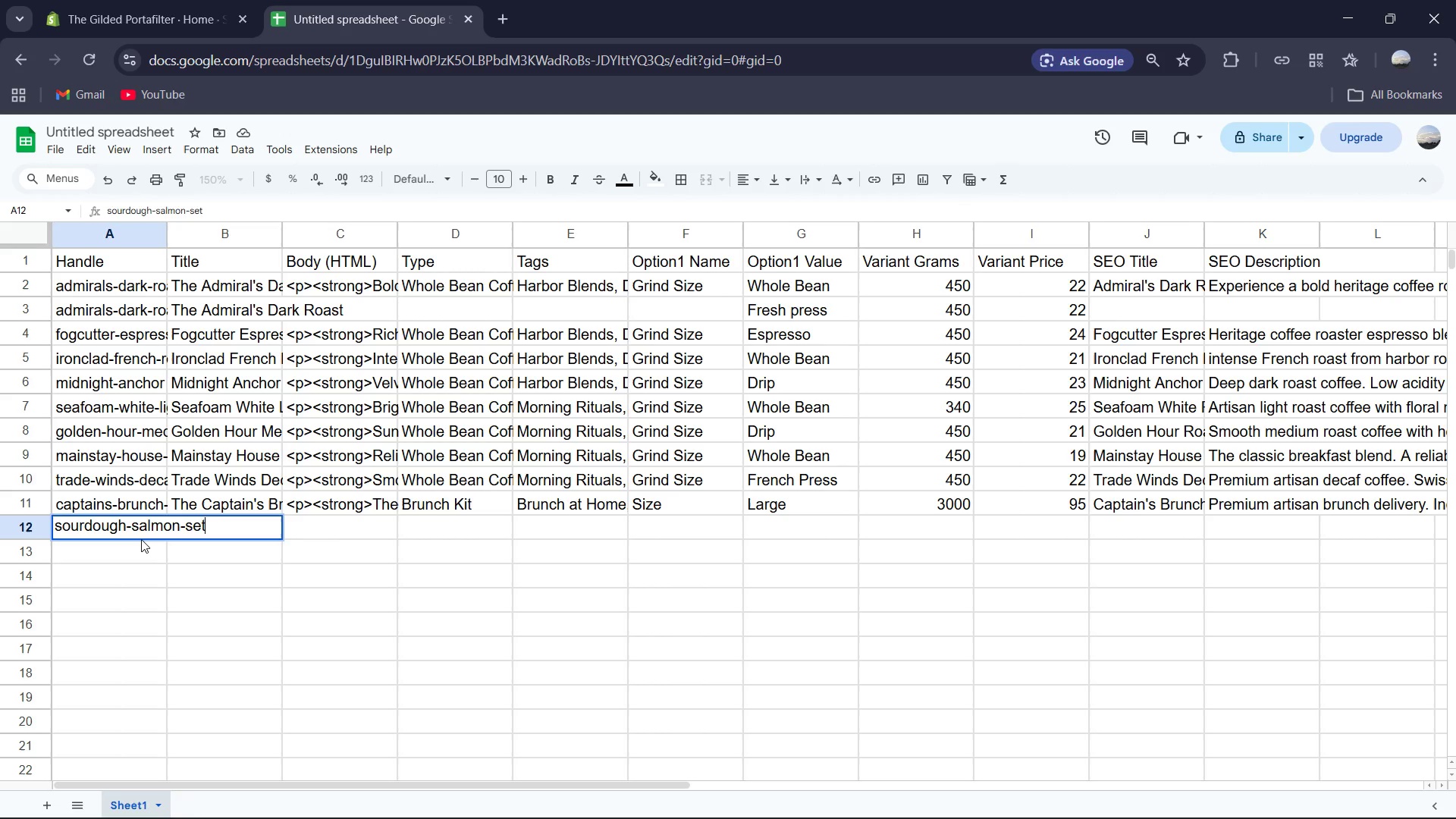 
key(ArrowRight)
 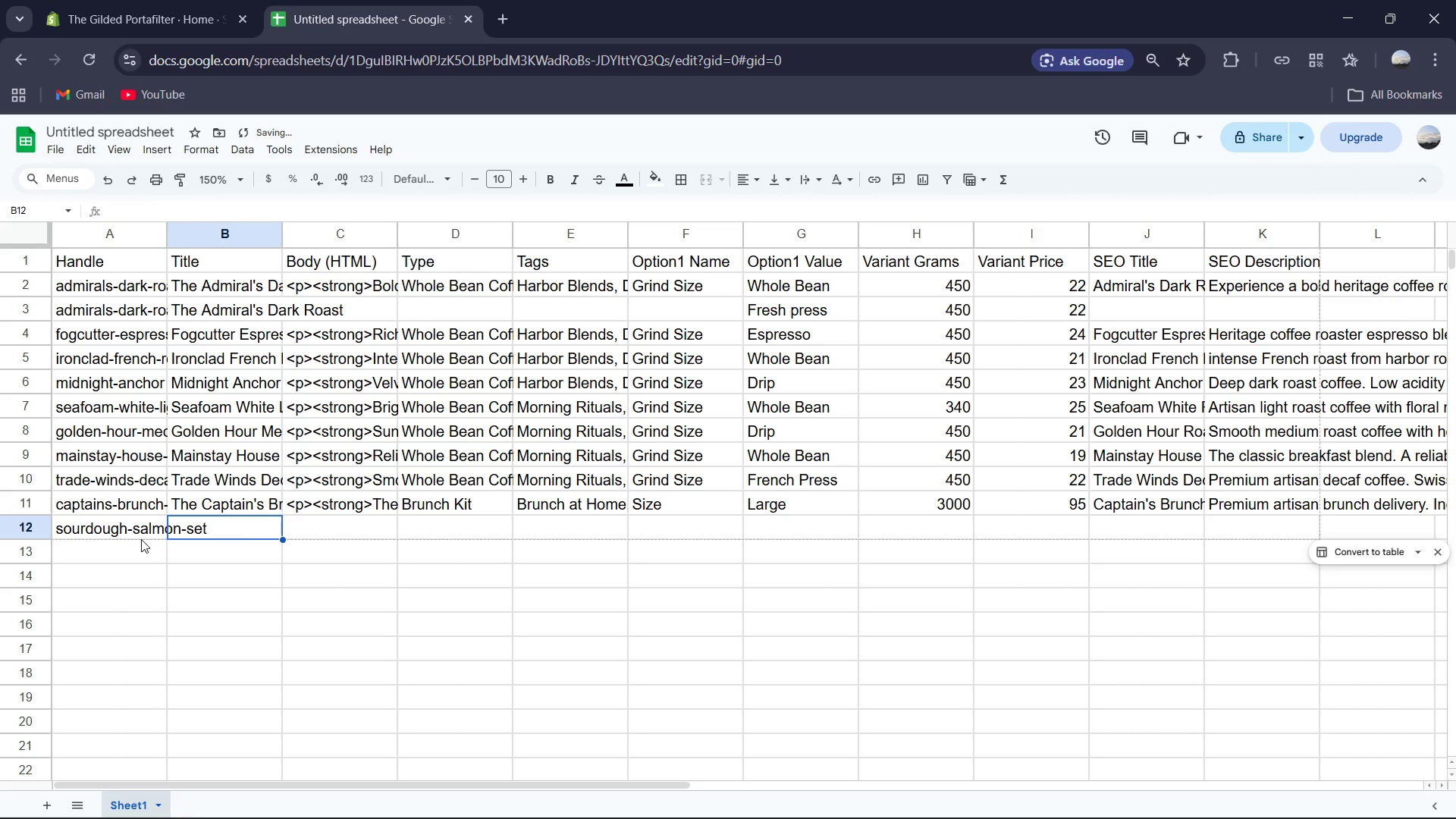 
type(Artisn Sourdough & SA)
key(Backspace)
type(almon)
 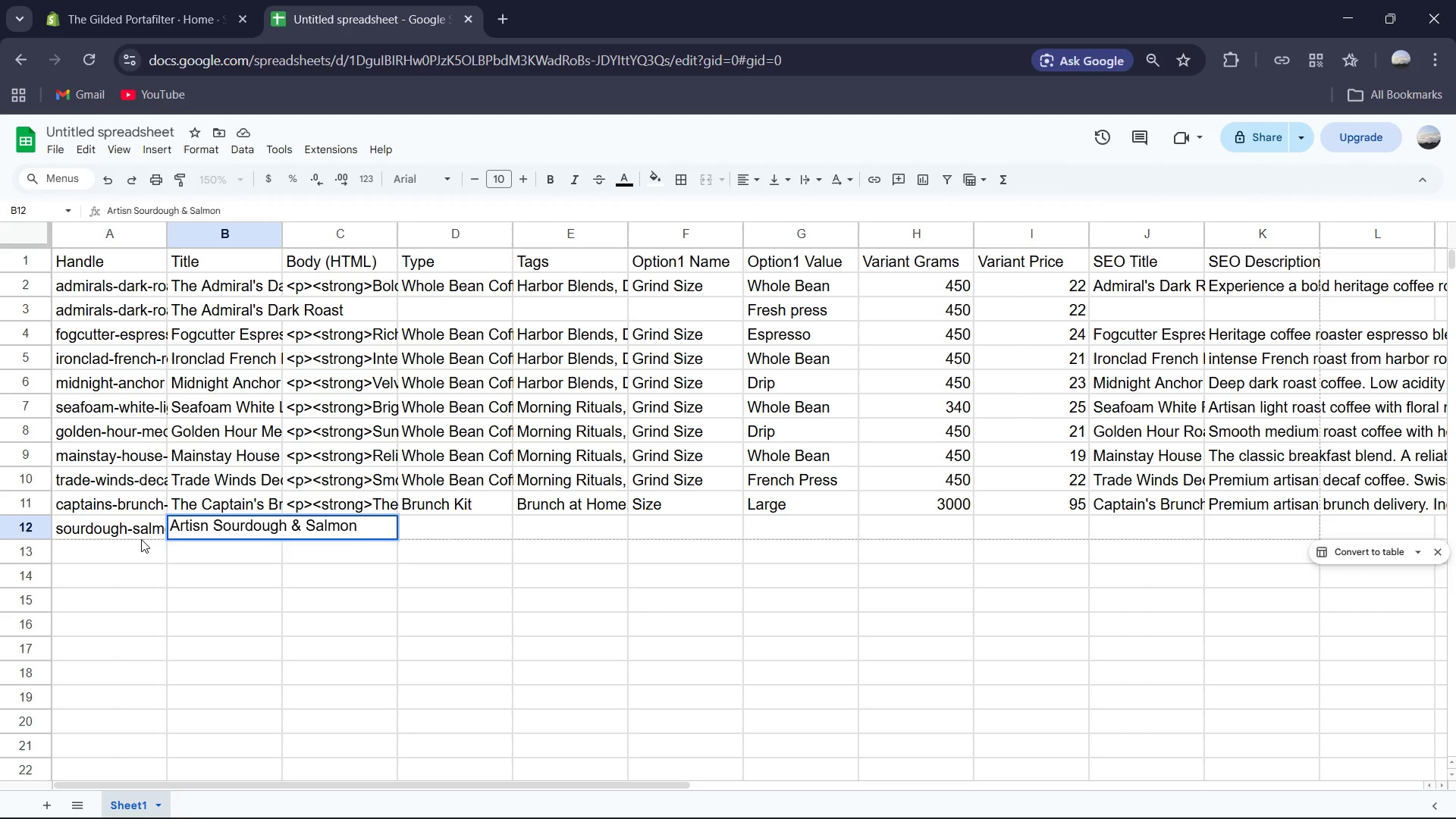 
key(ArrowRight)
 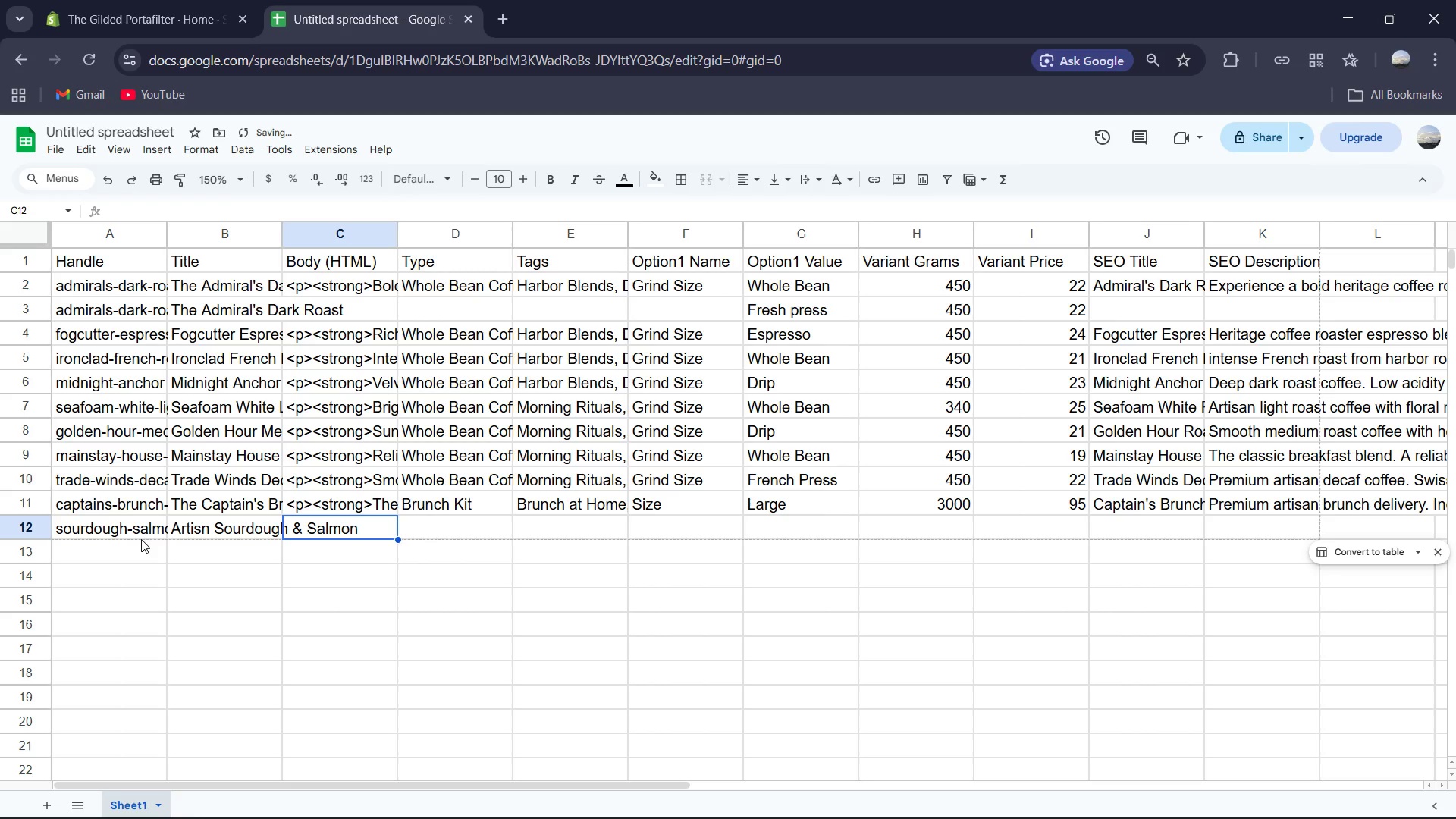 
type(<p><strong>)
 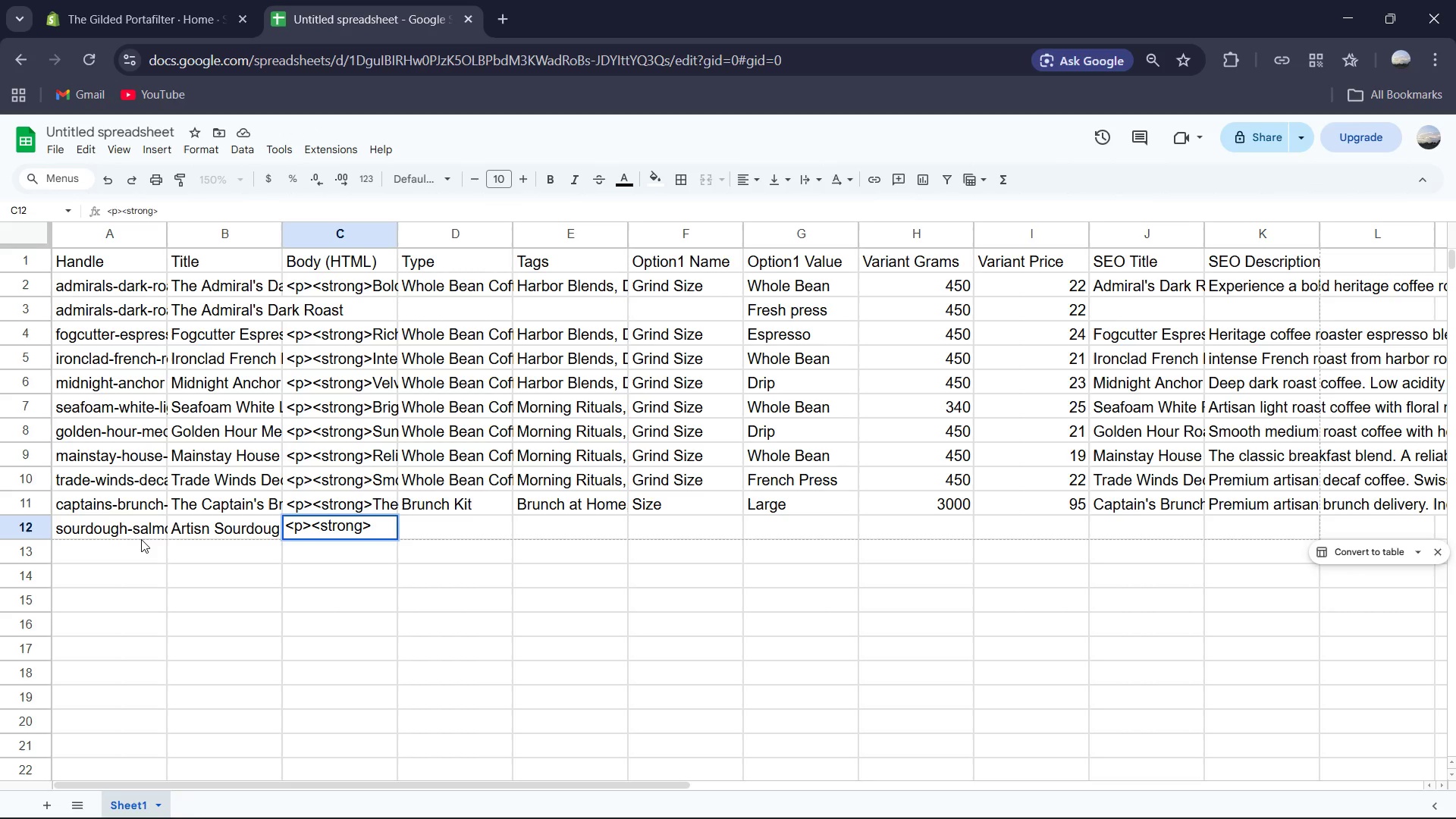 
type(Coastal Flavors.</strong> Overnight d)
key(Backspace)
type(fermented sourdough paired with th)
key(Backspace)
key(Backspace)
type(thin-sliced Atlantic smoked salmon.)
 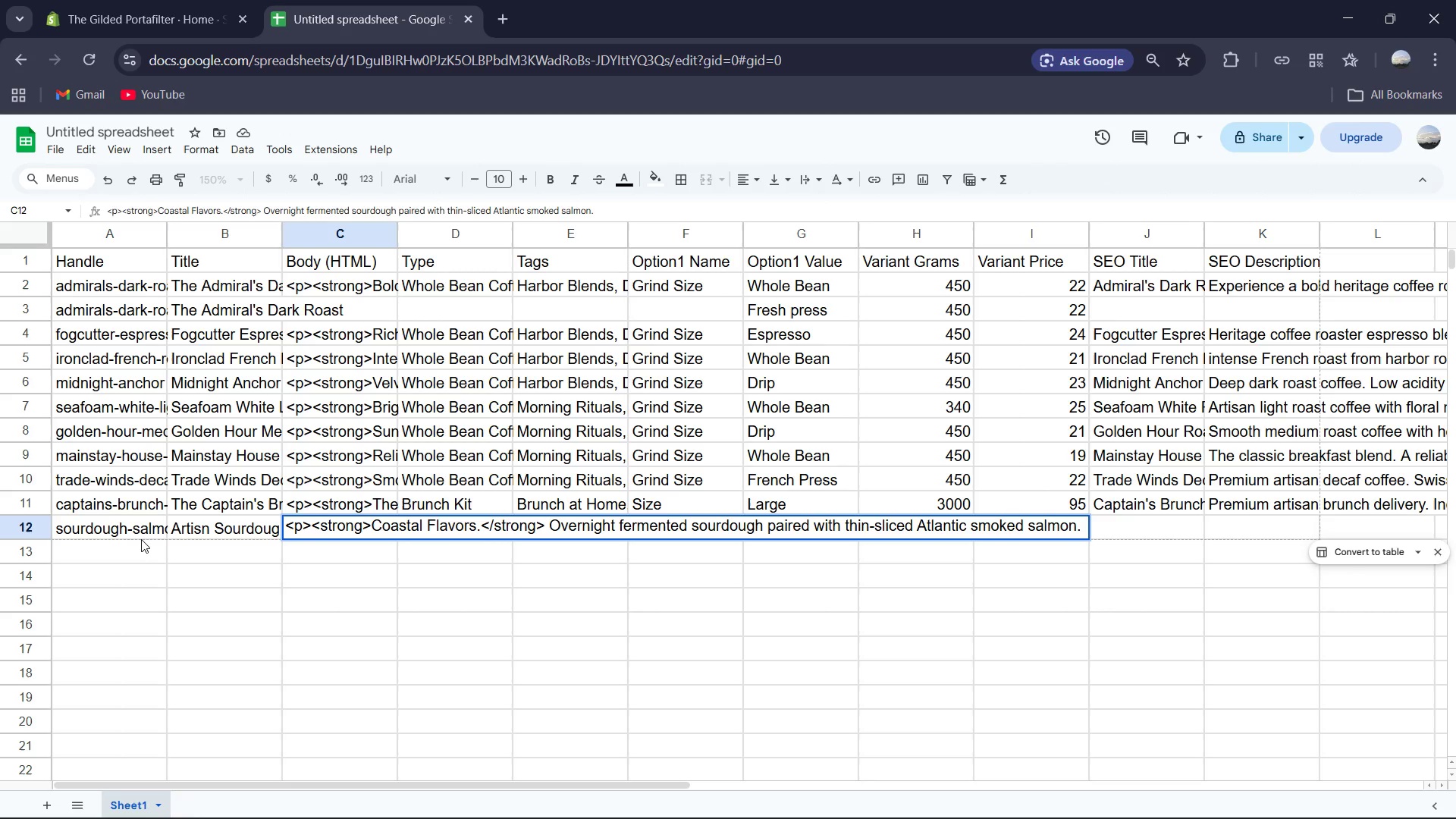 
key(ArrowRight)
 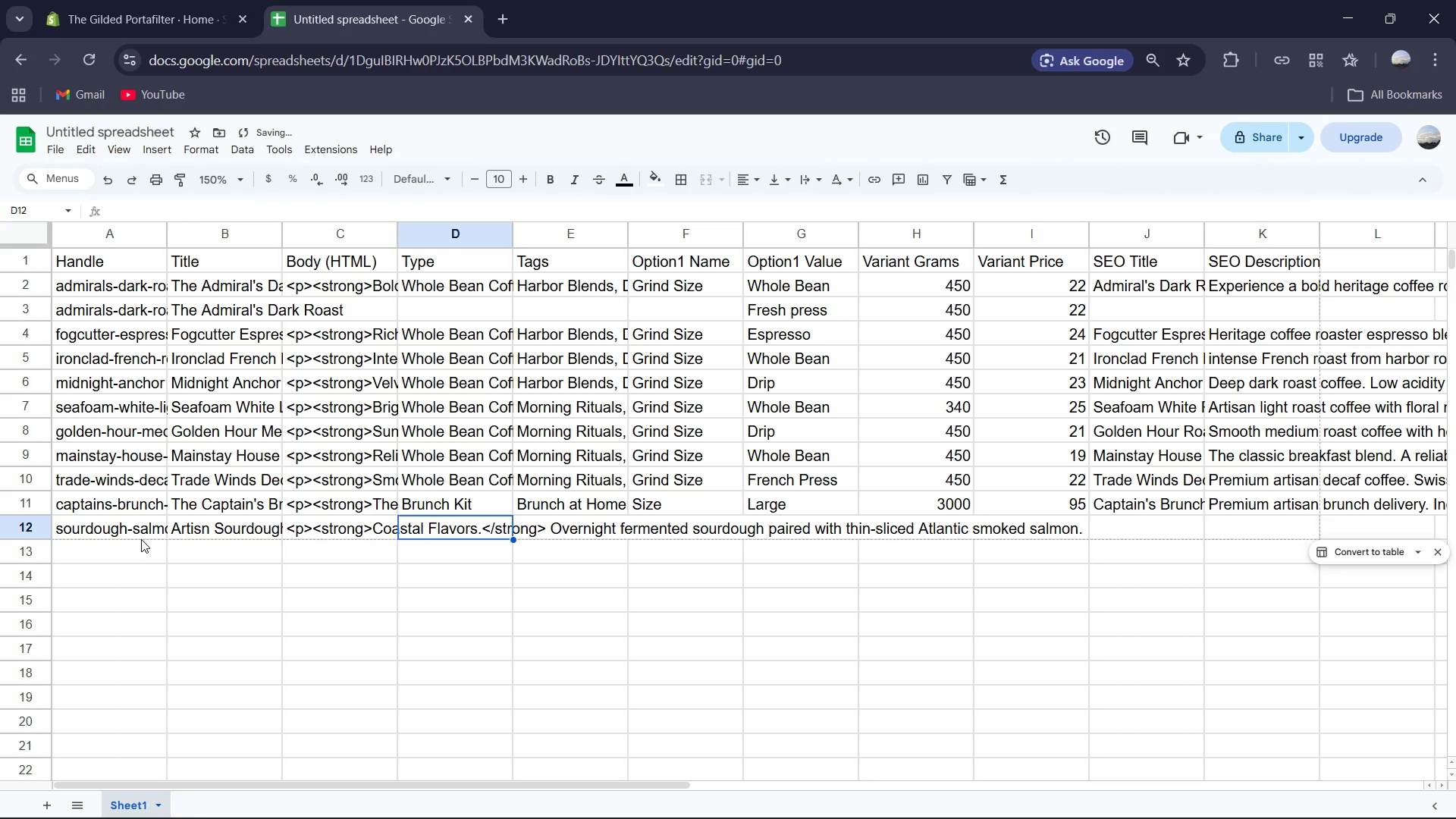 
key(Shift+B)
 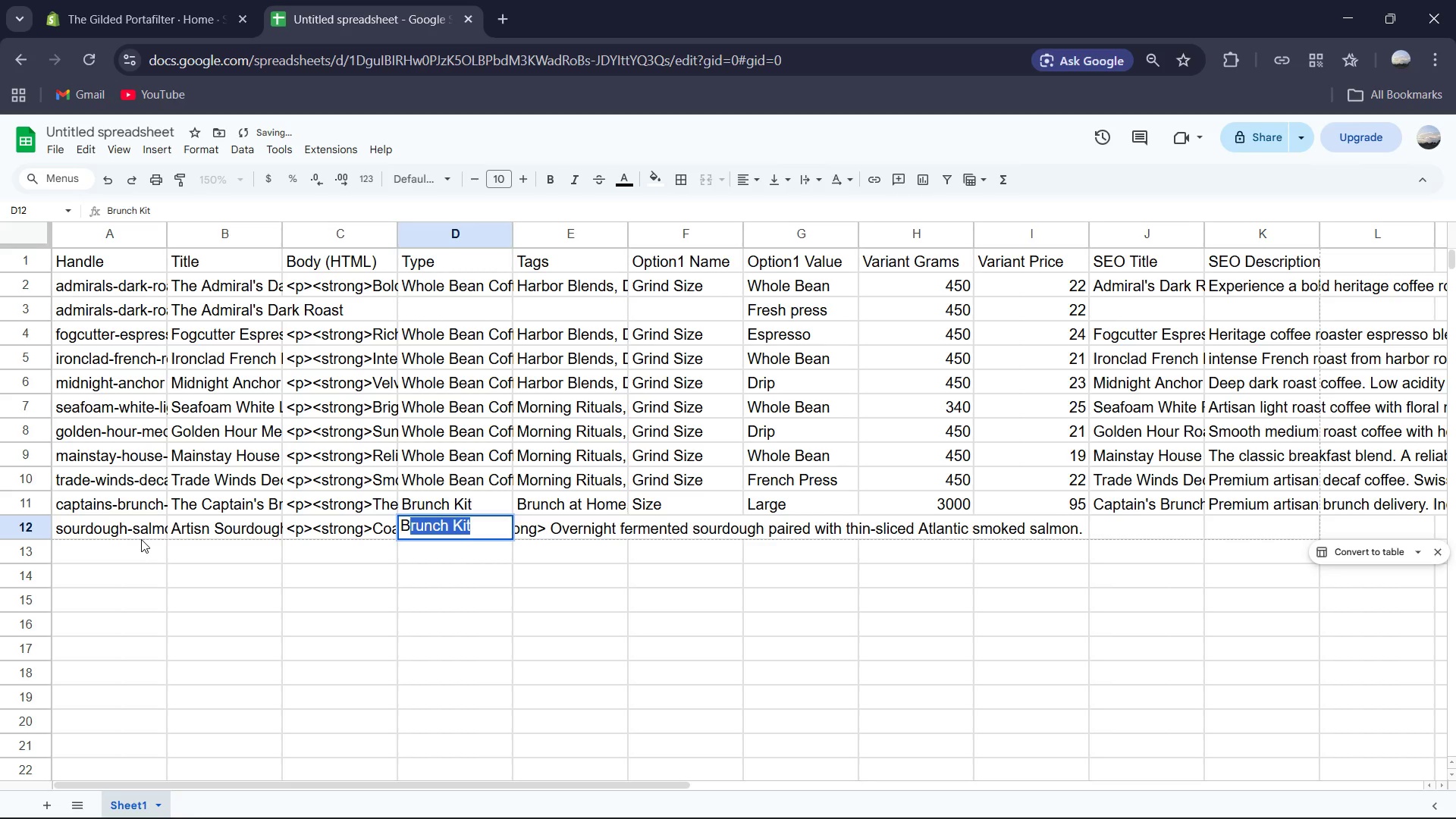 
key(Tab)
 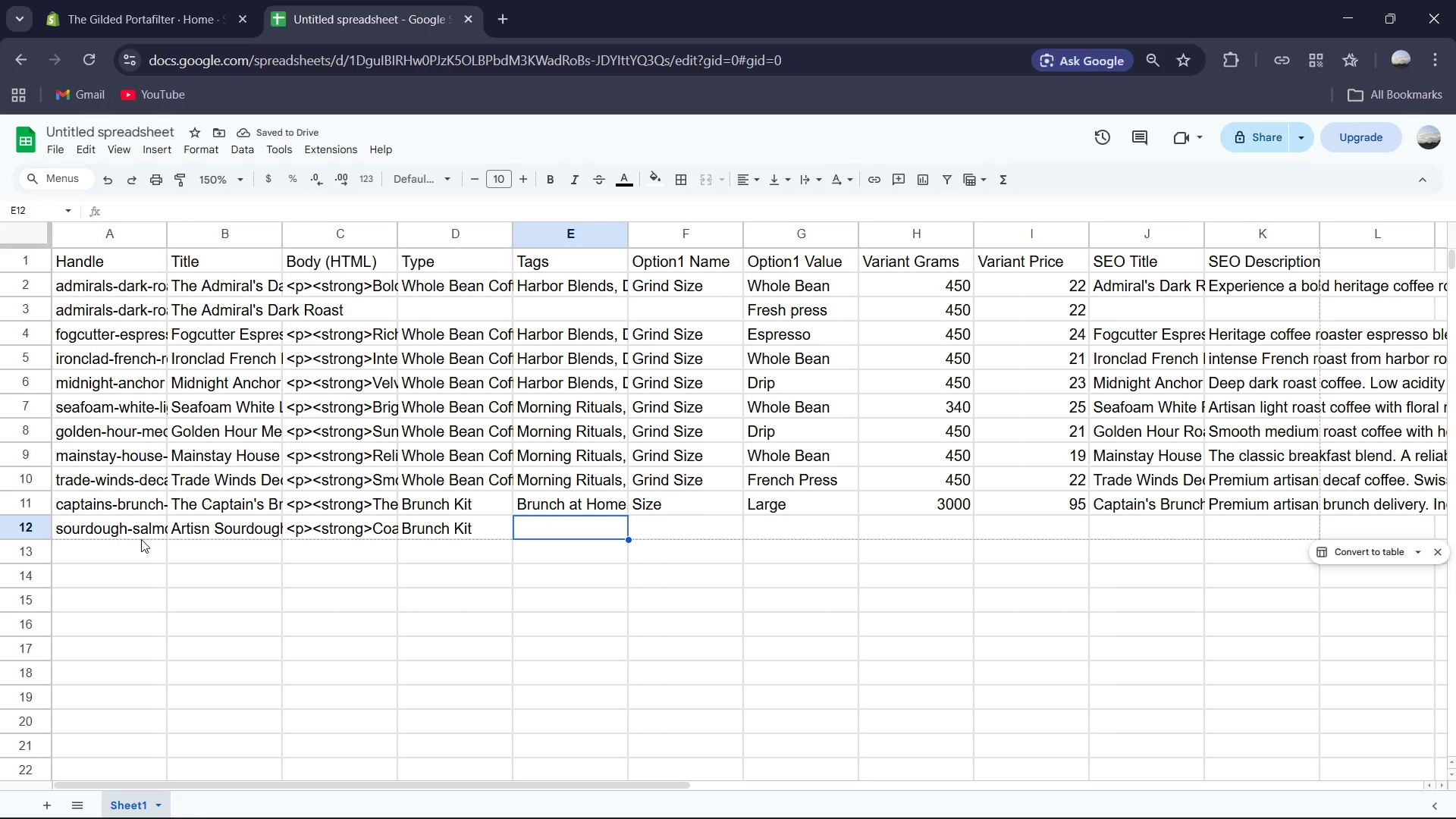 
type(B)
key(Tab)
type(Size)
 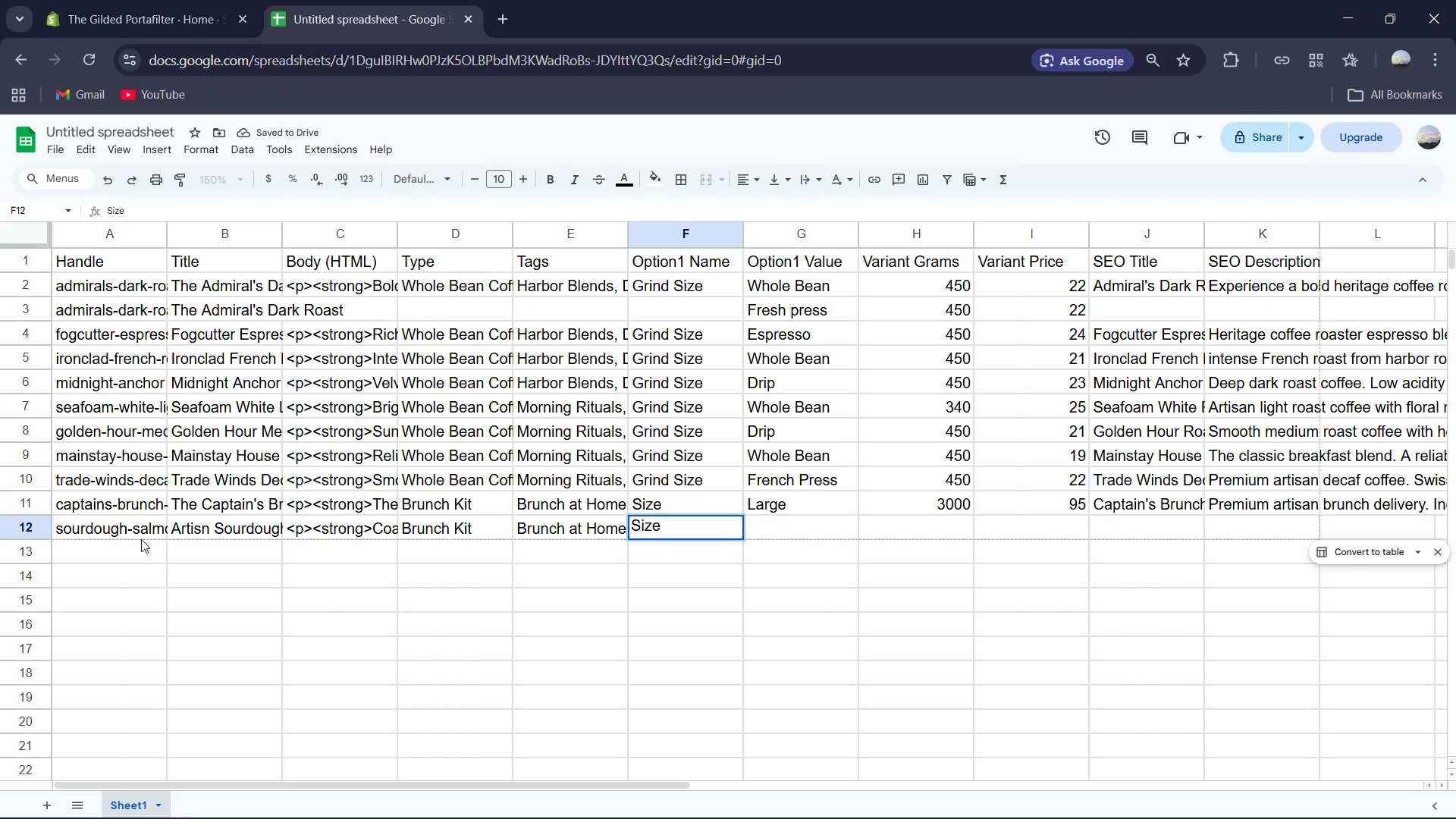 
key(ArrowRight)
 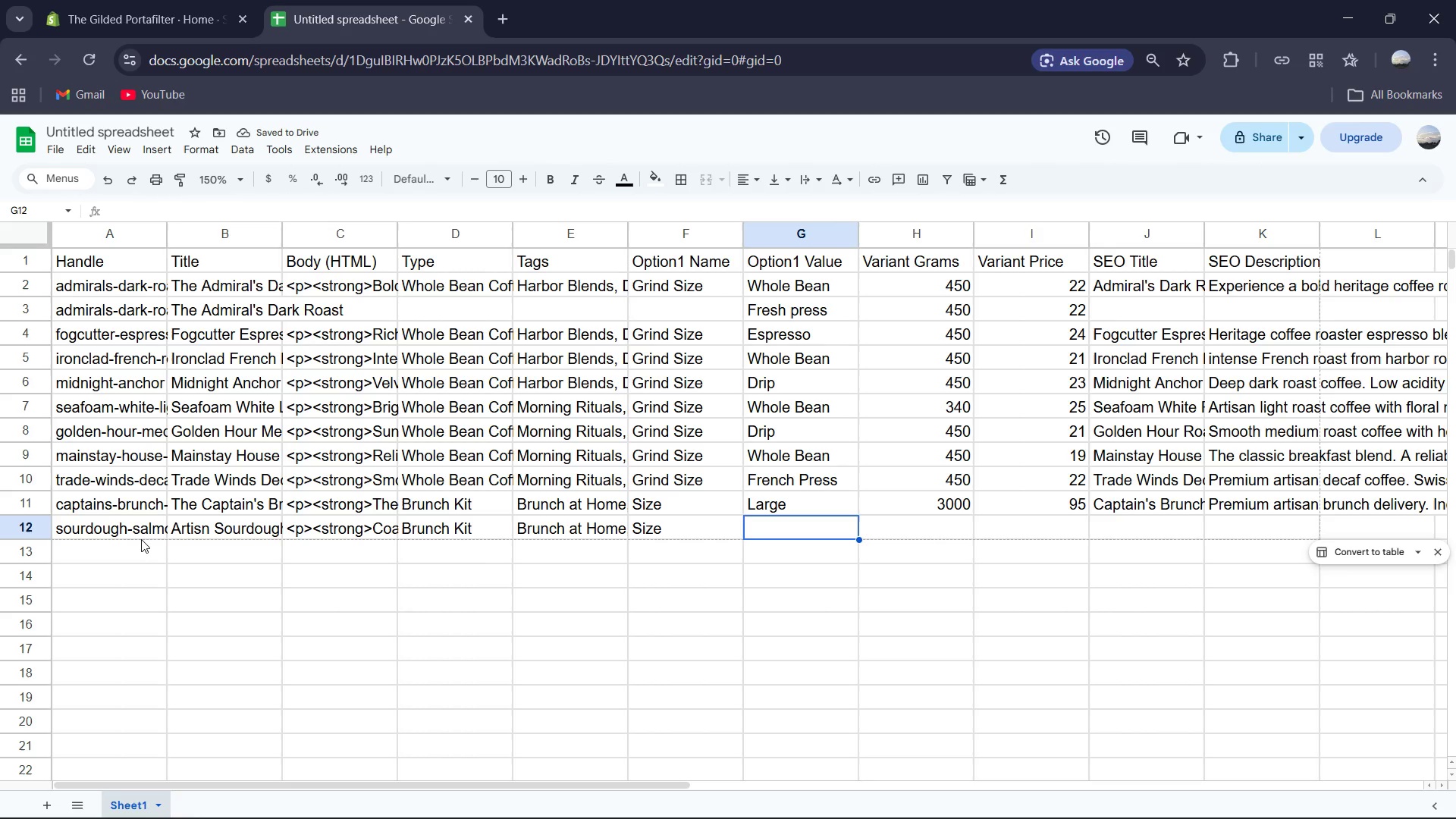 
wait(5.27)
 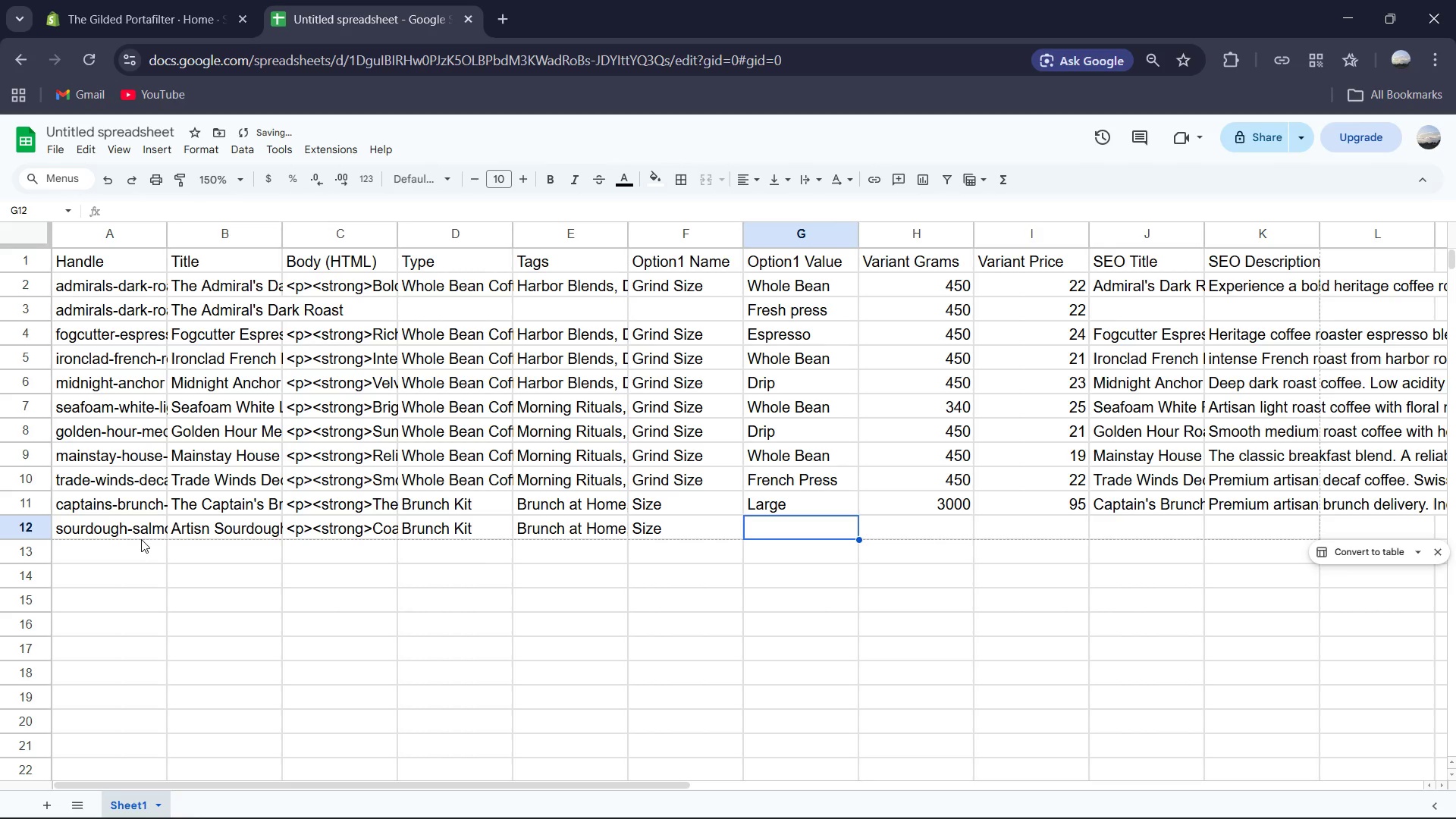 
type(Standard)
 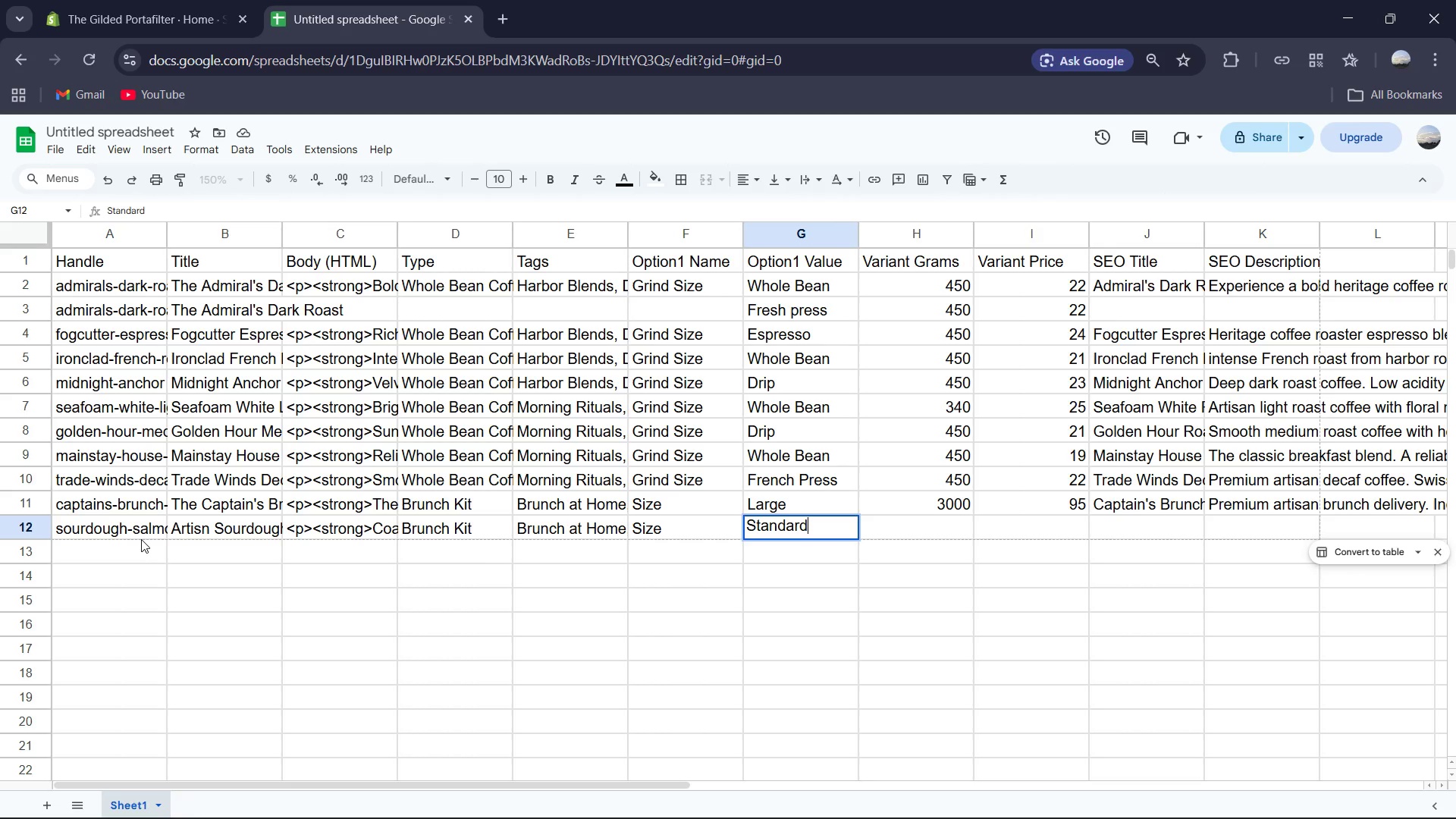 
key(ArrowRight)
 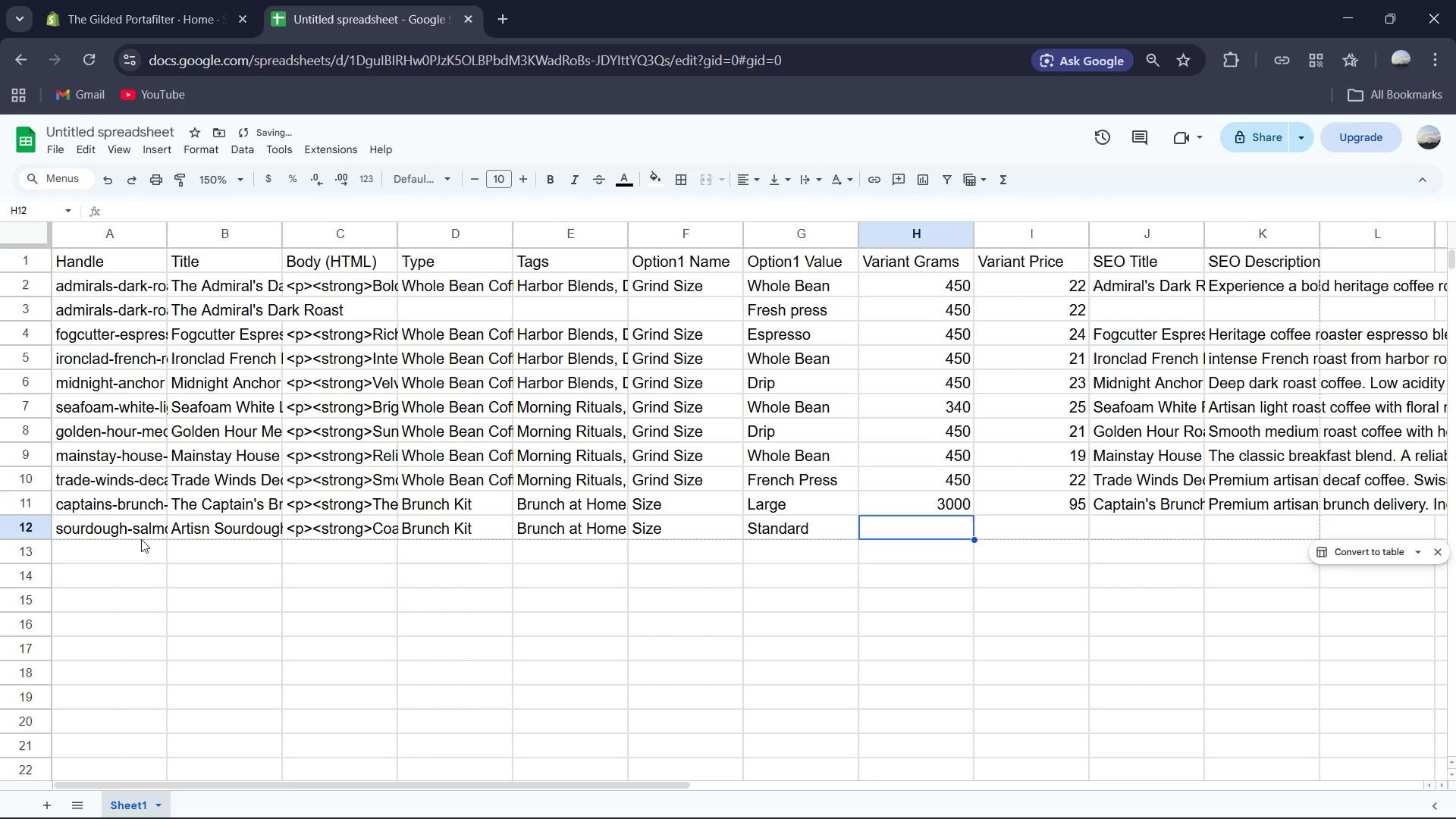 
key(Numpad1)
 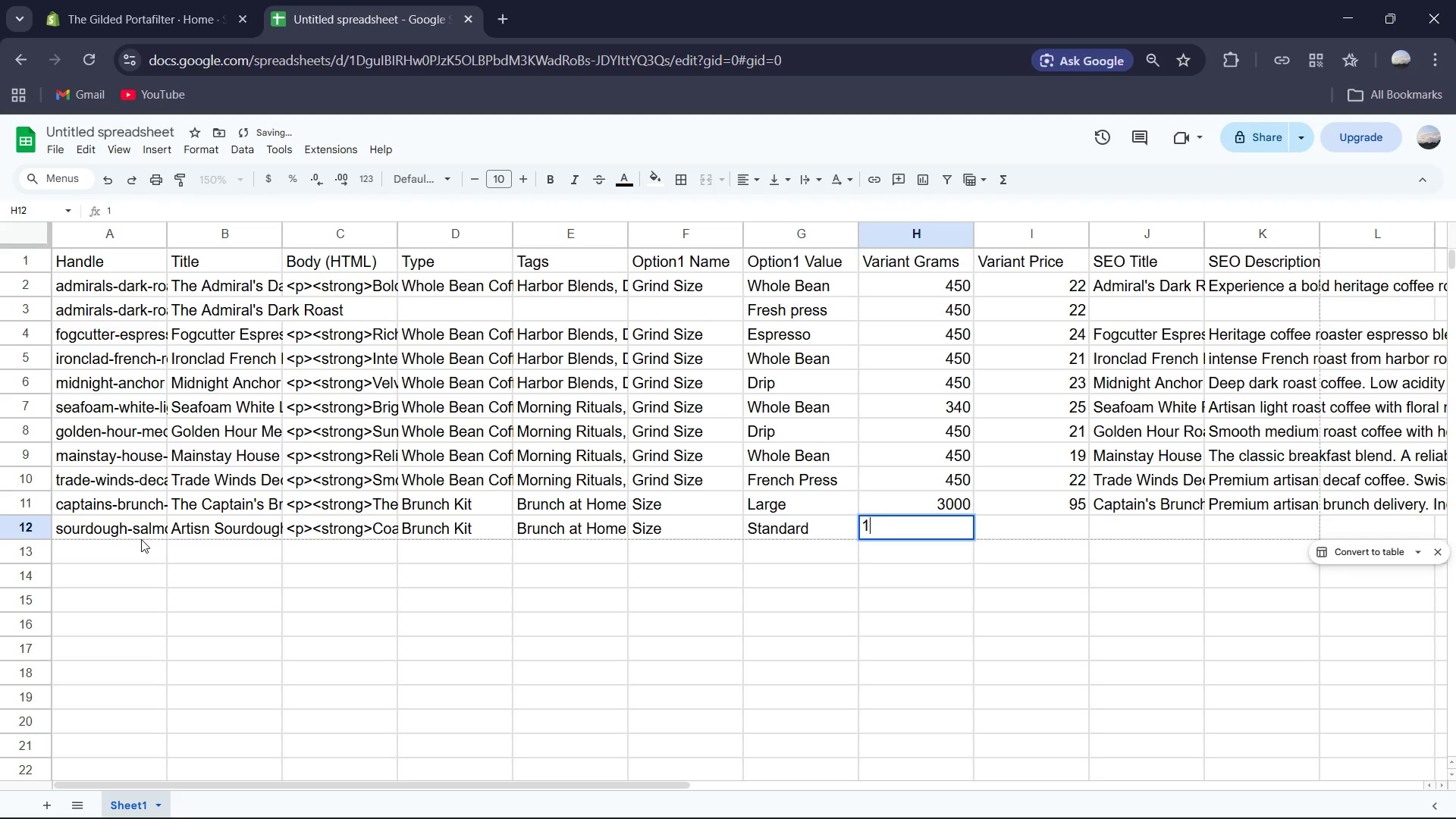 
key(Numpad2)
 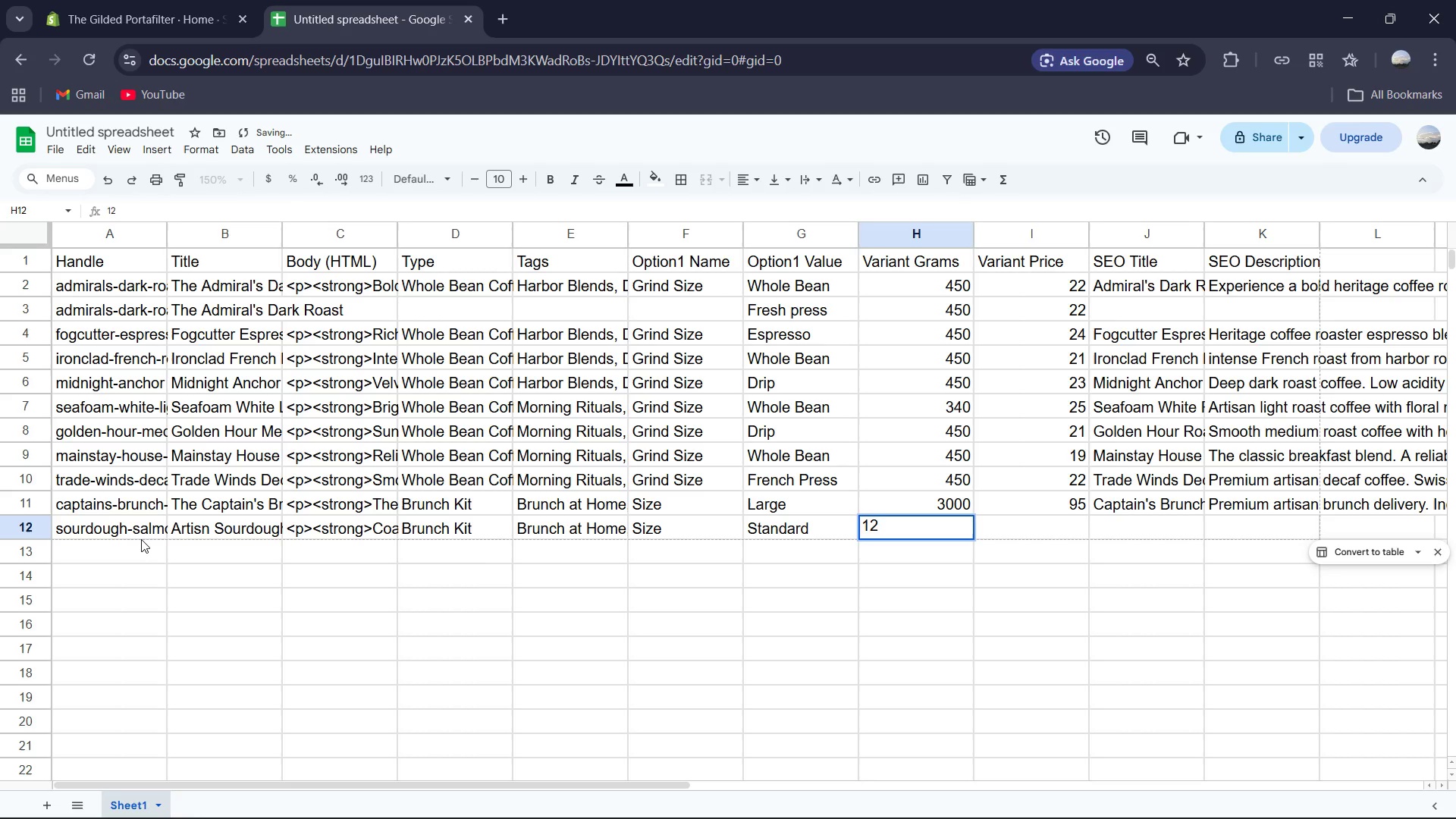 
key(Numpad0)
 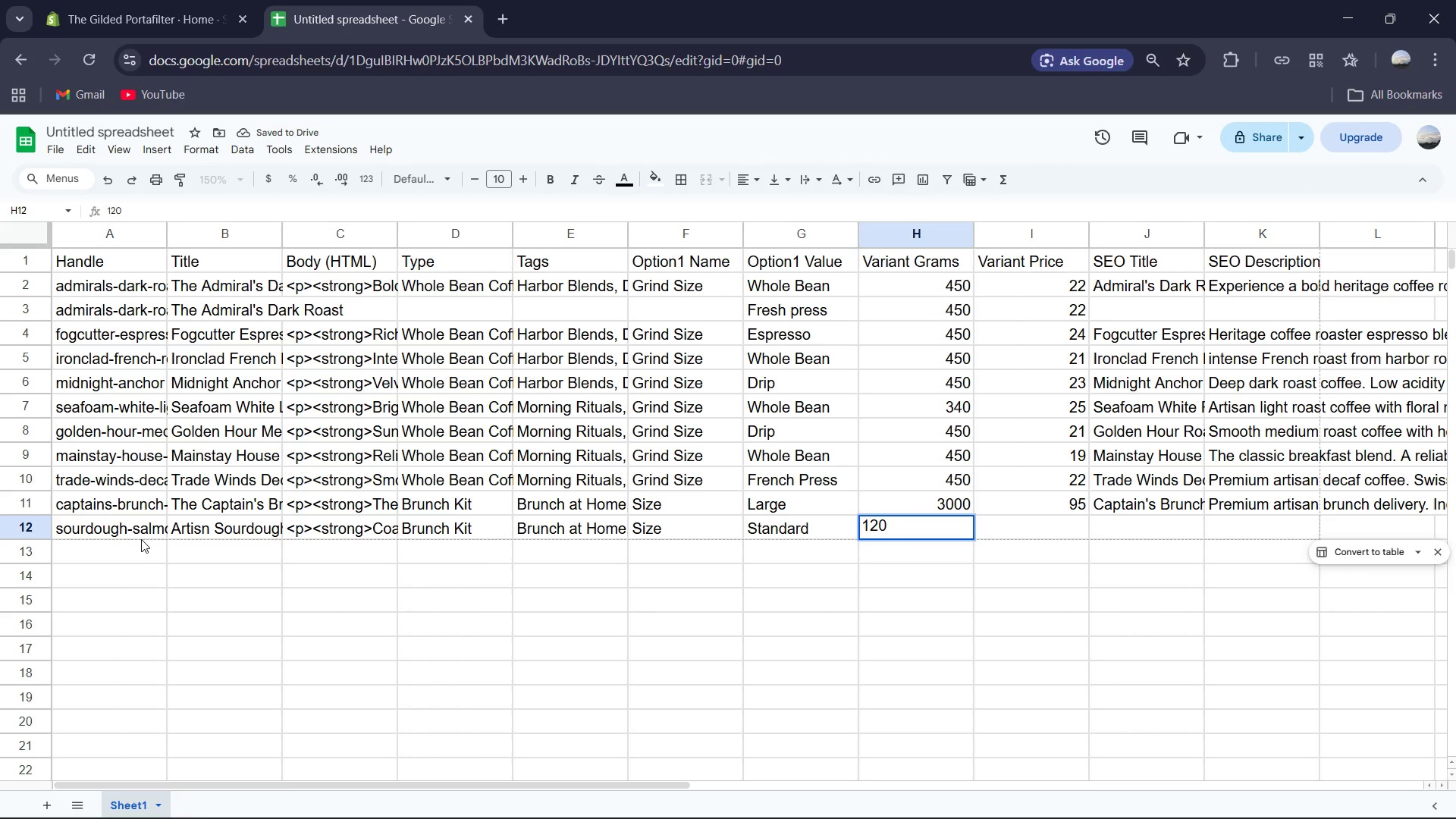 
key(Numpad0)
 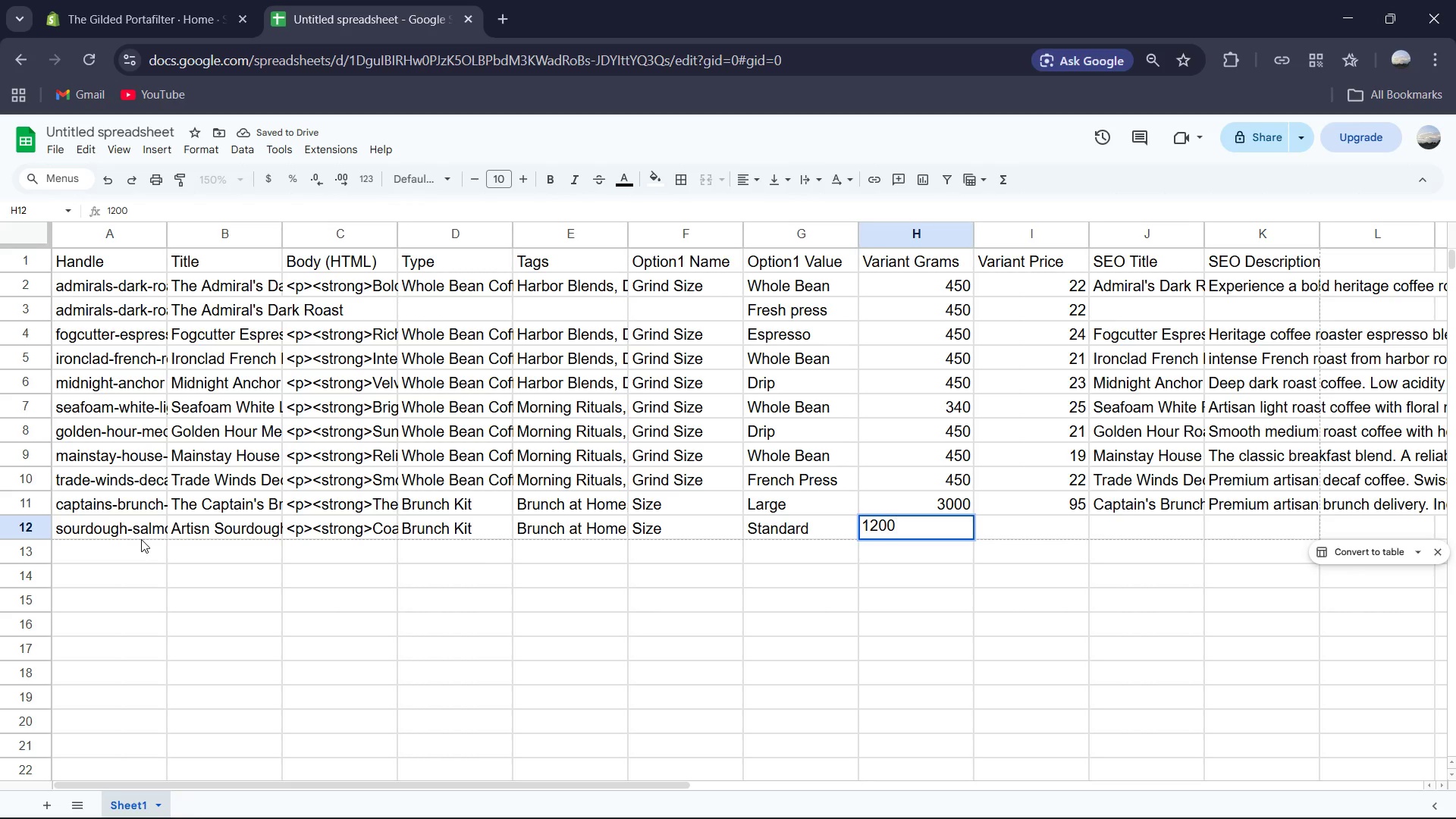 
key(ArrowRight)
 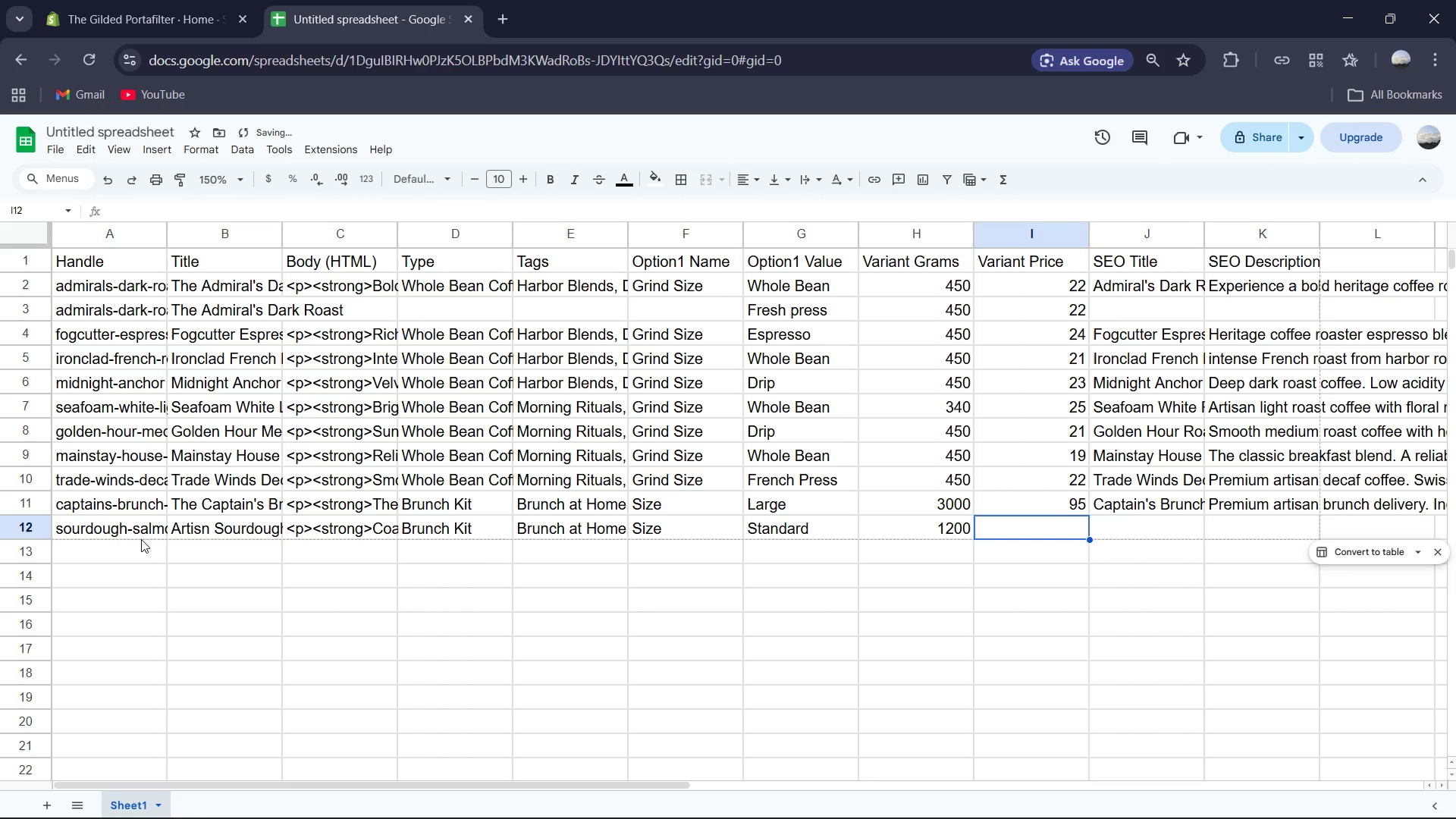 
key(Numpad4)
 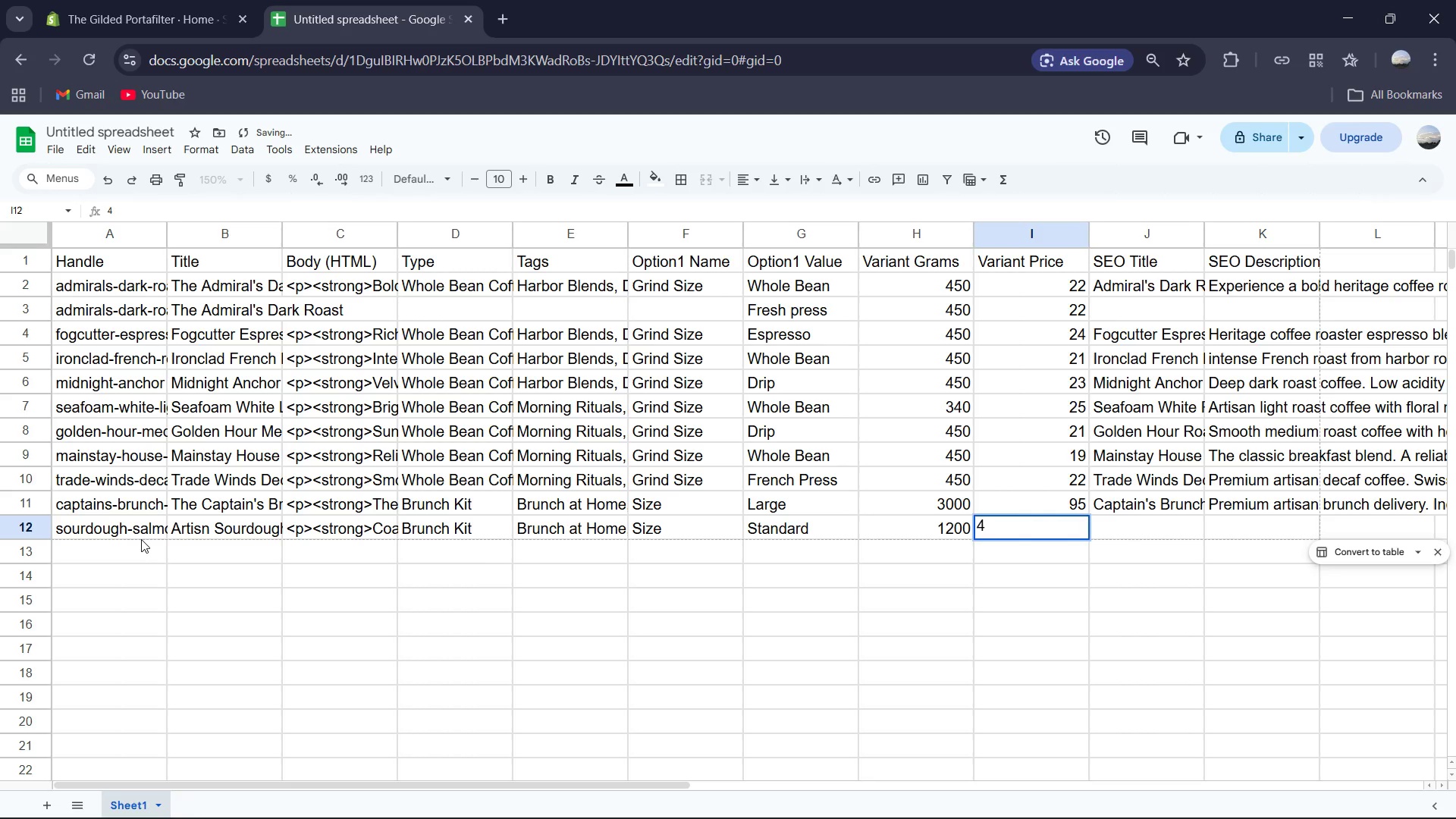 
key(Numpad5)
 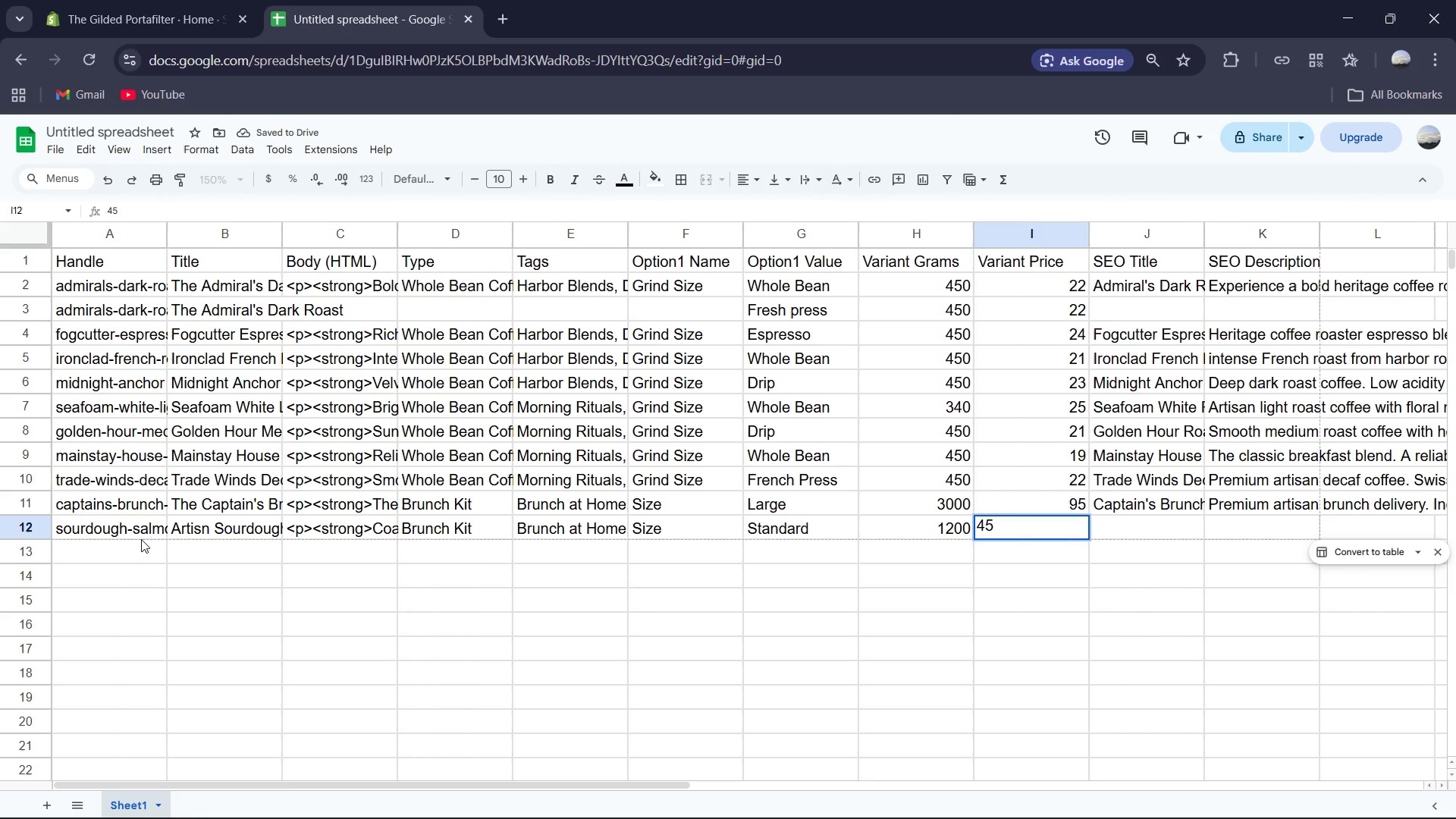 
key(ArrowRight)
 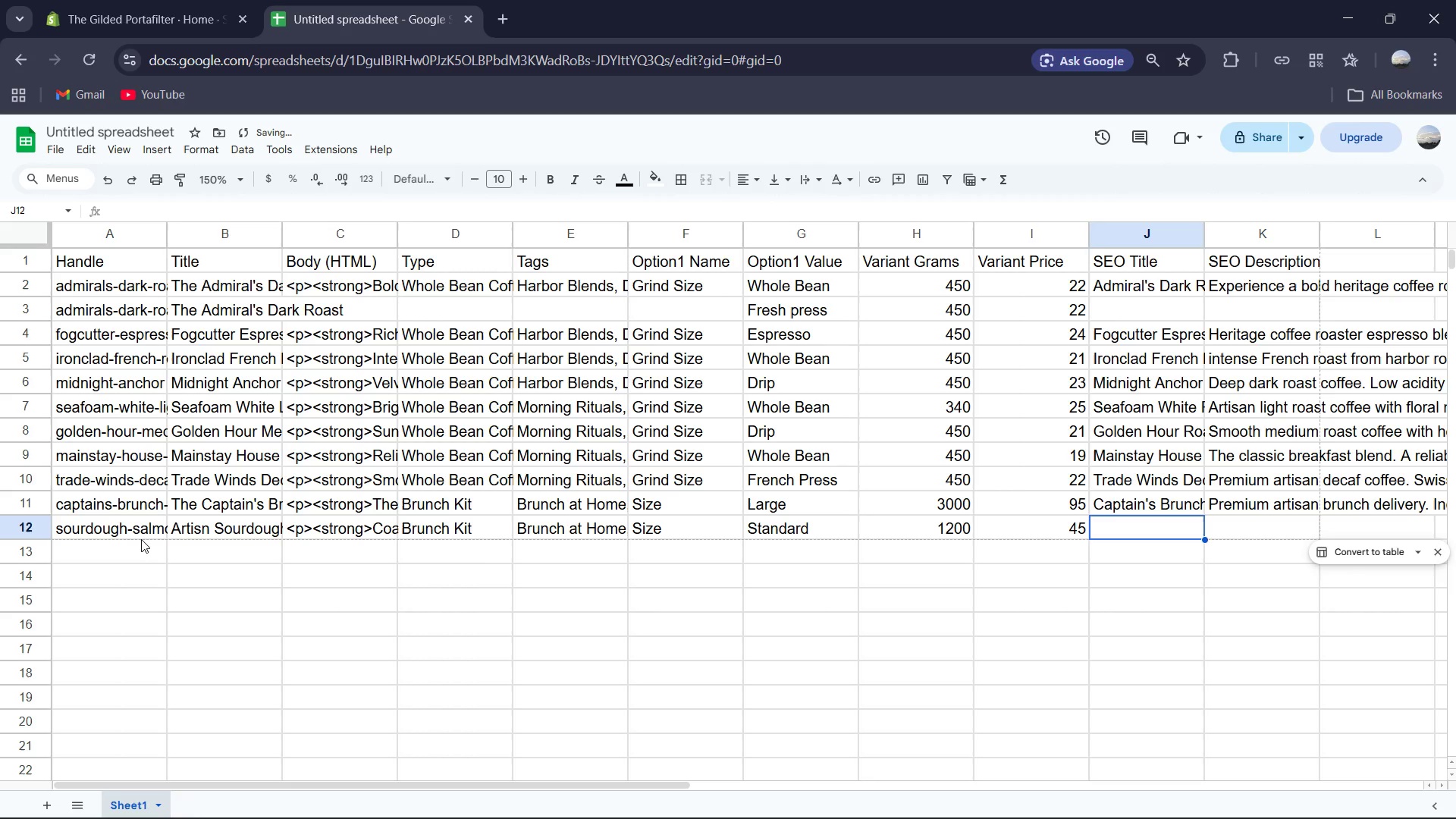 
type(Sourdough & Salmon)
 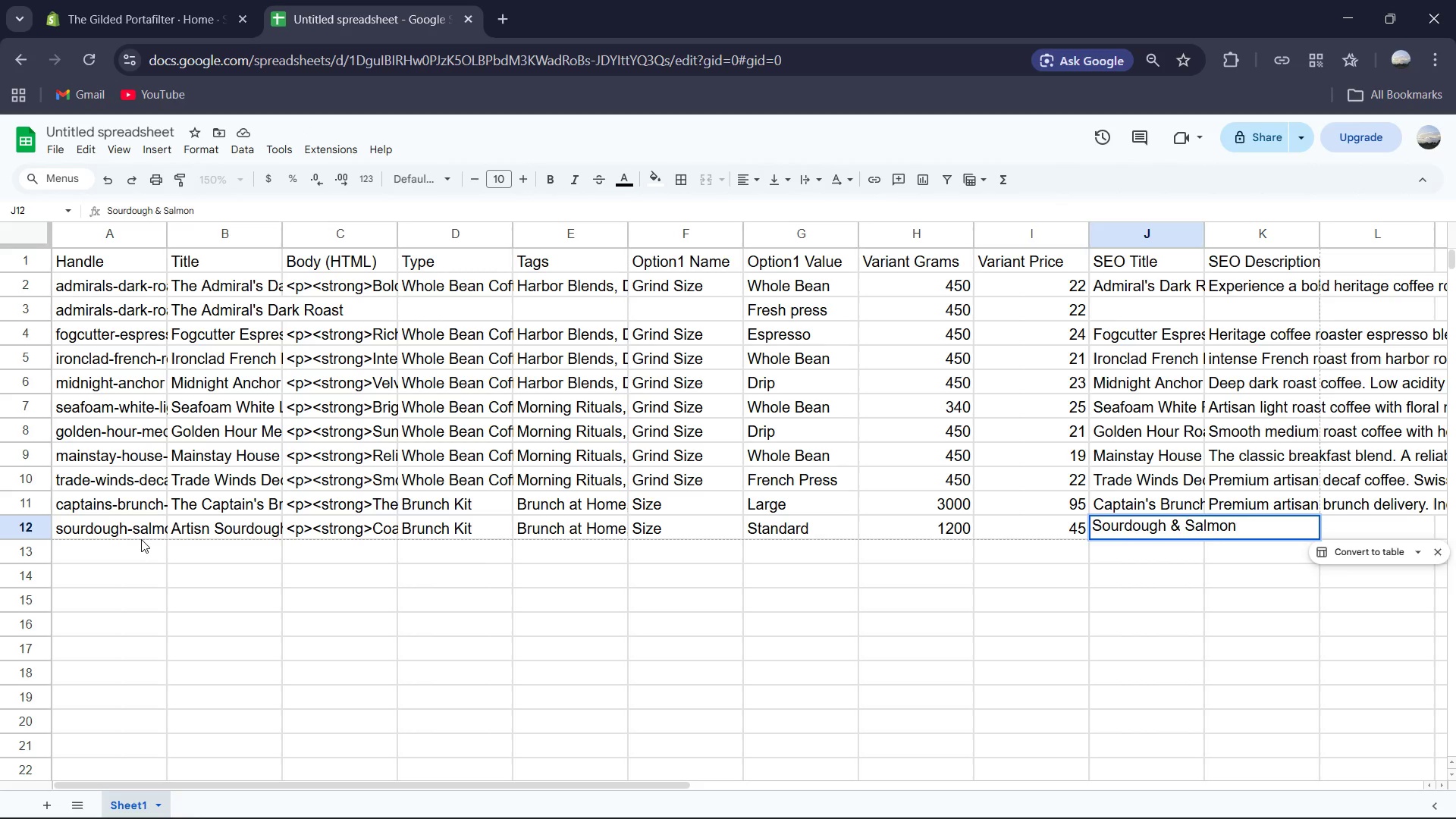 
key(ArrowRight)
 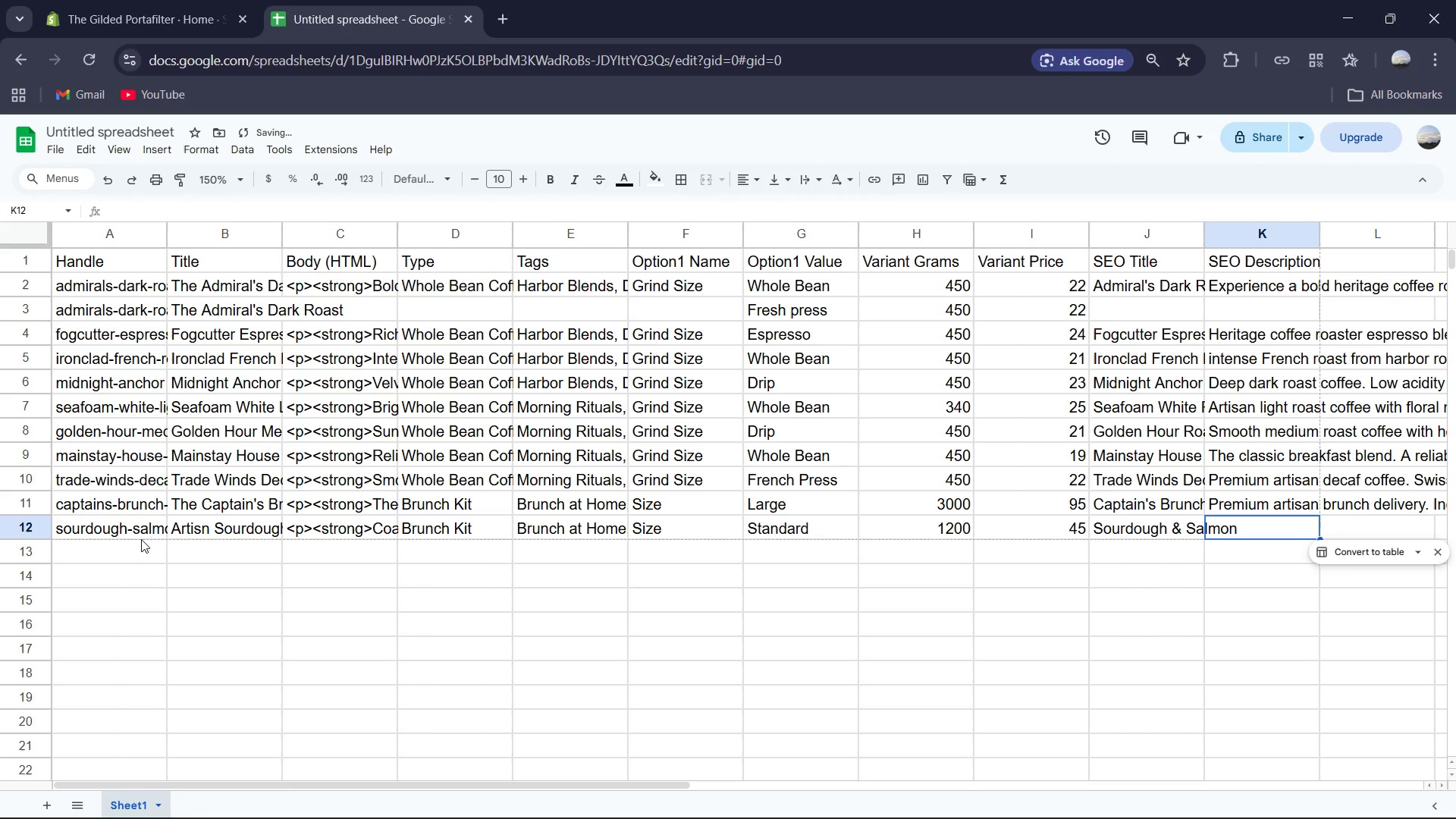 
type(Fresh artisan brunch delivery featuring cold-smoked salmon and heritage sourdough bread.)
 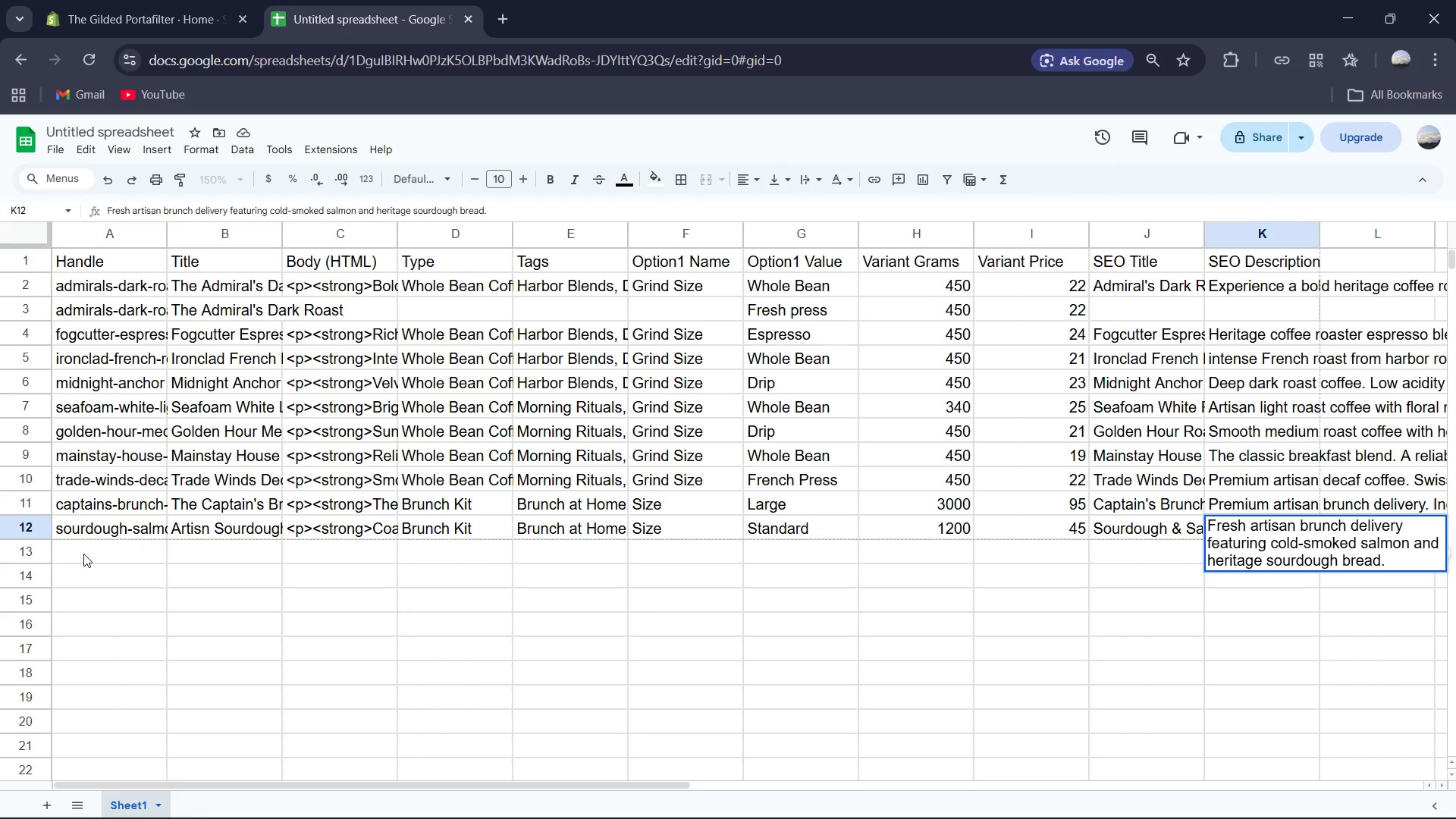 
left_click([83, 554])
 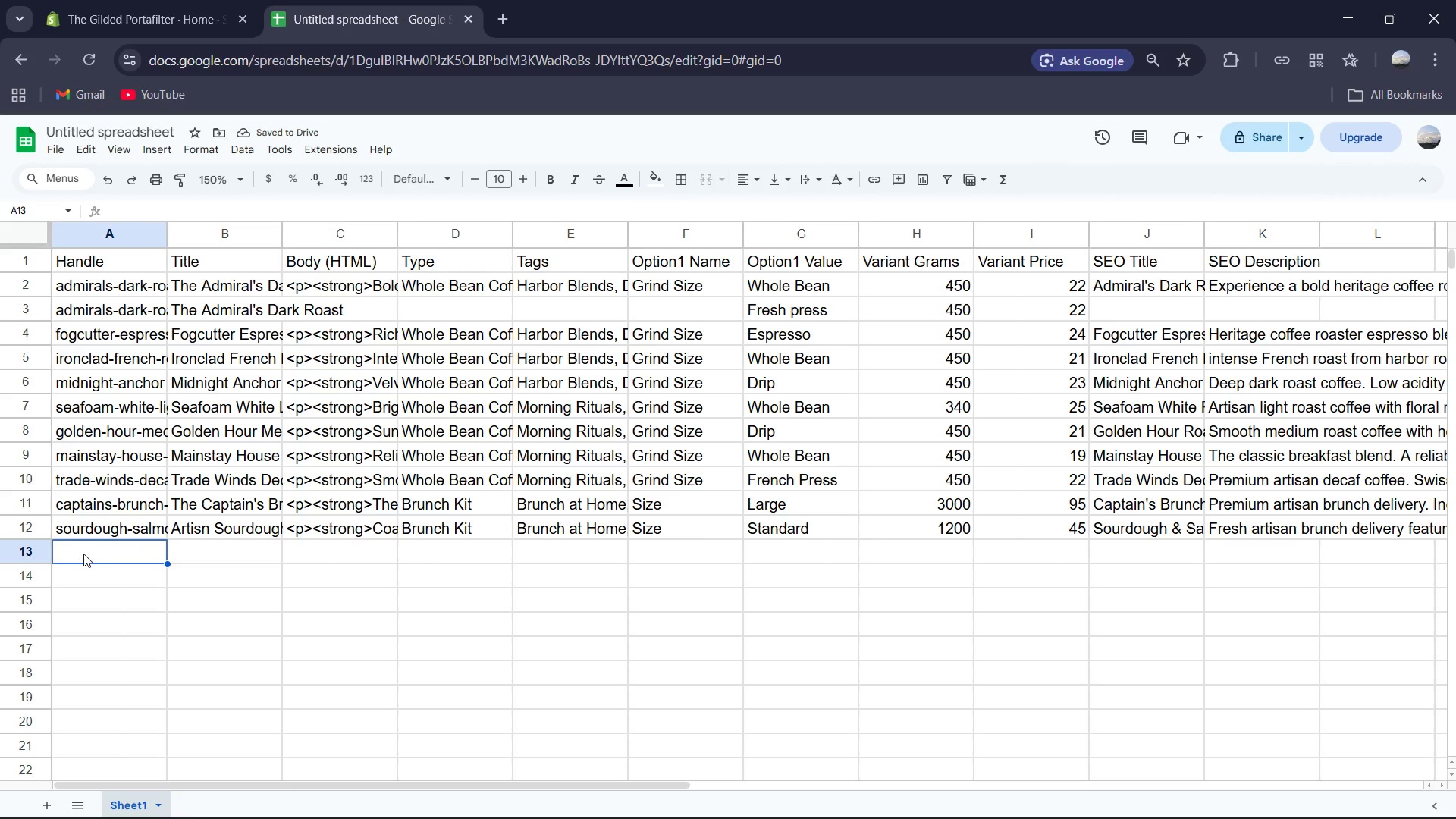 
wait(5.14)
 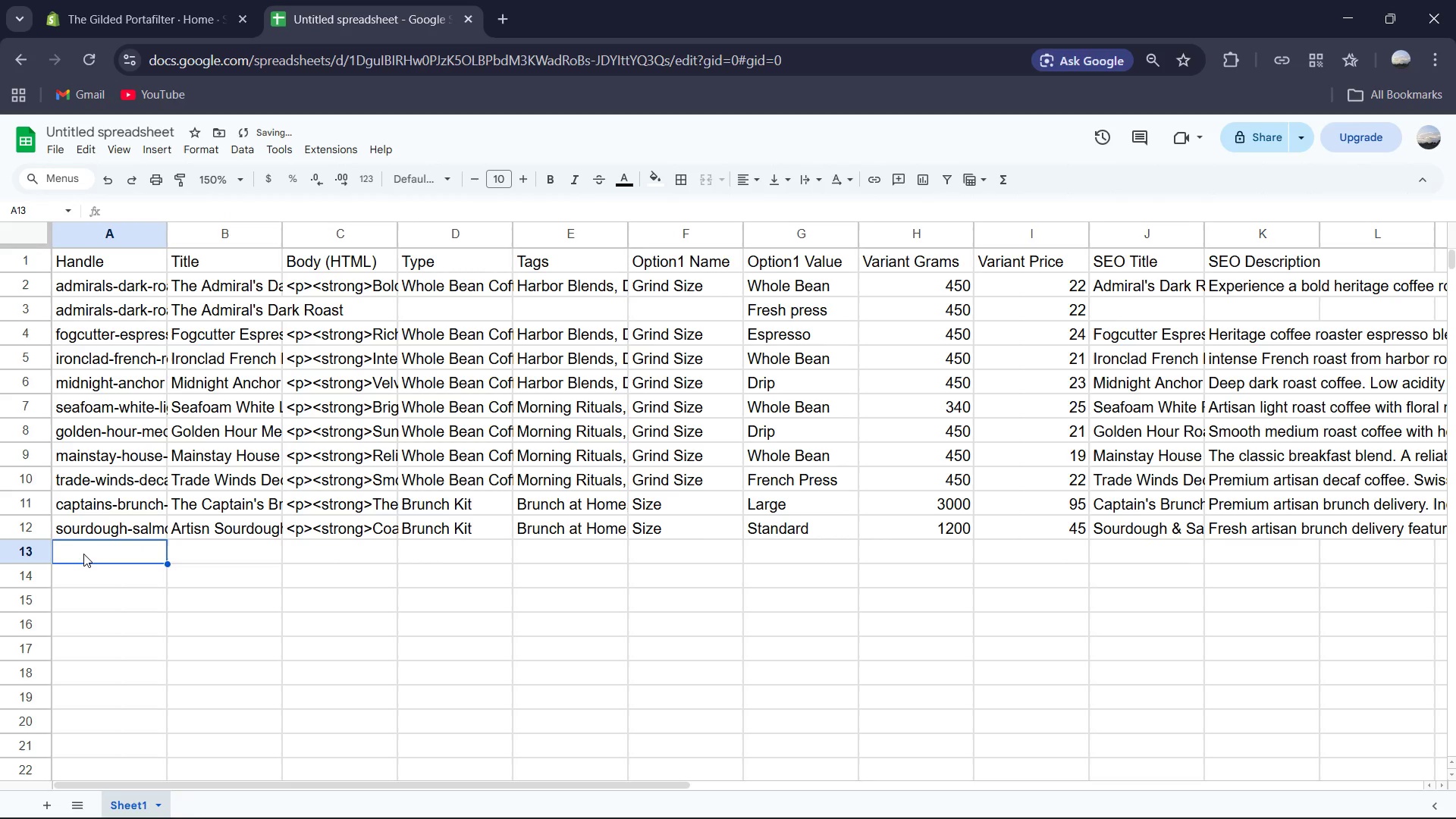 
type(tarnished-brass-pastry)
 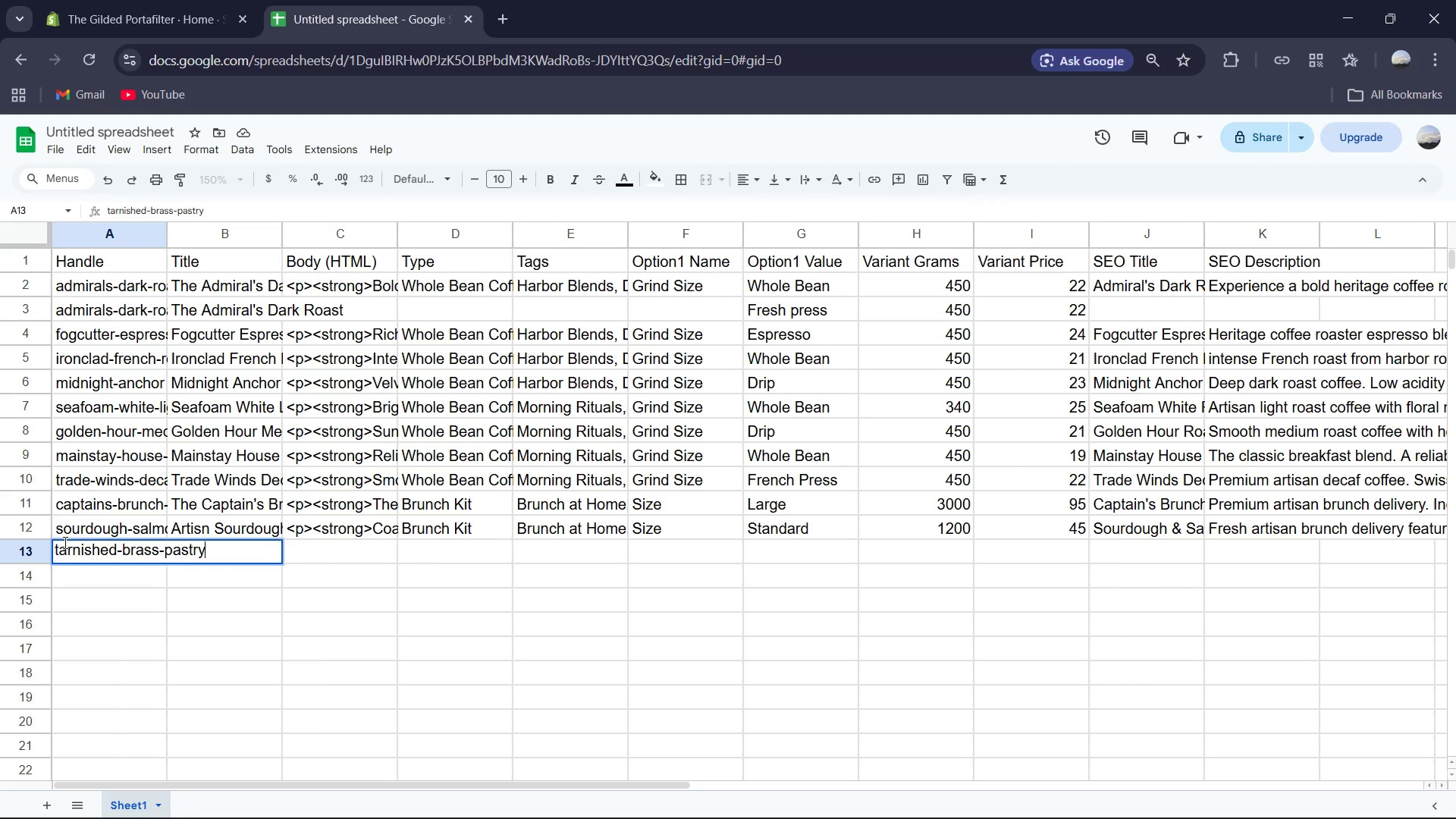 
key(ArrowRight)
 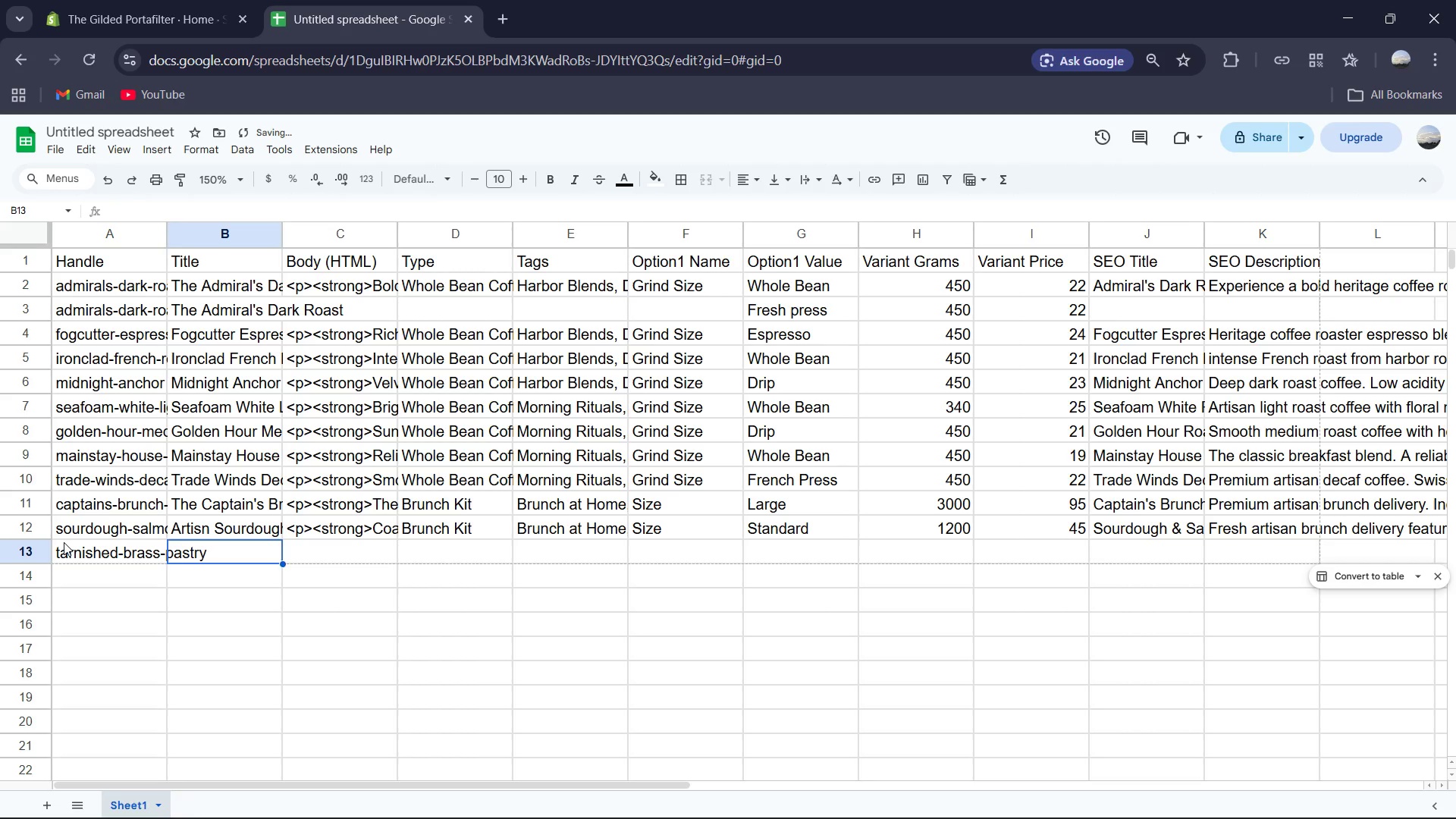 
type(Tarnished Brass Patry Box)
 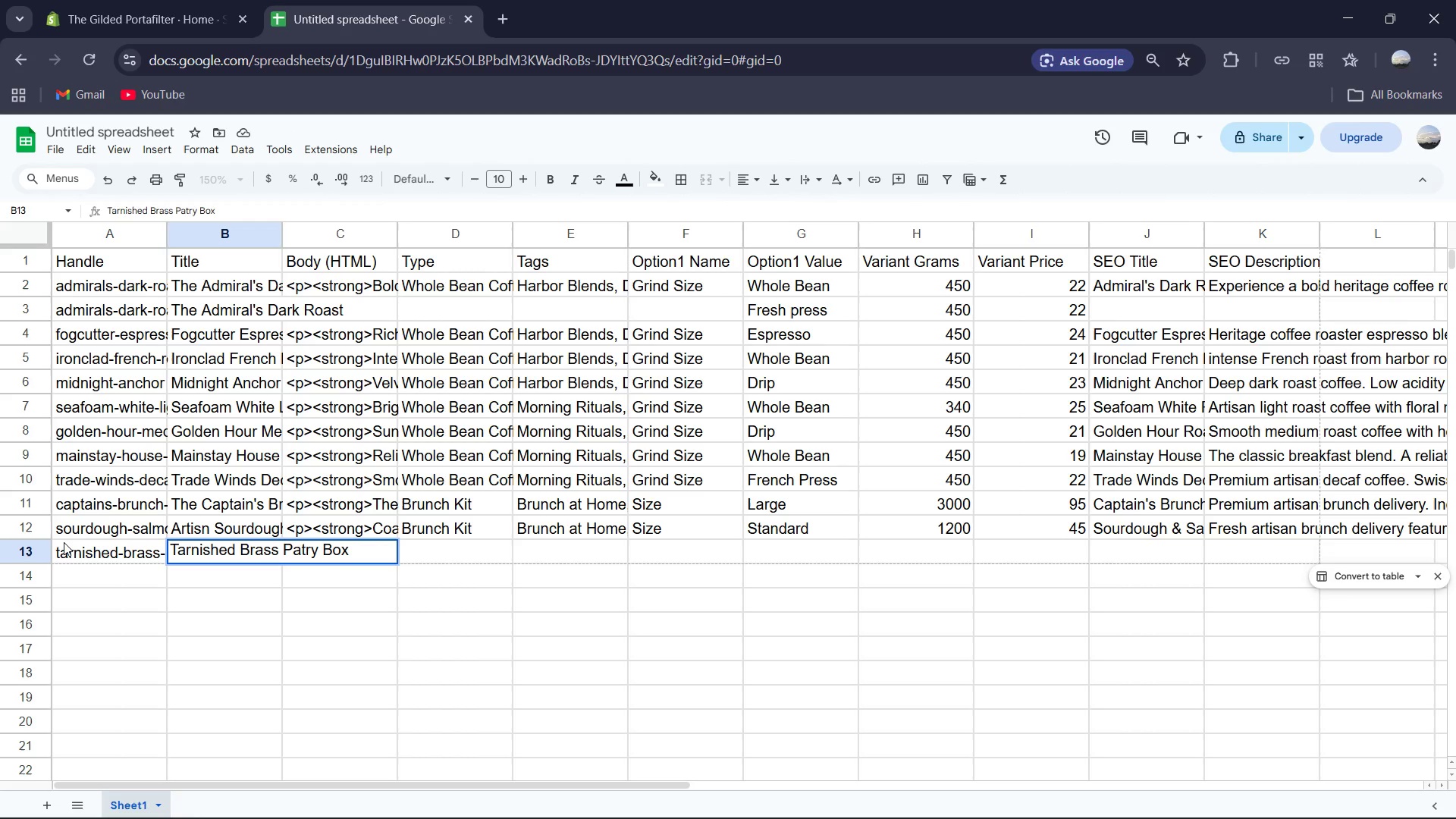 
key(S)
 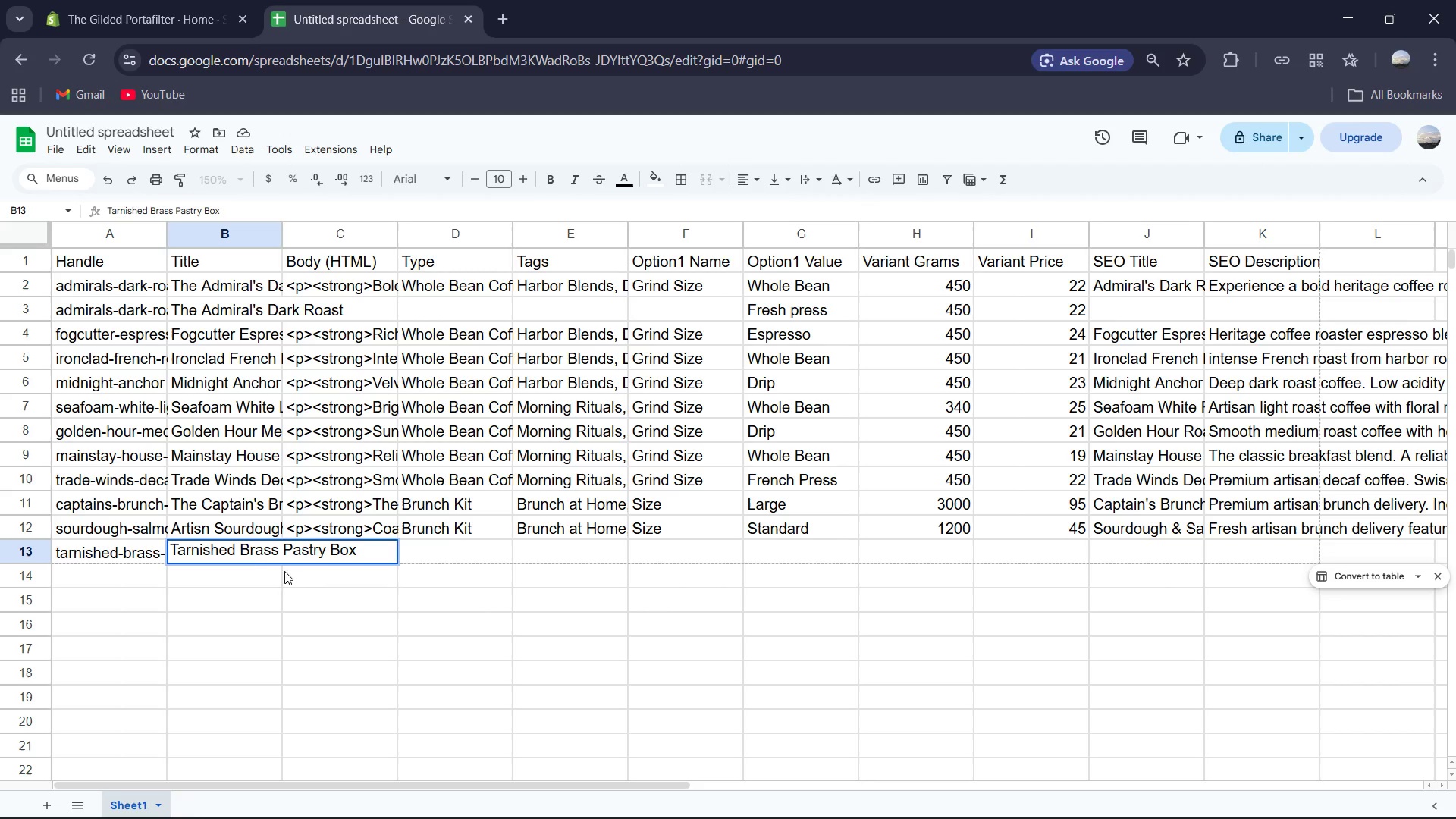 
left_click([370, 575])
 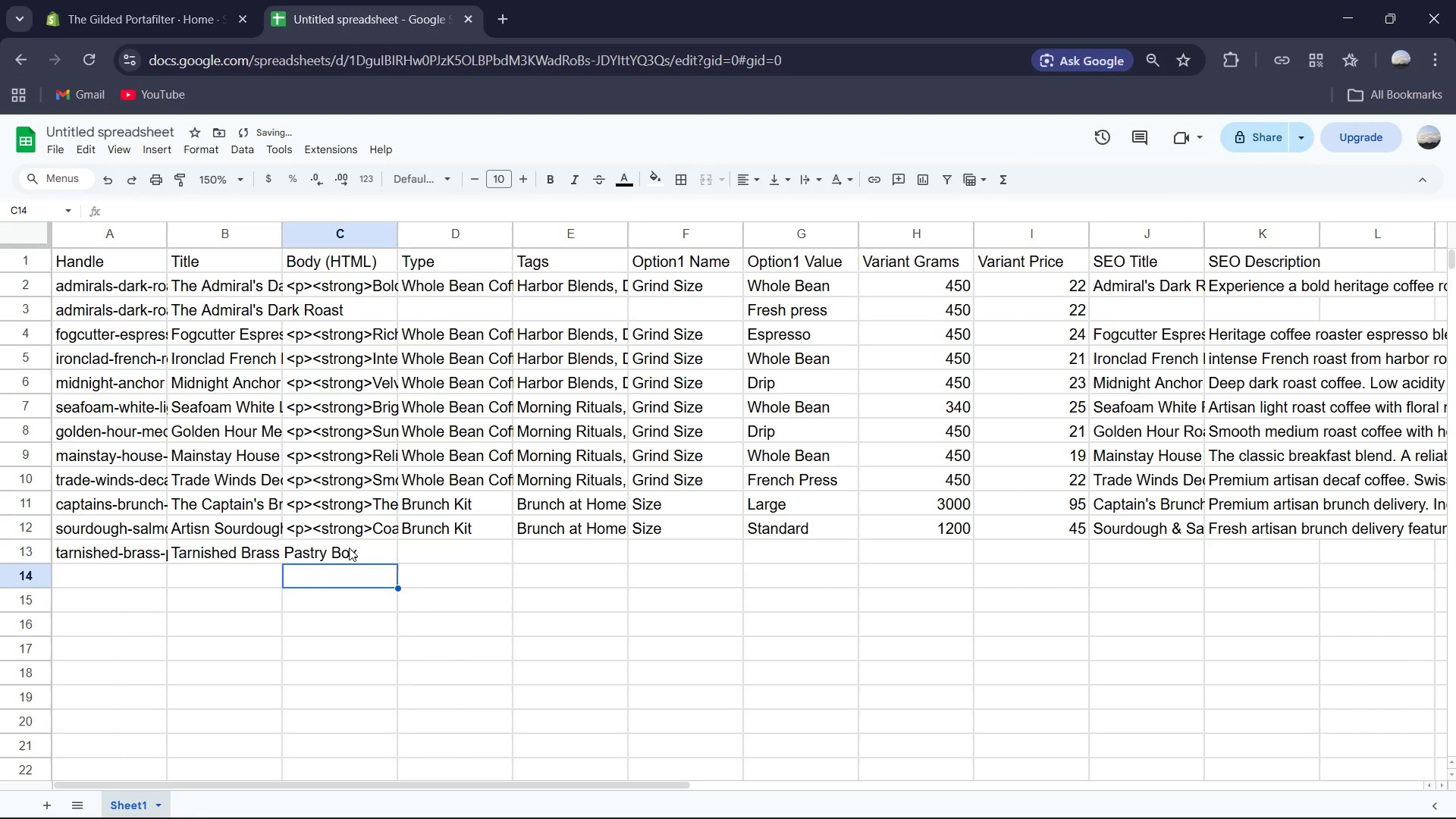 
left_click([349, 548])
 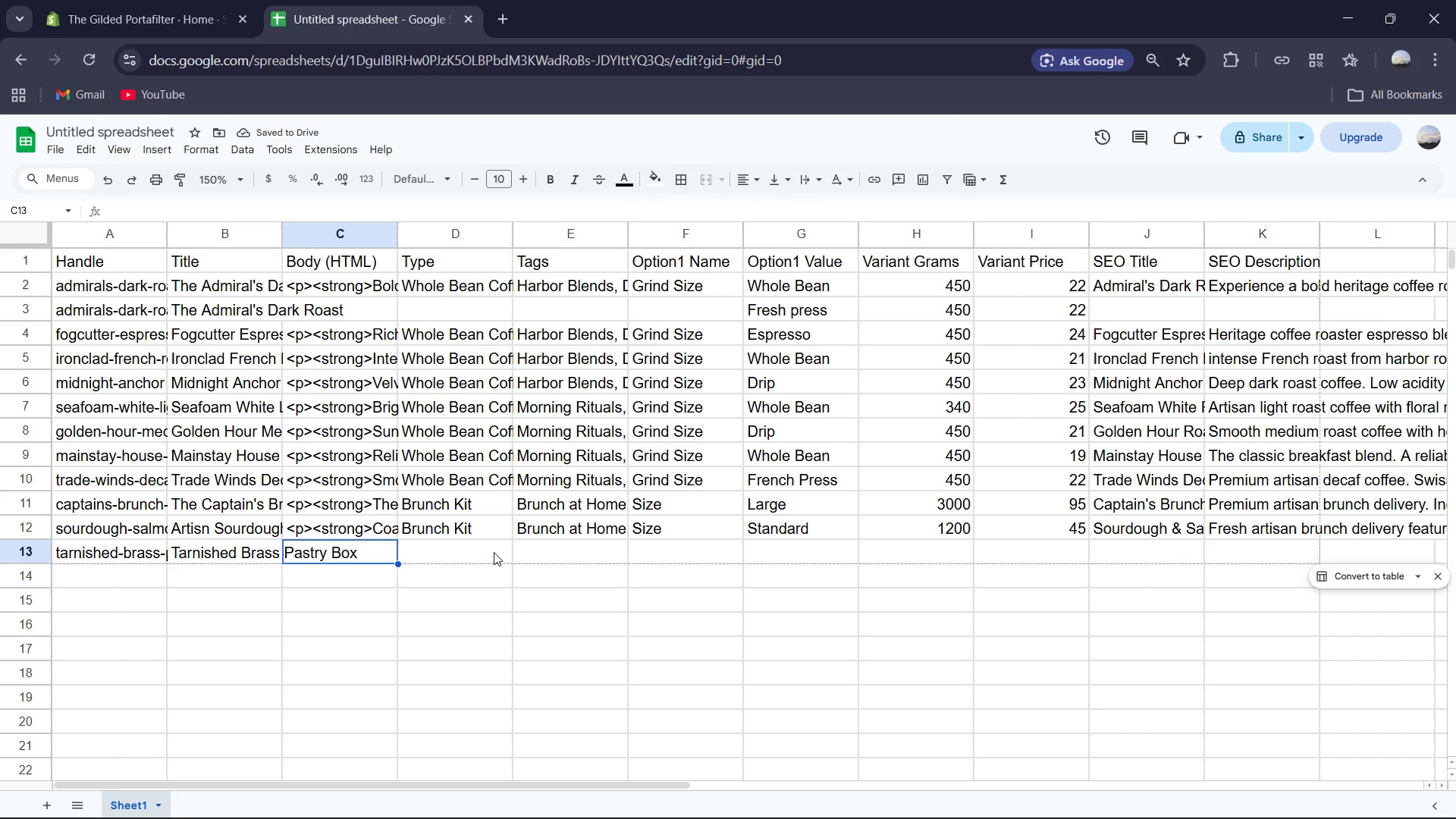 
type(<p><strong>)
 